 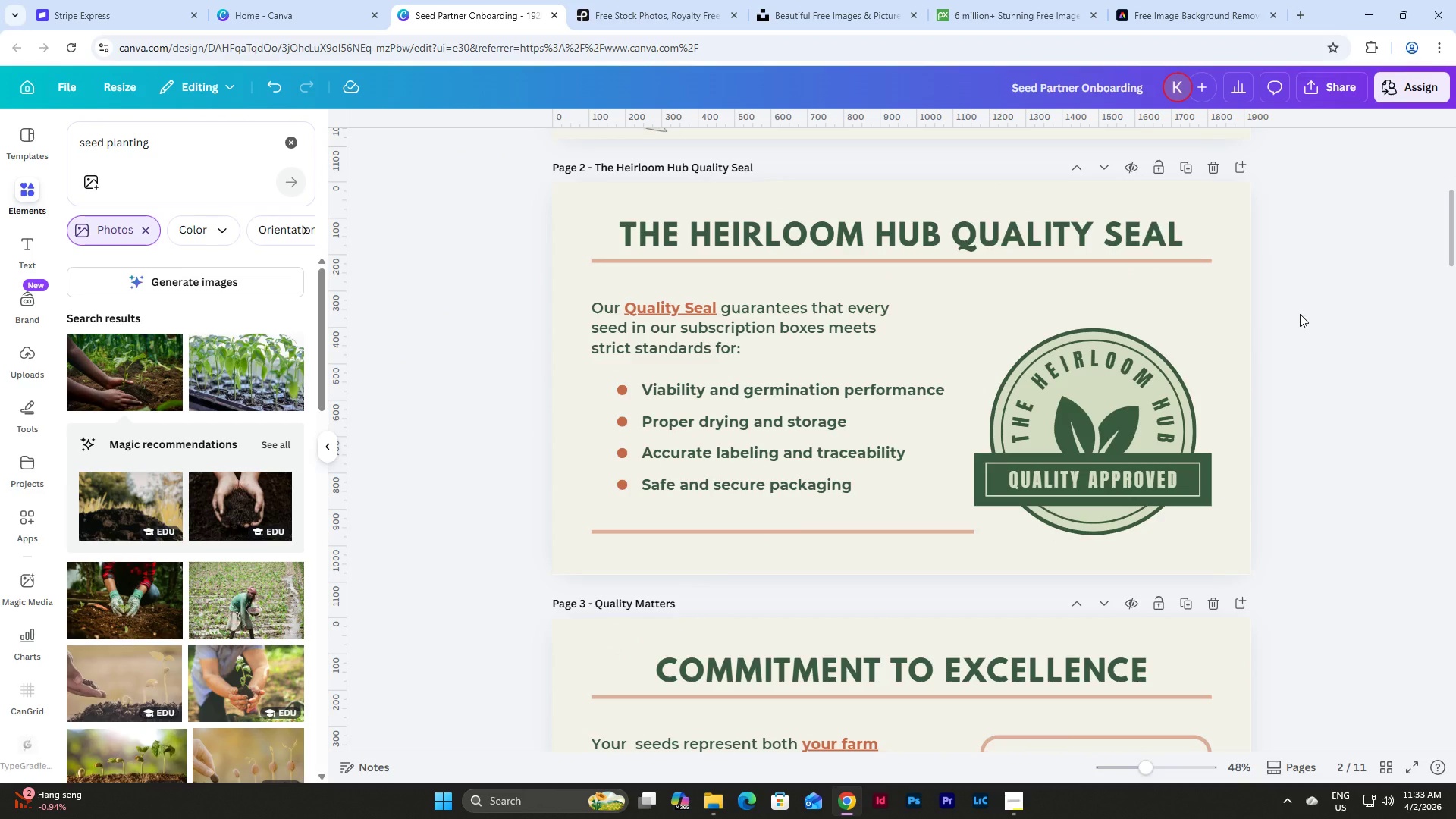 
scroll: coordinate [1363, 435], scroll_direction: down, amount: 4.0
 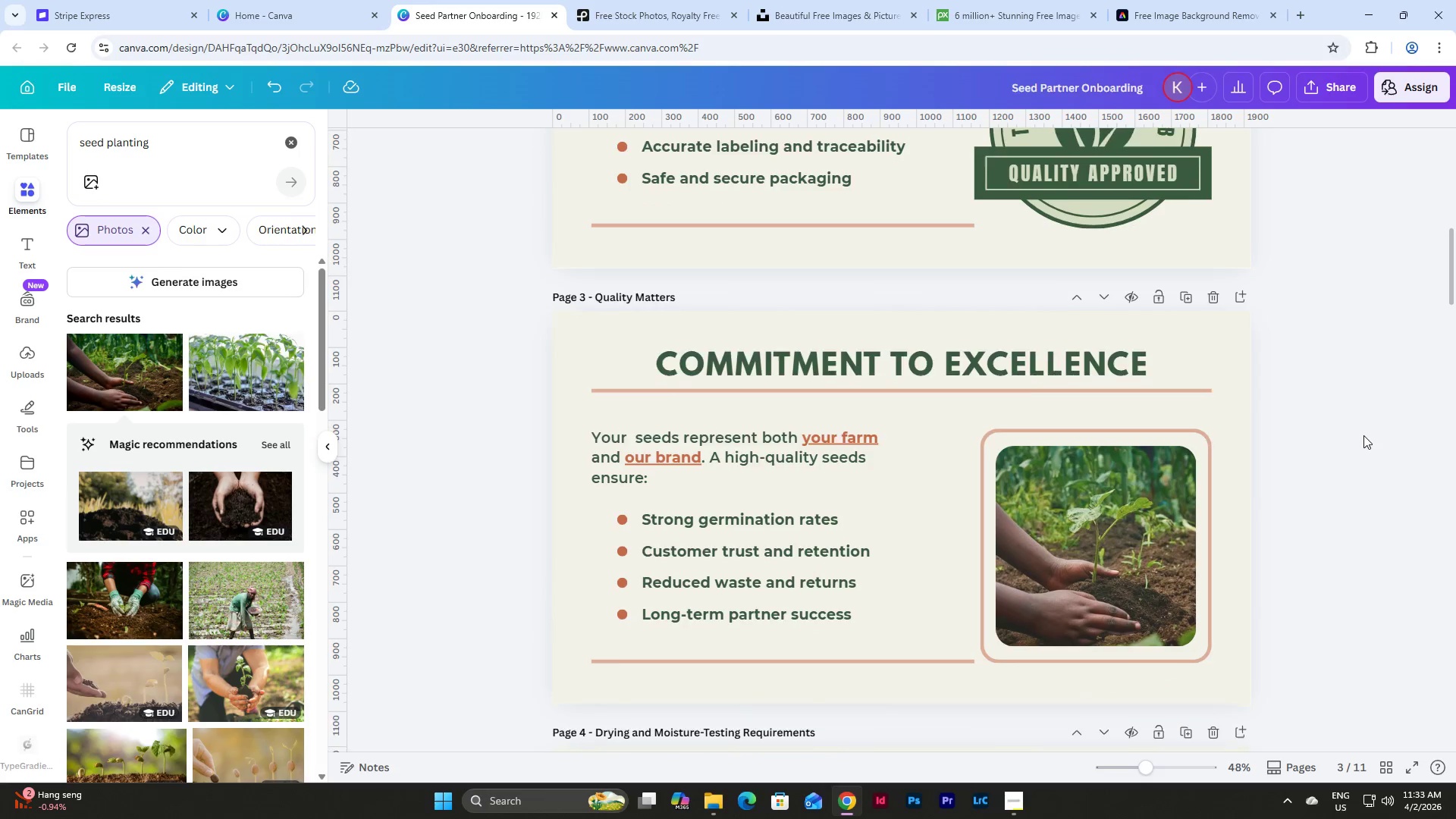 
scroll: coordinate [1363, 435], scroll_direction: up, amount: 1.0
 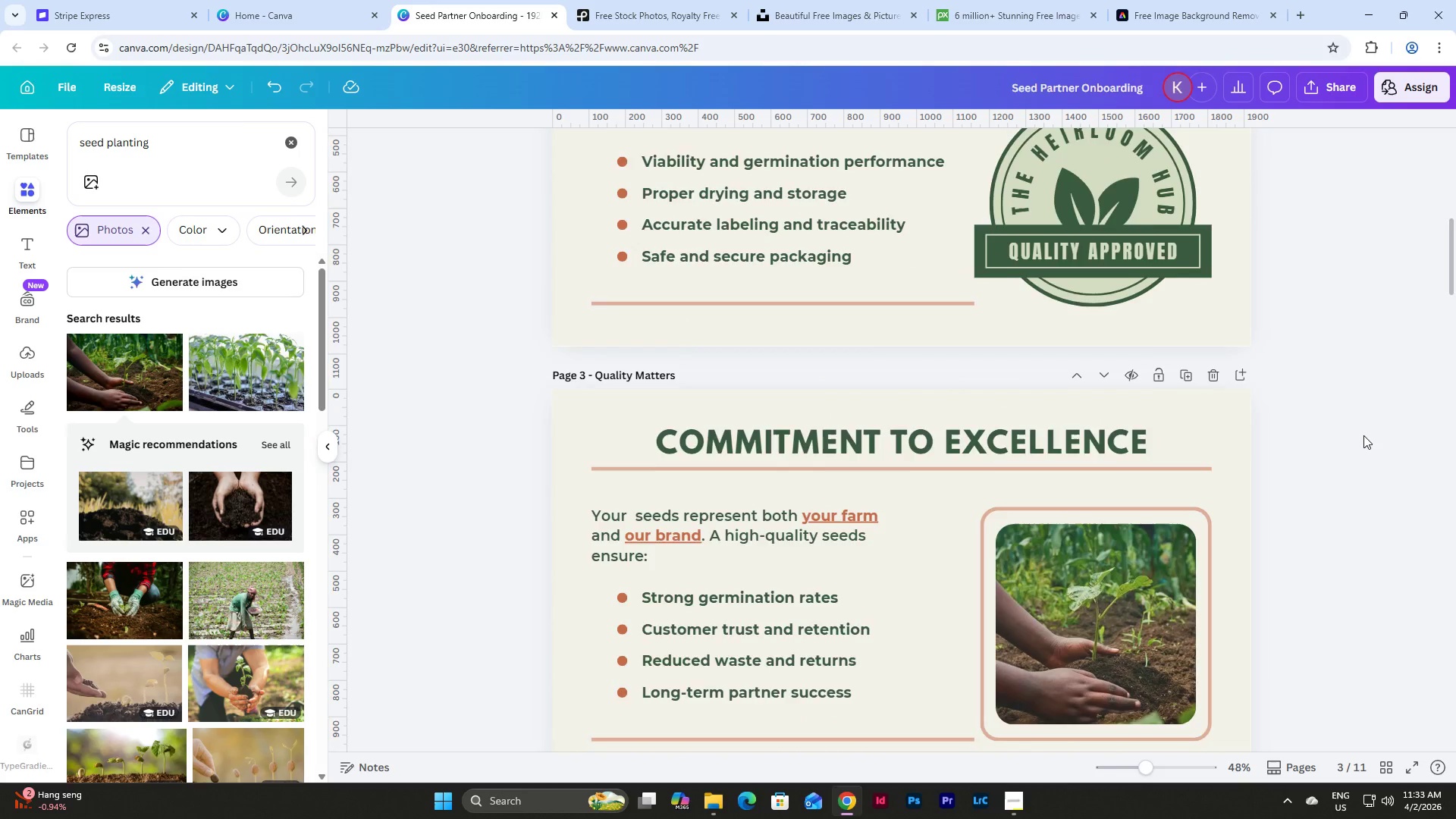 
scroll: coordinate [1363, 435], scroll_direction: down, amount: 2.0
 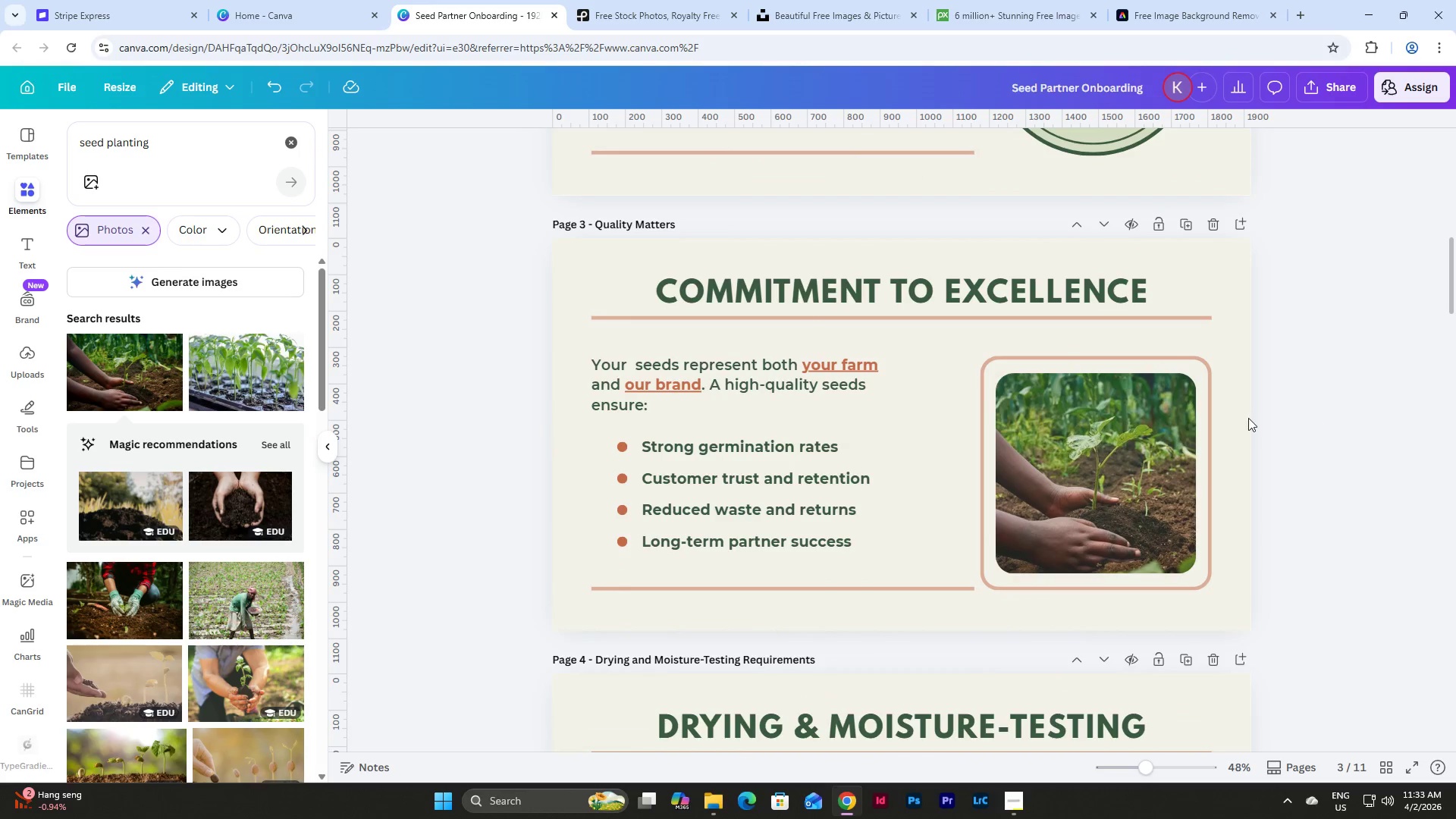 
left_click([1116, 444])
 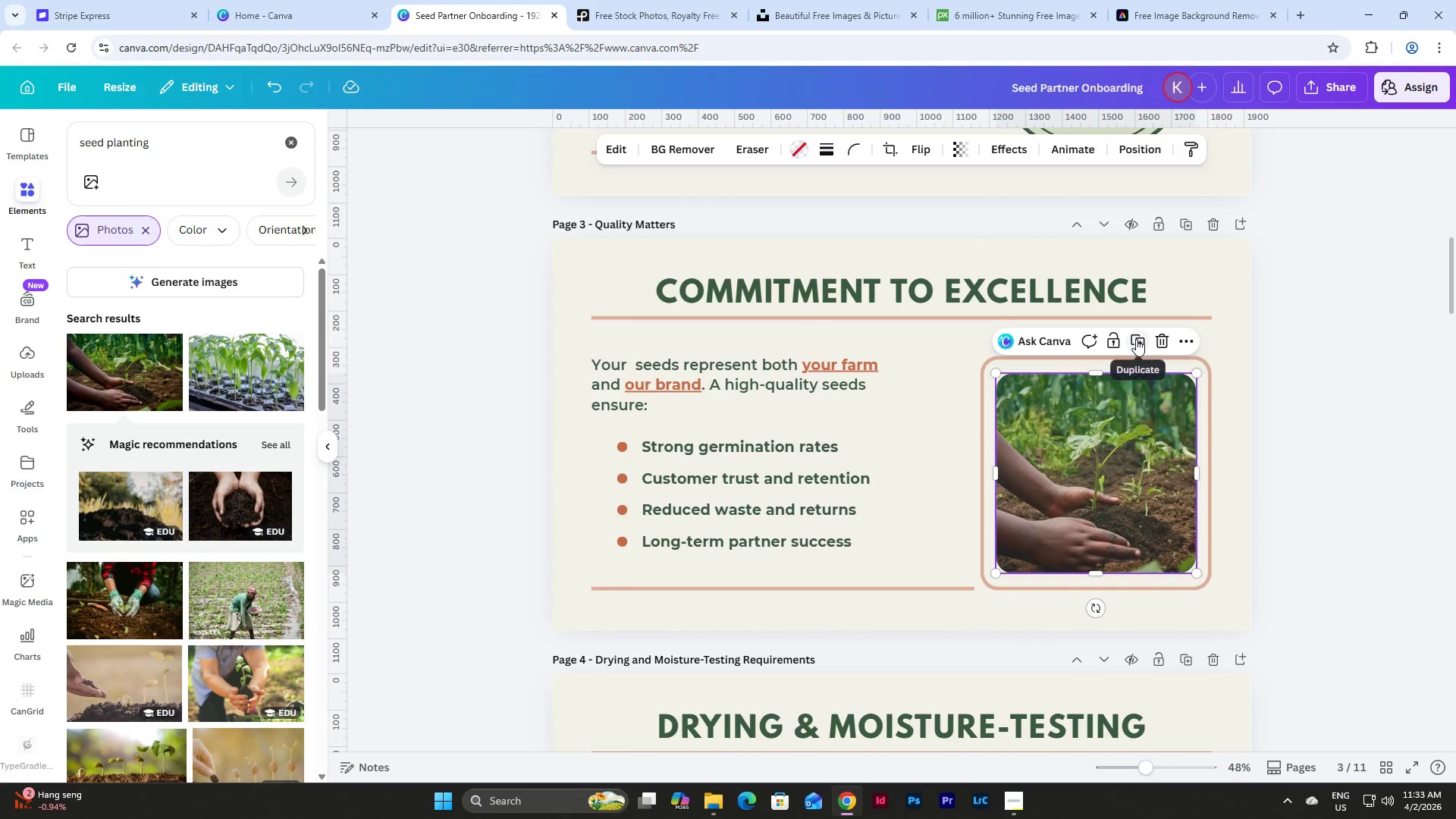 
left_click([1136, 339])
 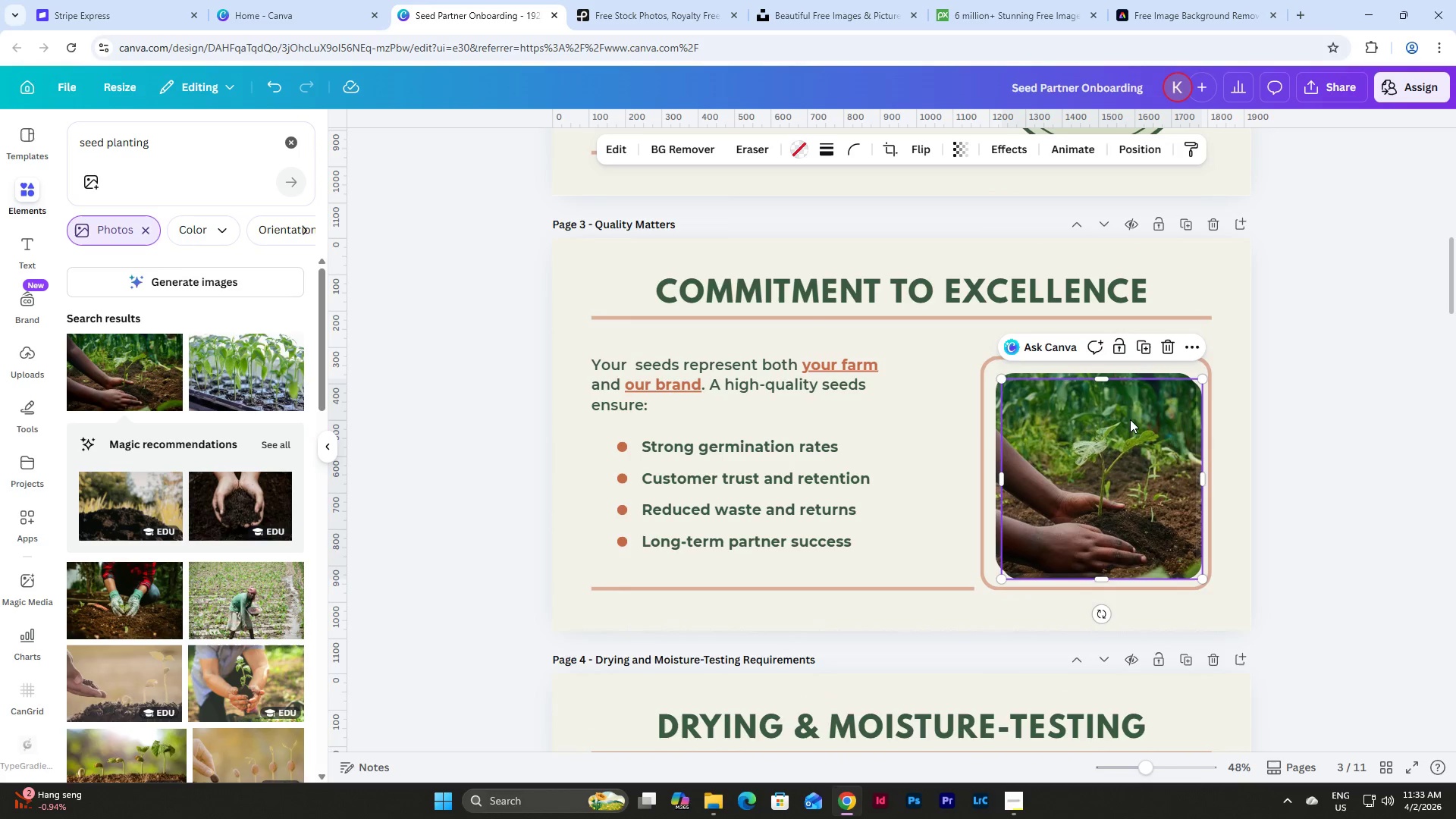 
left_click_drag(start_coordinate=[1129, 422], to_coordinate=[1112, 404])
 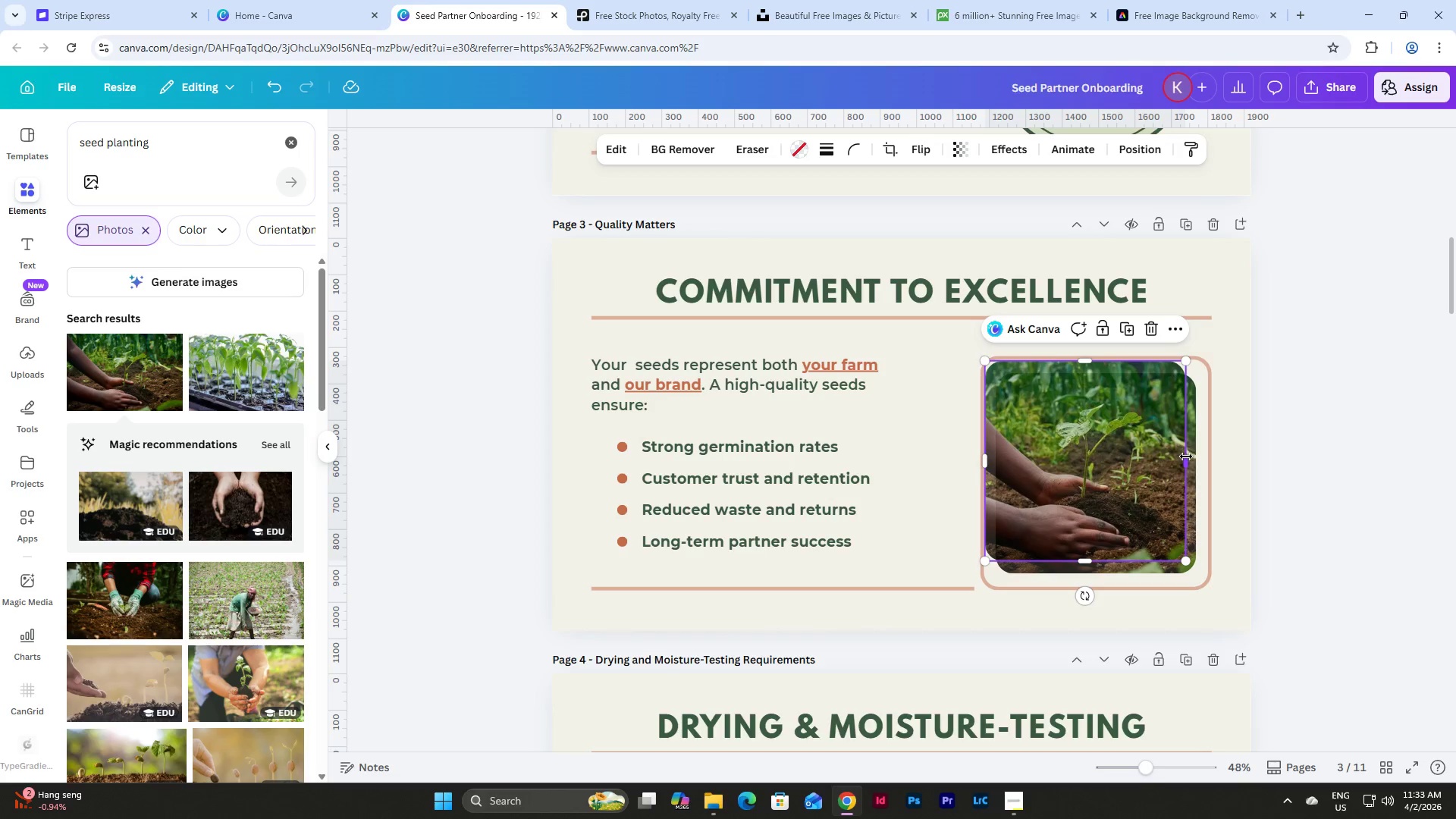 
left_click_drag(start_coordinate=[1186, 459], to_coordinate=[1210, 466])
 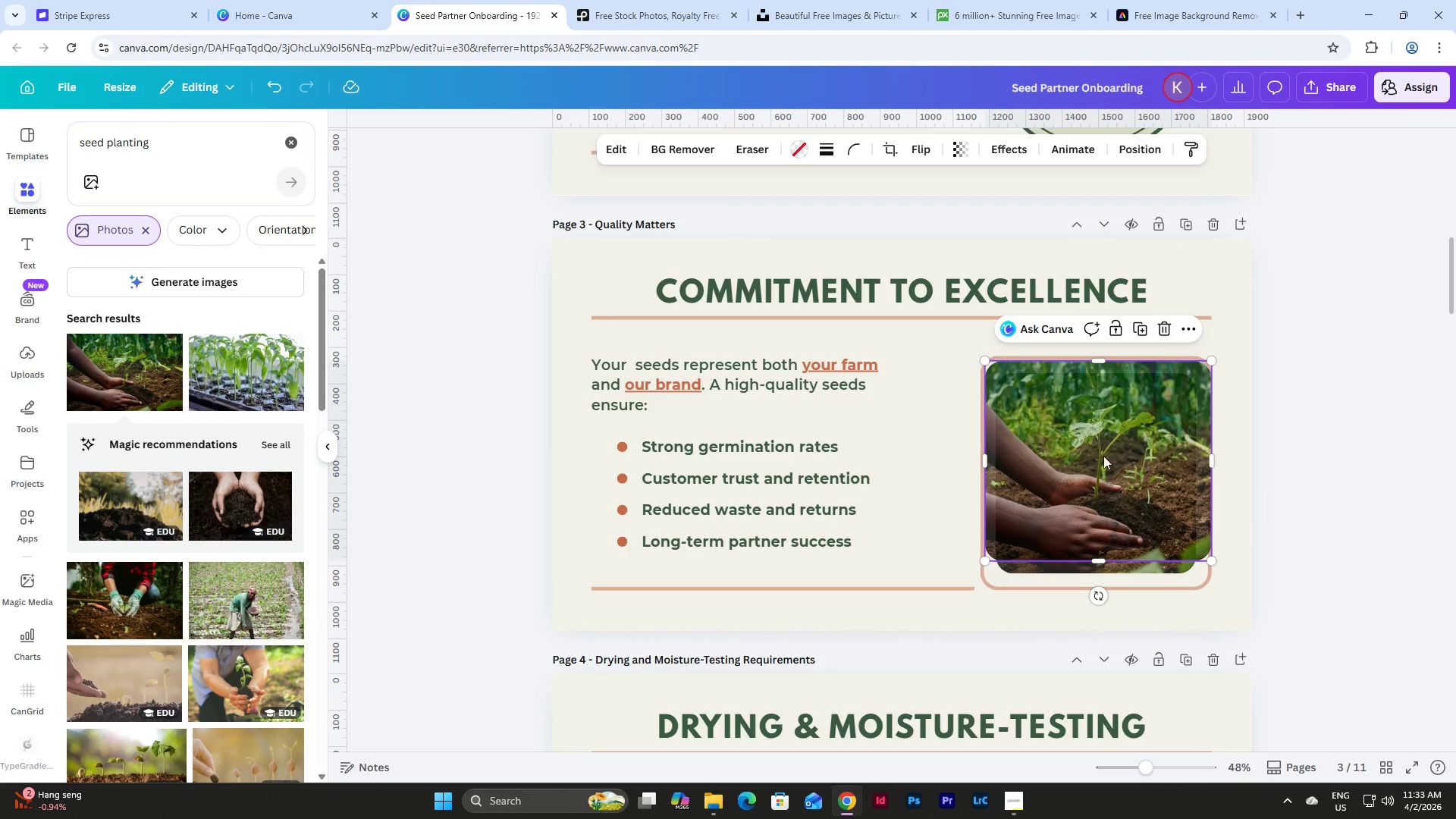 
left_click_drag(start_coordinate=[1103, 456], to_coordinate=[1200, 480])
 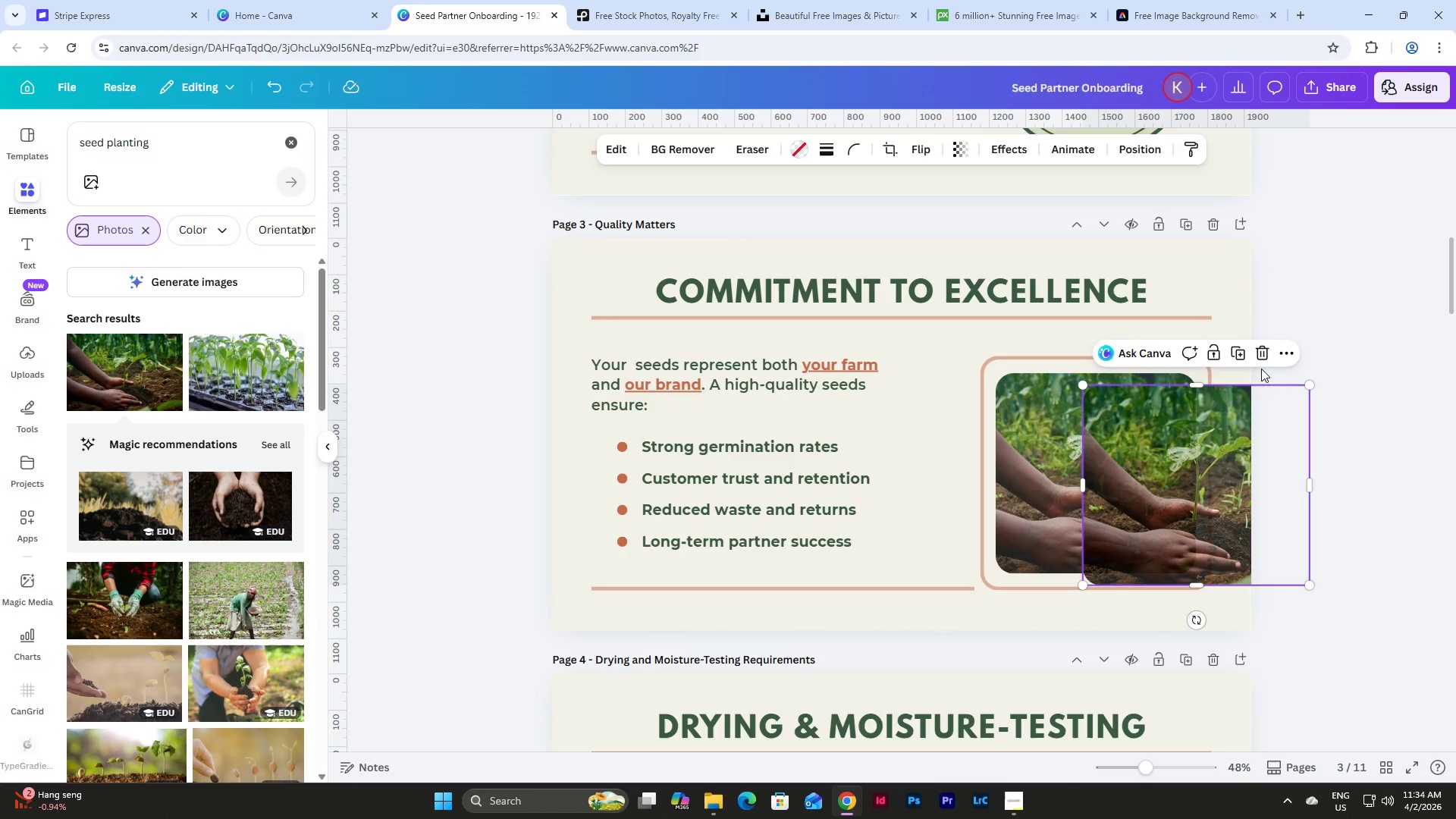 
left_click([1265, 356])
 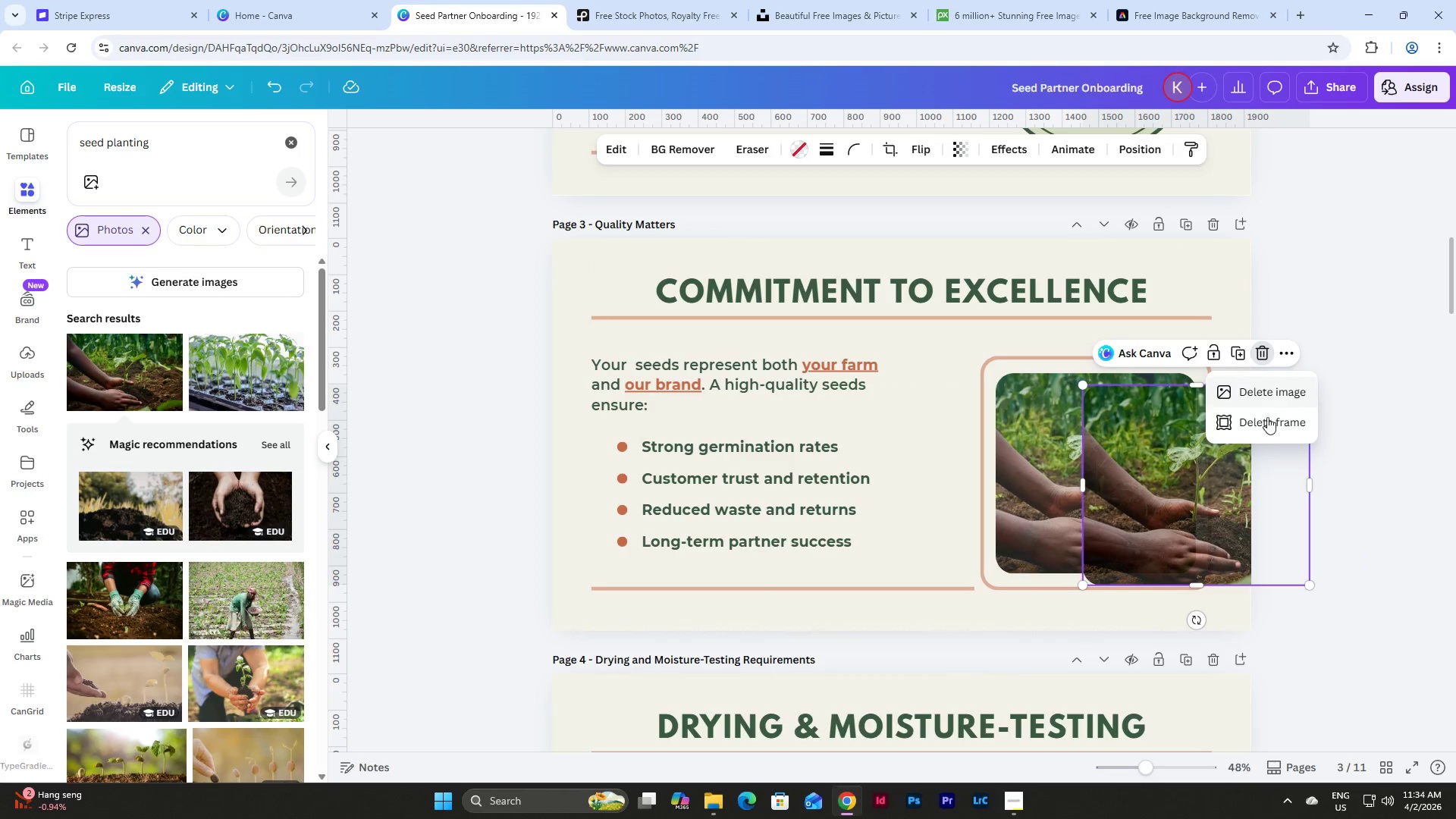 
left_click([1267, 422])
 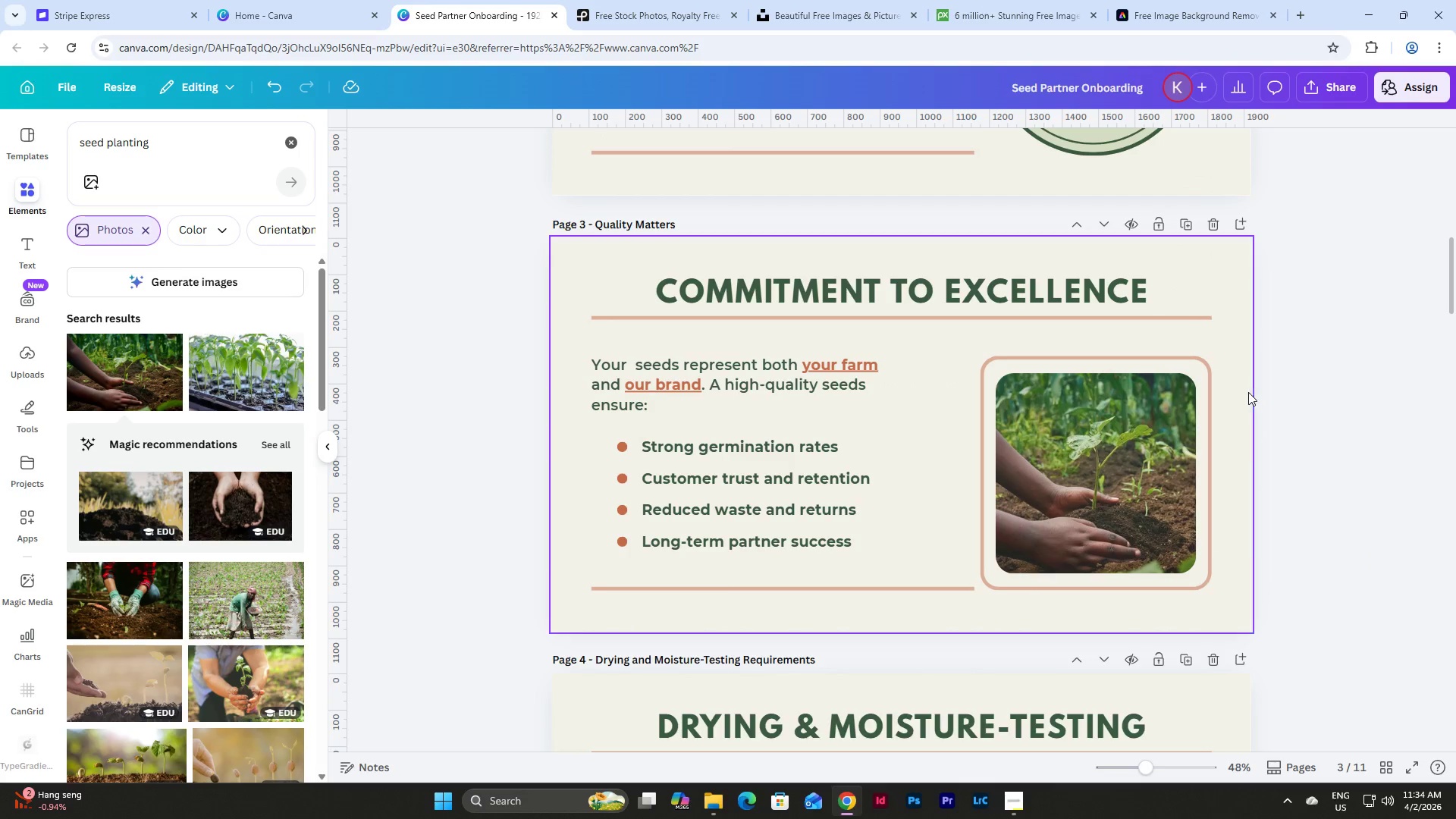 
scroll: coordinate [1245, 387], scroll_direction: down, amount: 7.0
 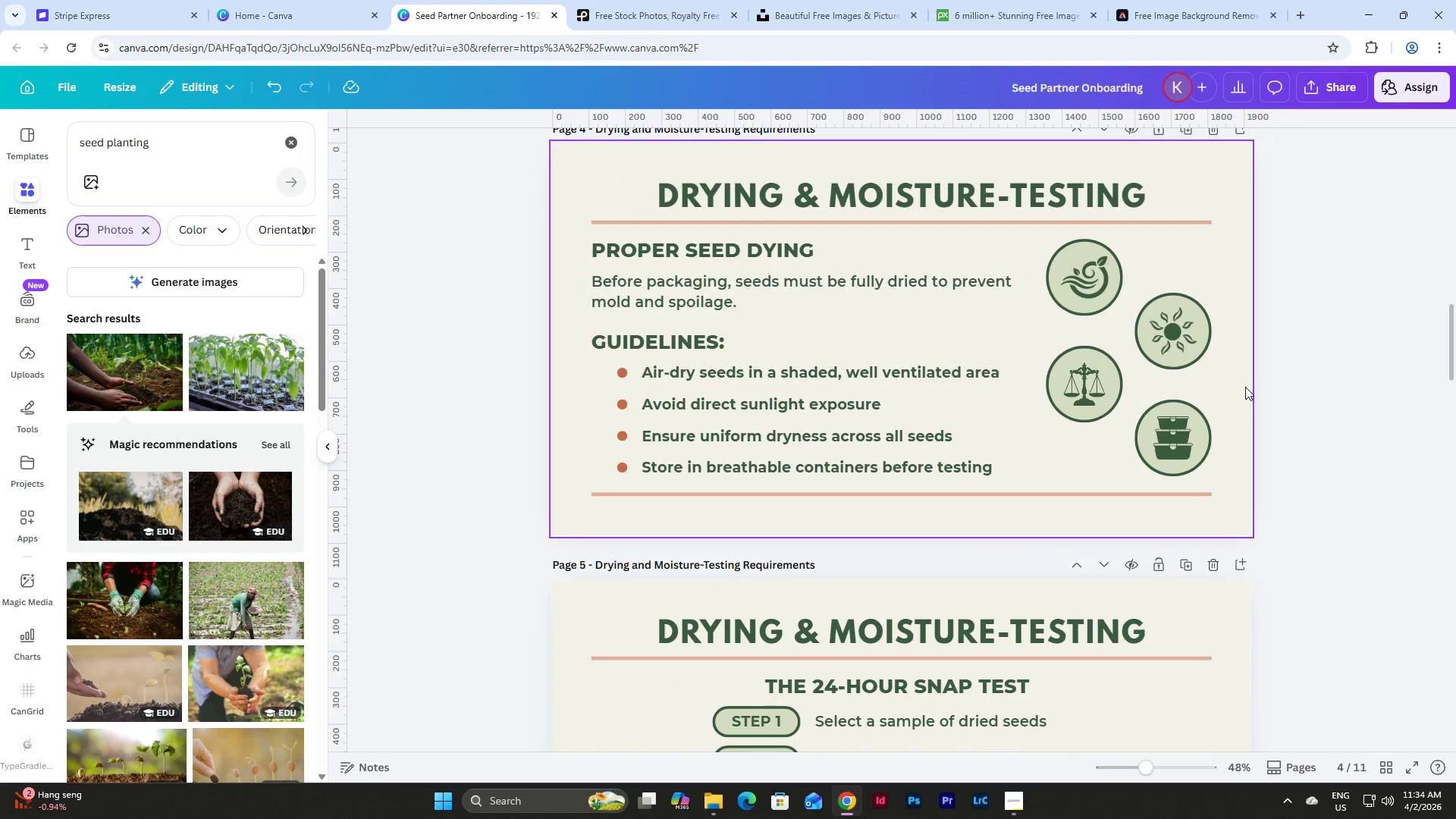 
scroll: coordinate [1244, 386], scroll_direction: up, amount: 4.0
 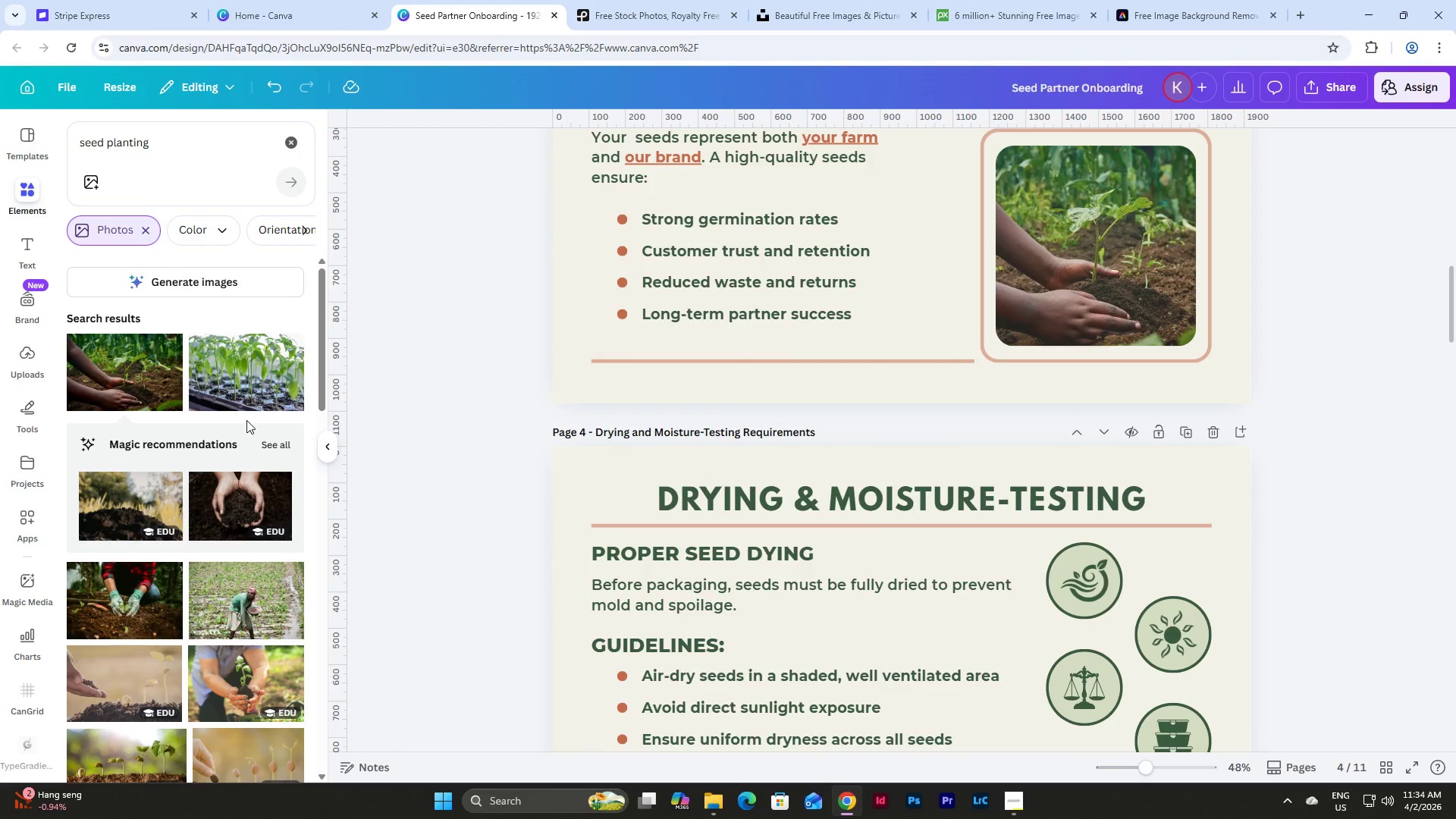 
scroll: coordinate [223, 363], scroll_direction: down, amount: 10.0
 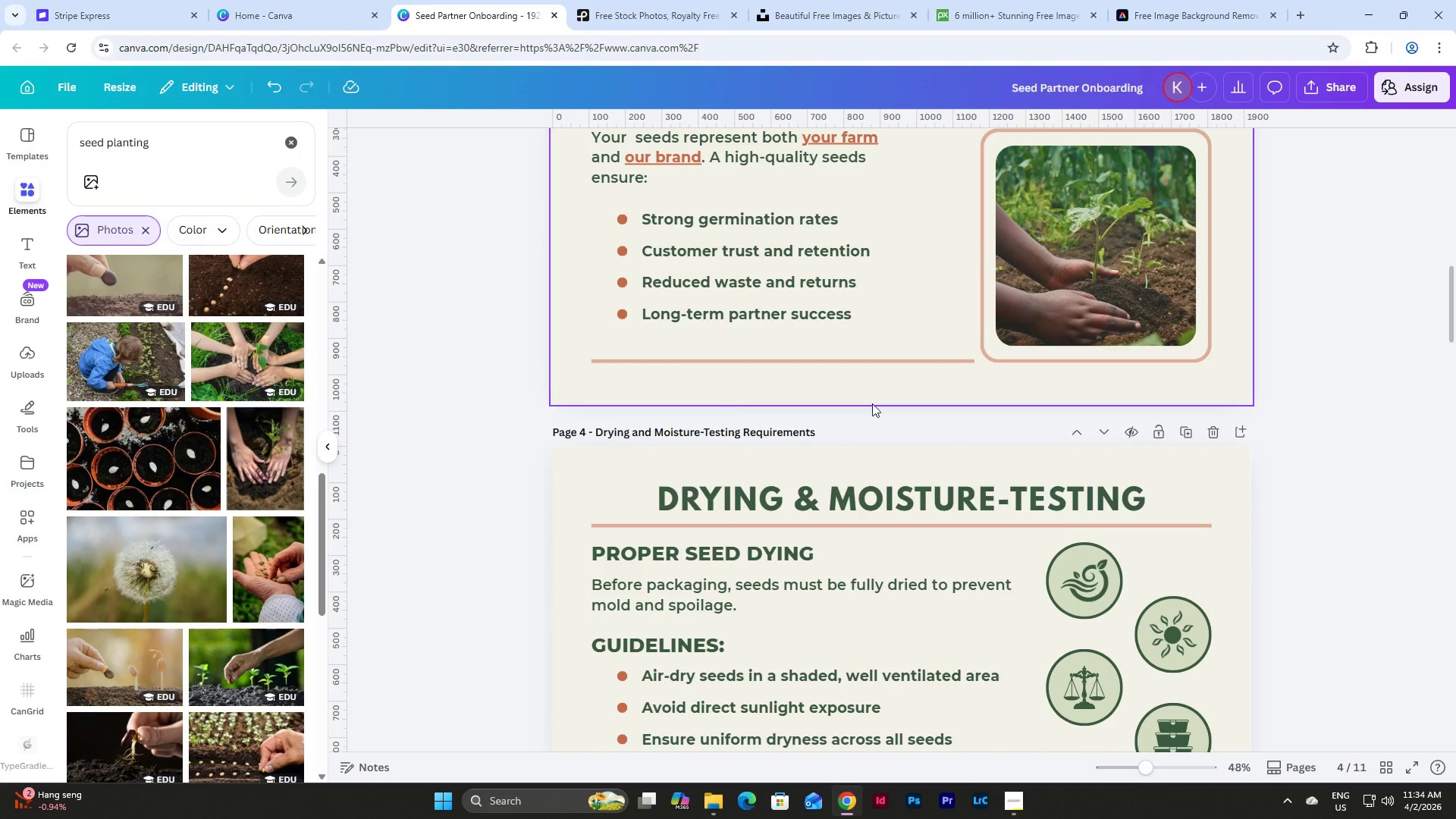 
scroll: coordinate [1001, 414], scroll_direction: up, amount: 3.0
 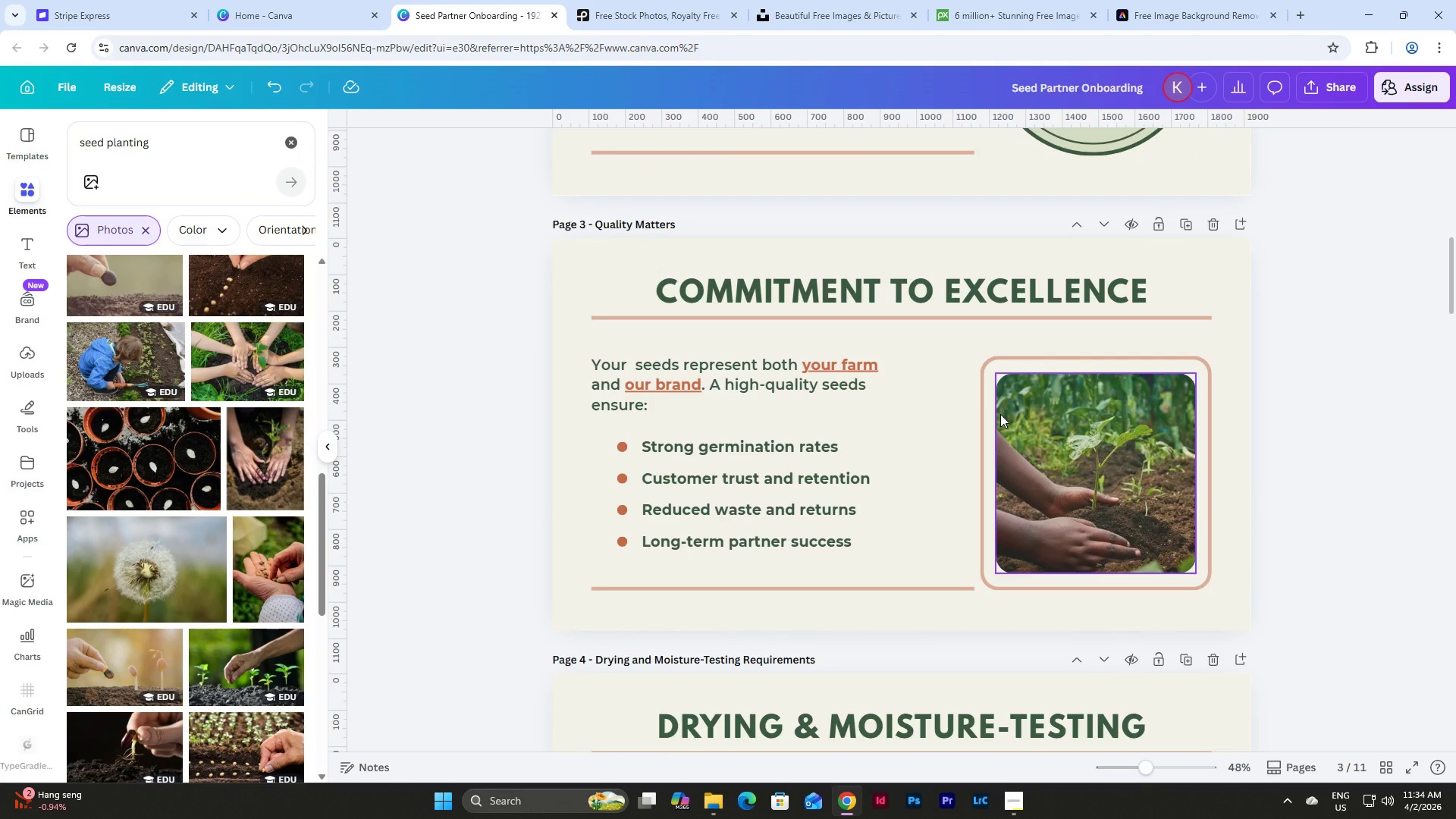 
scroll: coordinate [1000, 414], scroll_direction: down, amount: 4.0
 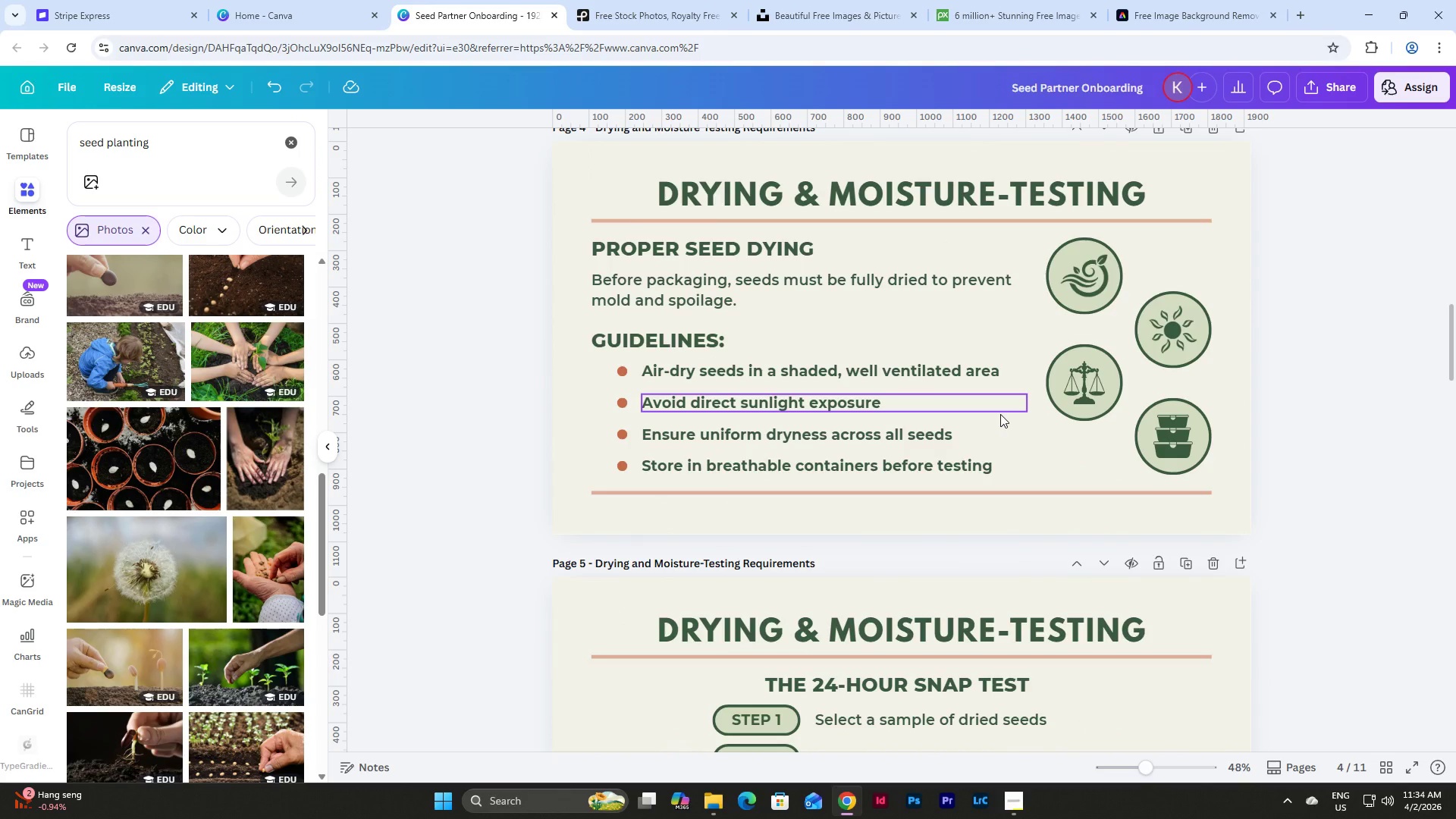 
scroll: coordinate [1000, 414], scroll_direction: up, amount: 1.0
 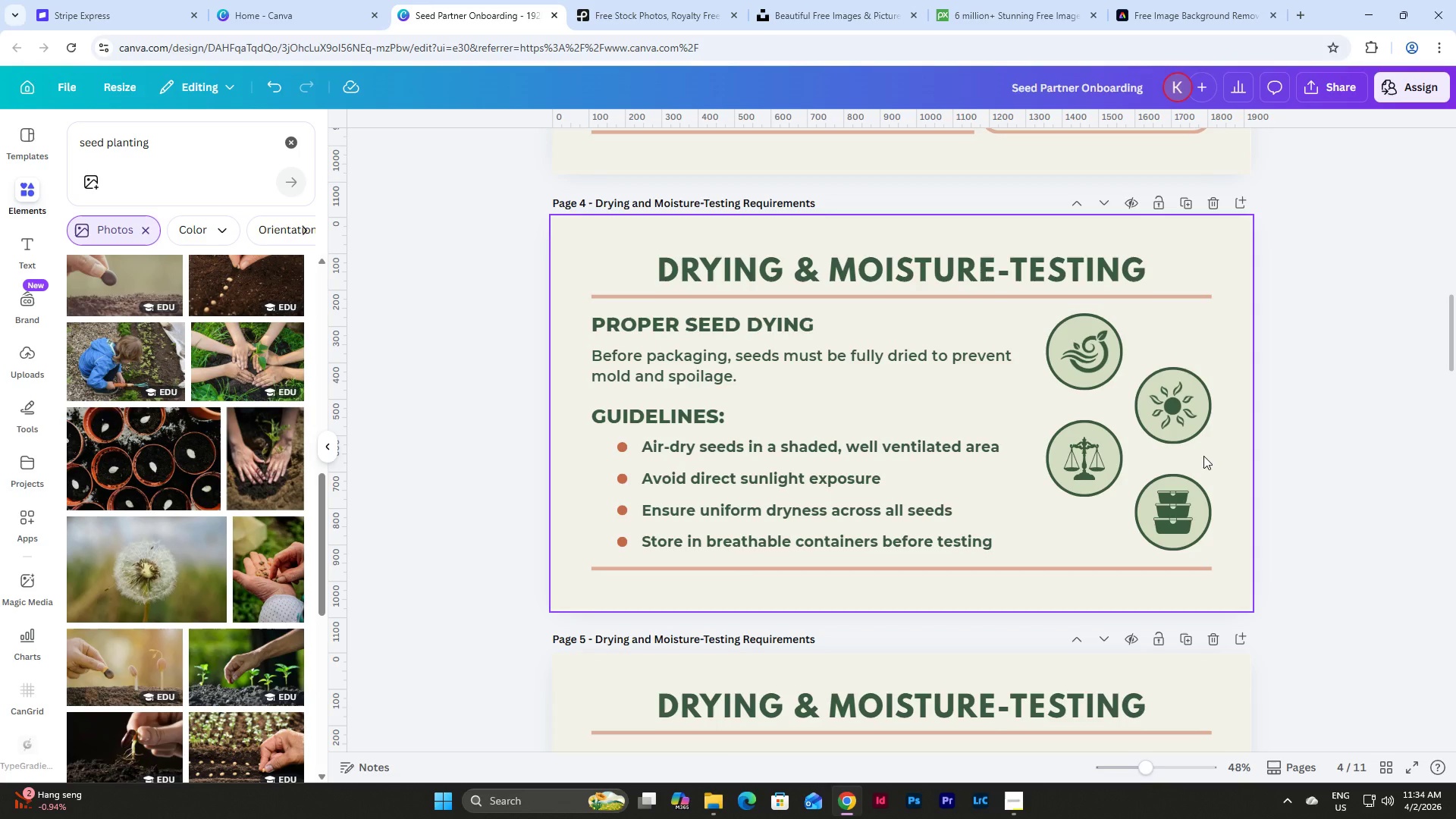 
wait(6.14)
 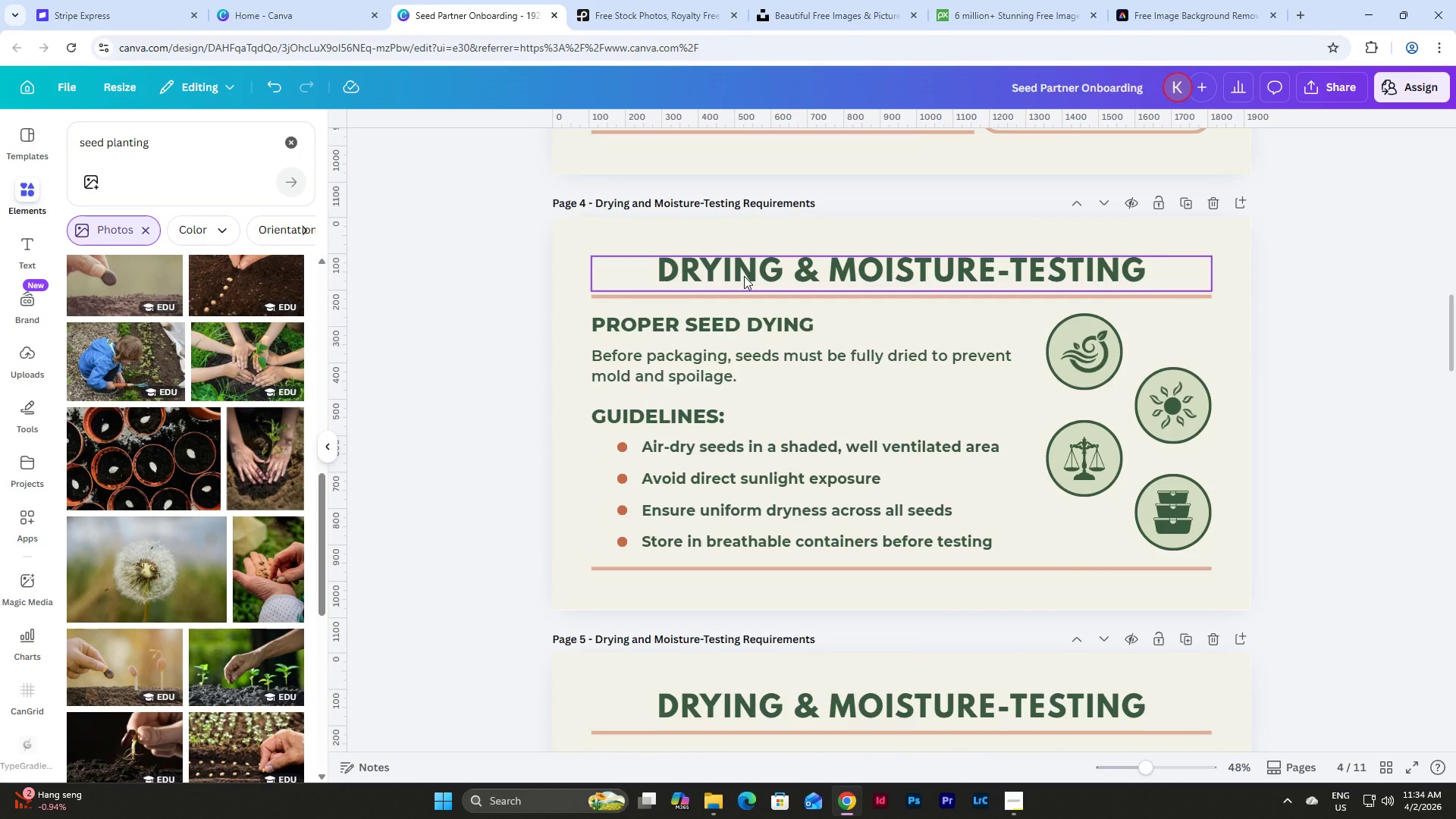 
scroll: coordinate [1203, 456], scroll_direction: down, amount: 5.0
 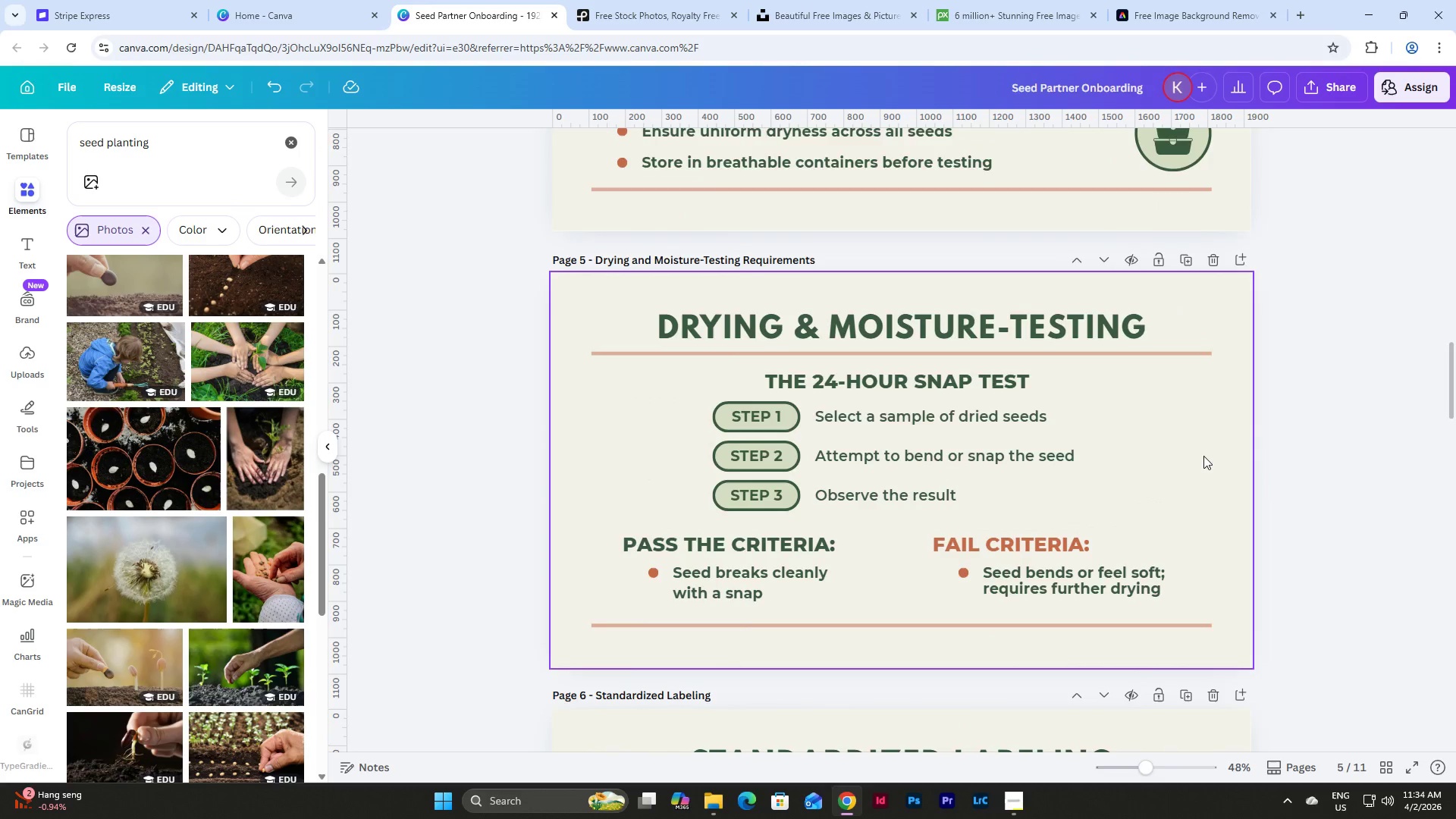 
scroll: coordinate [1203, 456], scroll_direction: none, amount: 0.0
 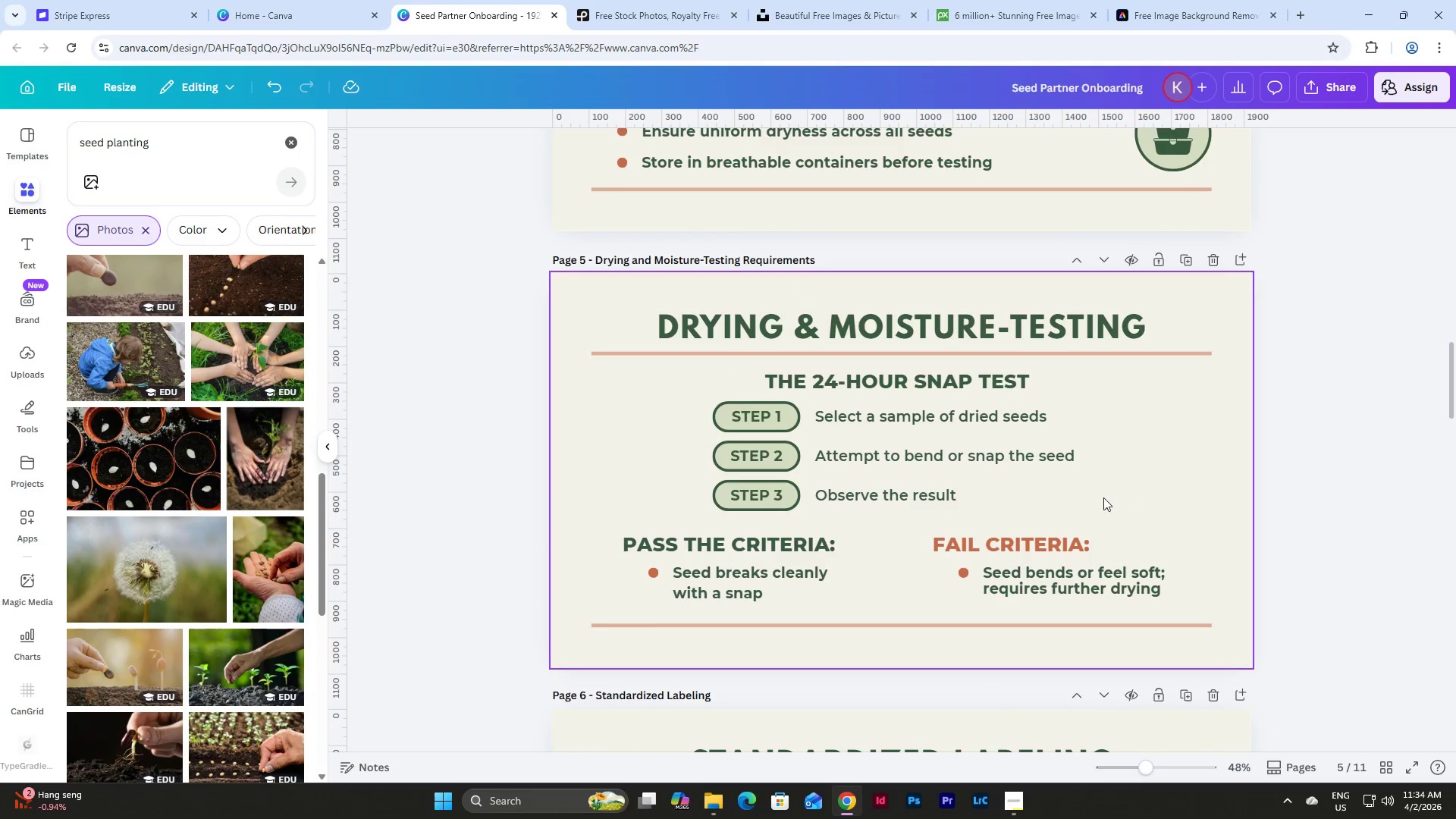 
left_click_drag(start_coordinate=[1100, 509], to_coordinate=[713, 369])
 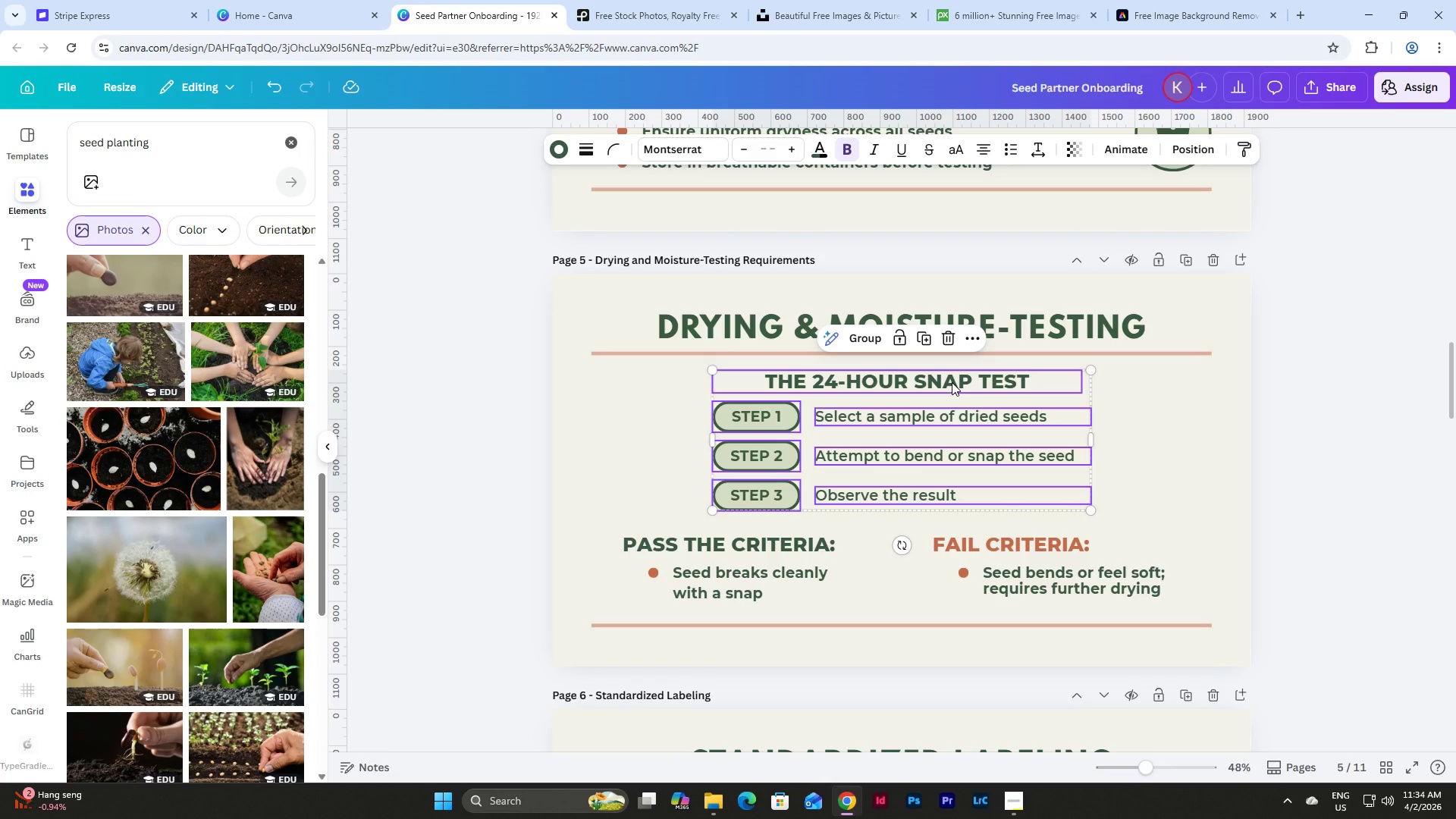 
scroll: coordinate [1072, 426], scroll_direction: up, amount: 4.0
 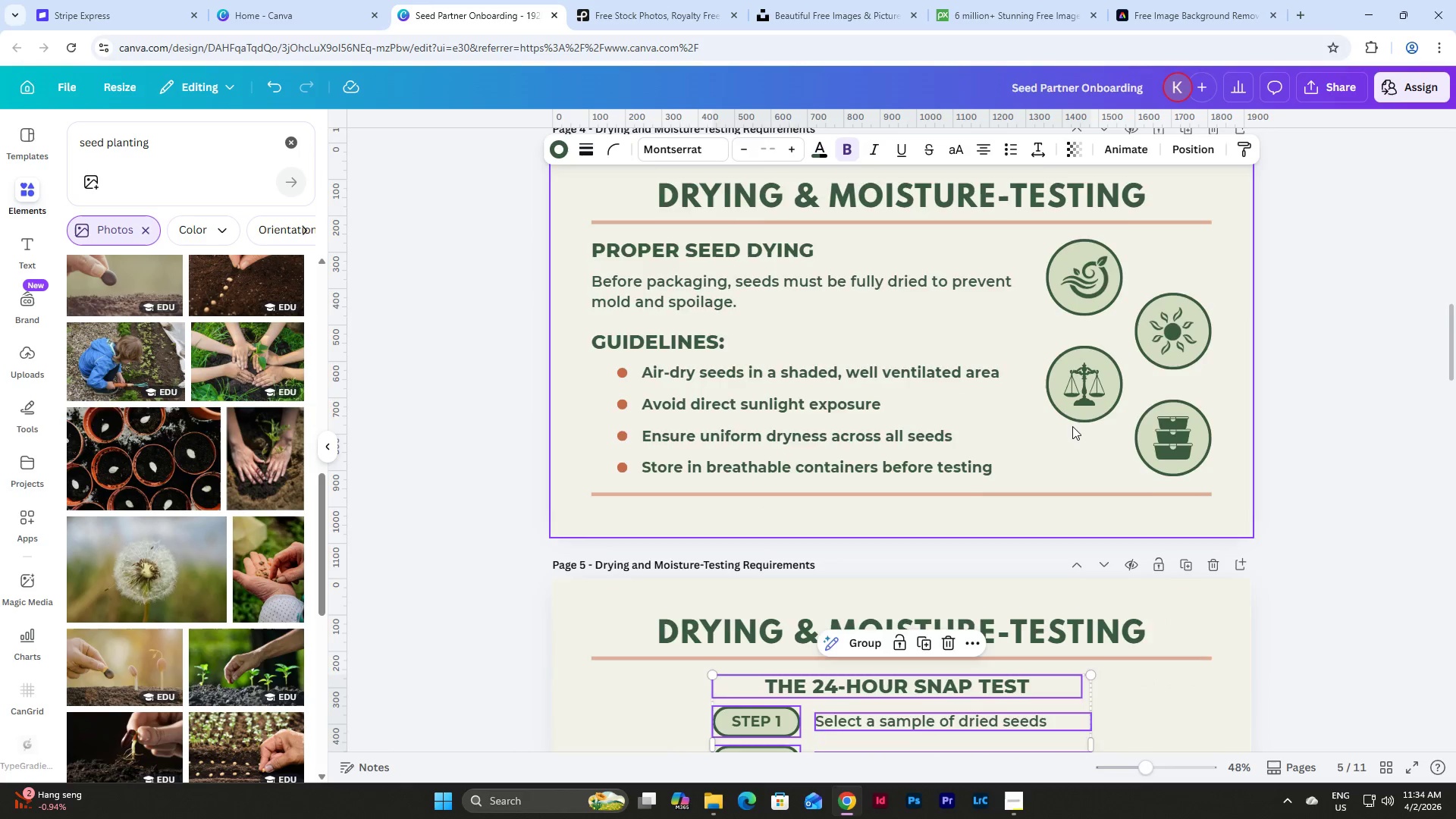 
scroll: coordinate [1072, 426], scroll_direction: down, amount: 3.0
 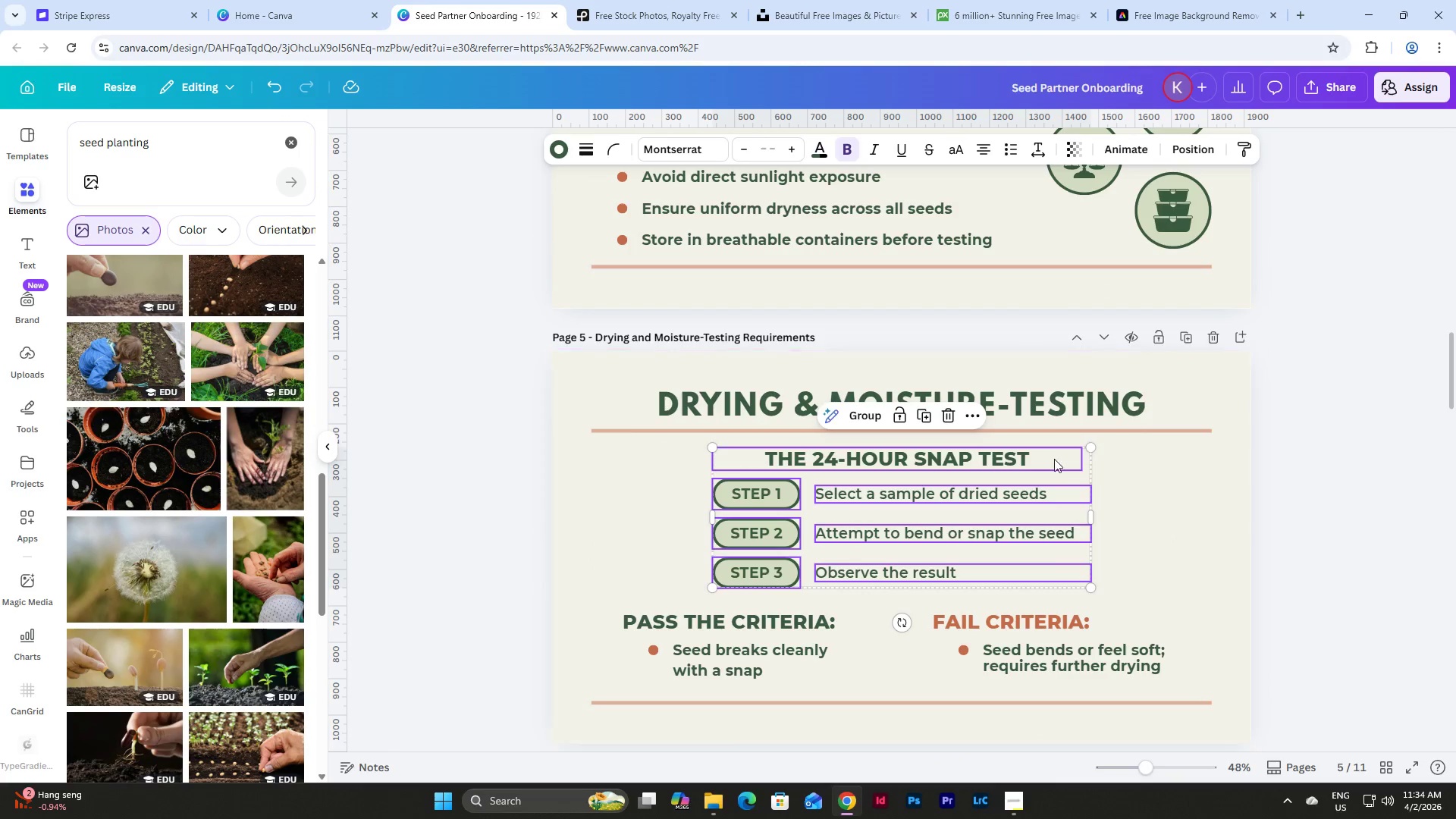 
left_click_drag(start_coordinate=[975, 454], to_coordinate=[854, 457])
 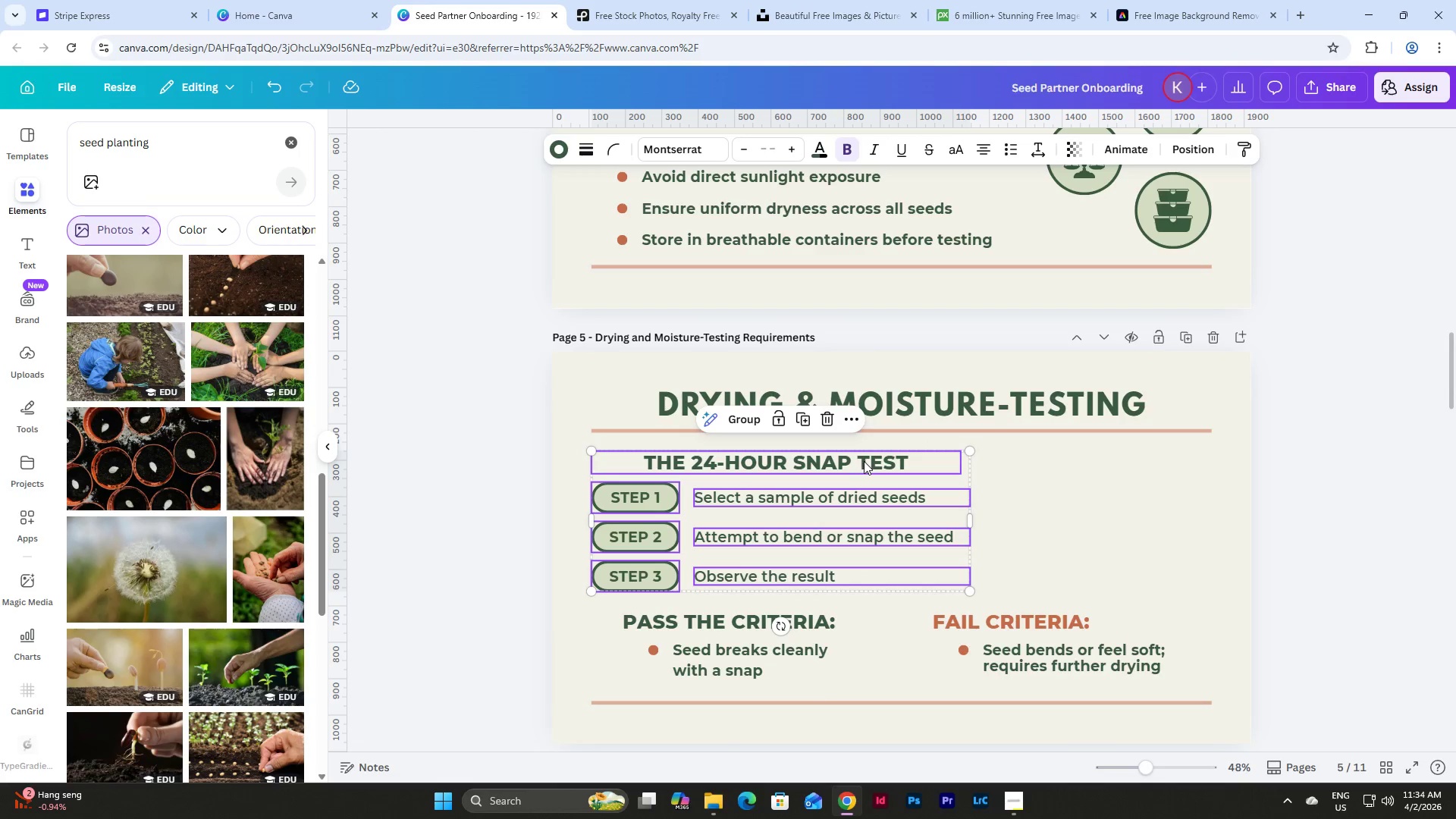 
key(Control+Z)
 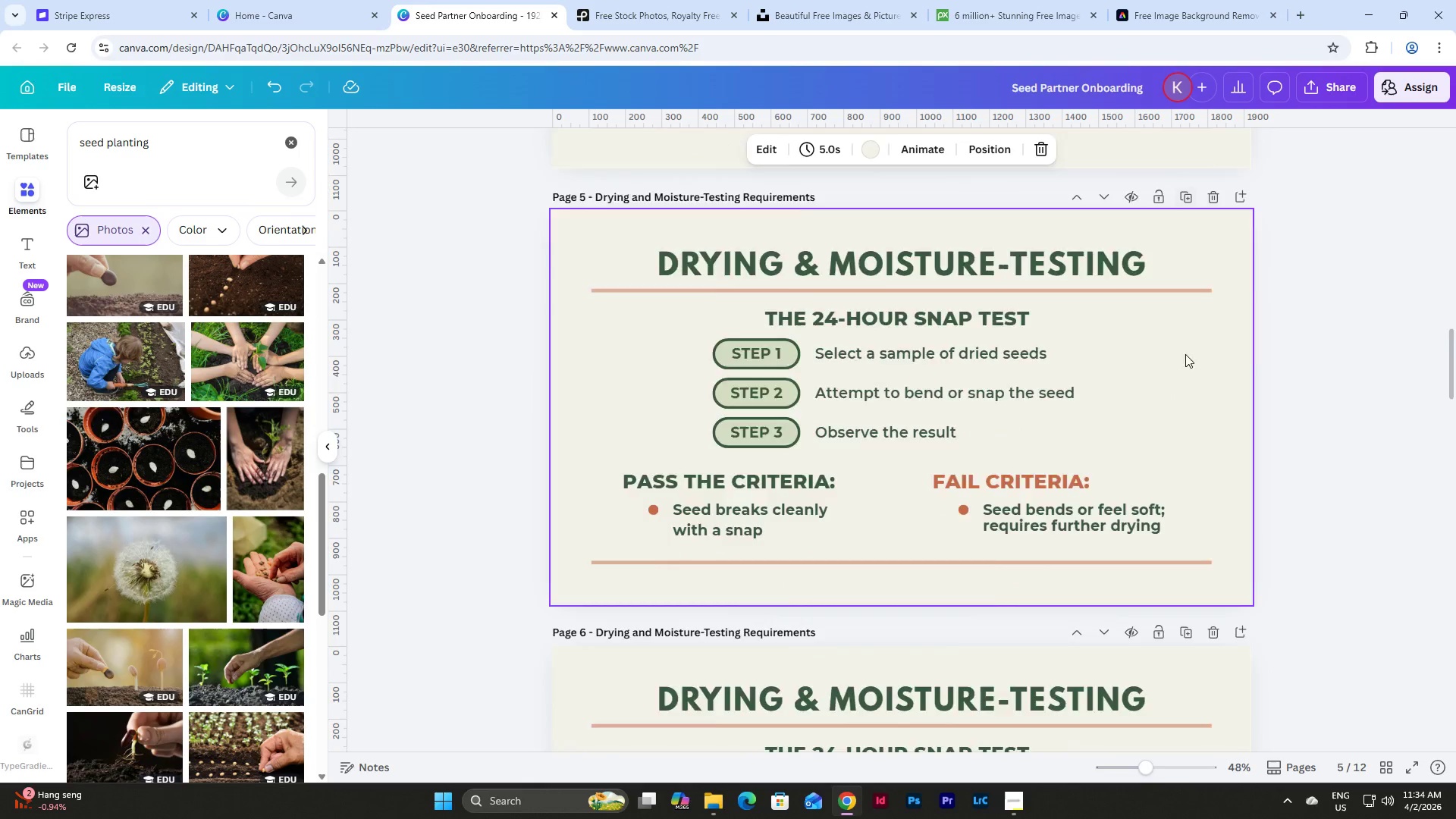 
scroll: coordinate [1151, 445], scroll_direction: none, amount: 0.0
 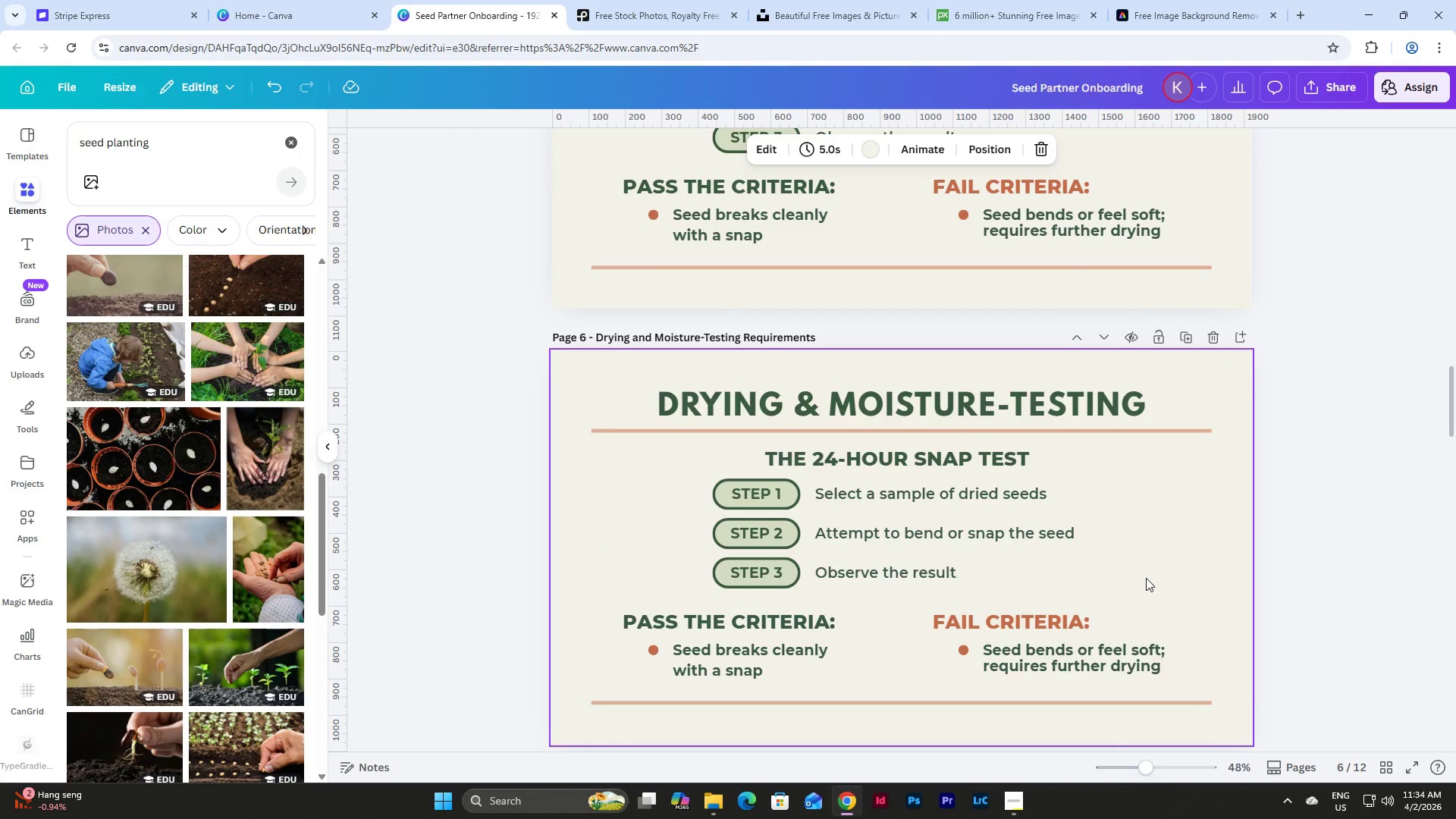 
left_click_drag(start_coordinate=[1150, 588], to_coordinate=[698, 449])
 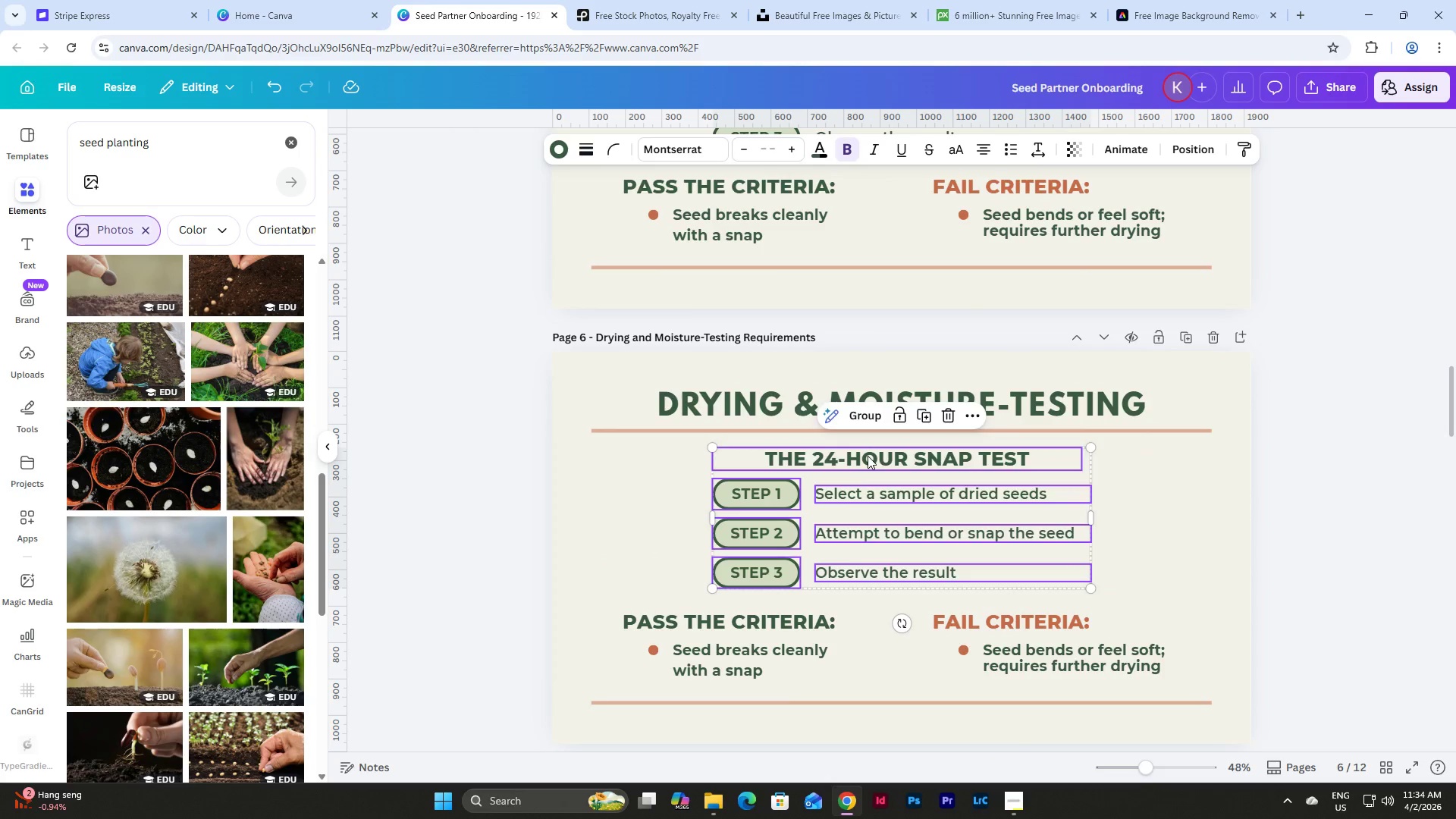 
left_click_drag(start_coordinate=[868, 456], to_coordinate=[775, 456])
 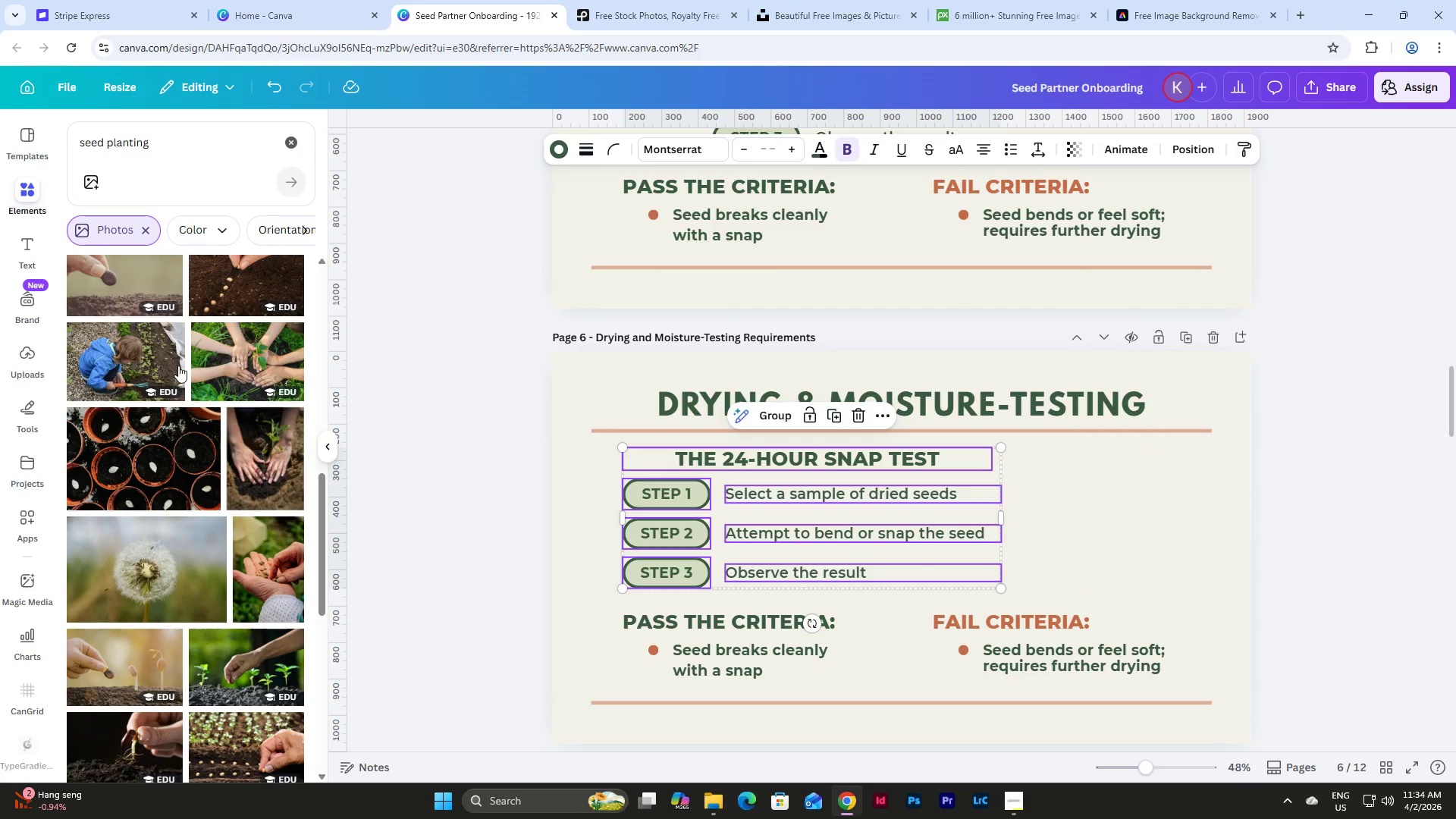 
left_click([159, 456])
 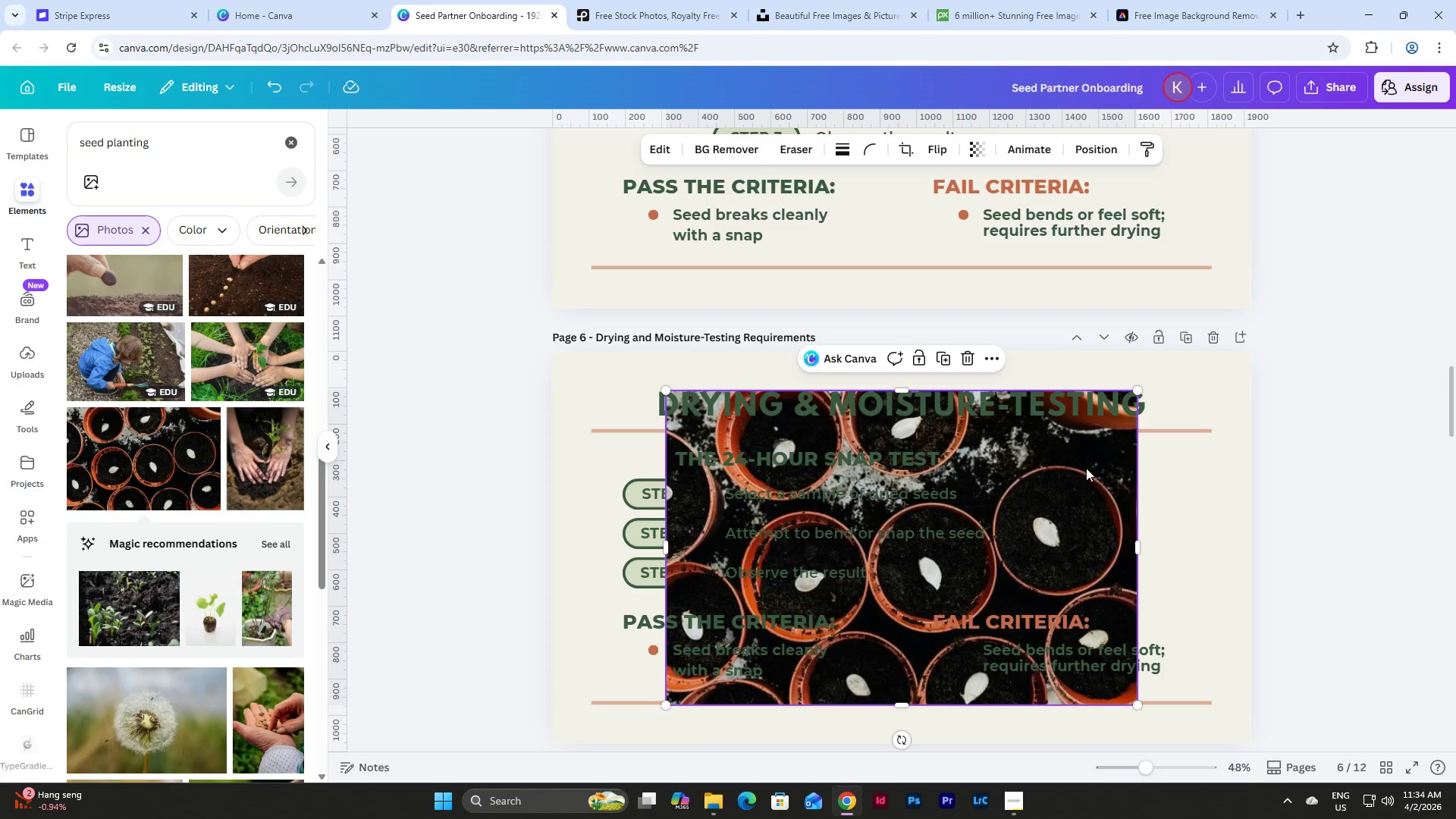 
left_click_drag(start_coordinate=[1085, 454], to_coordinate=[1241, 344])
 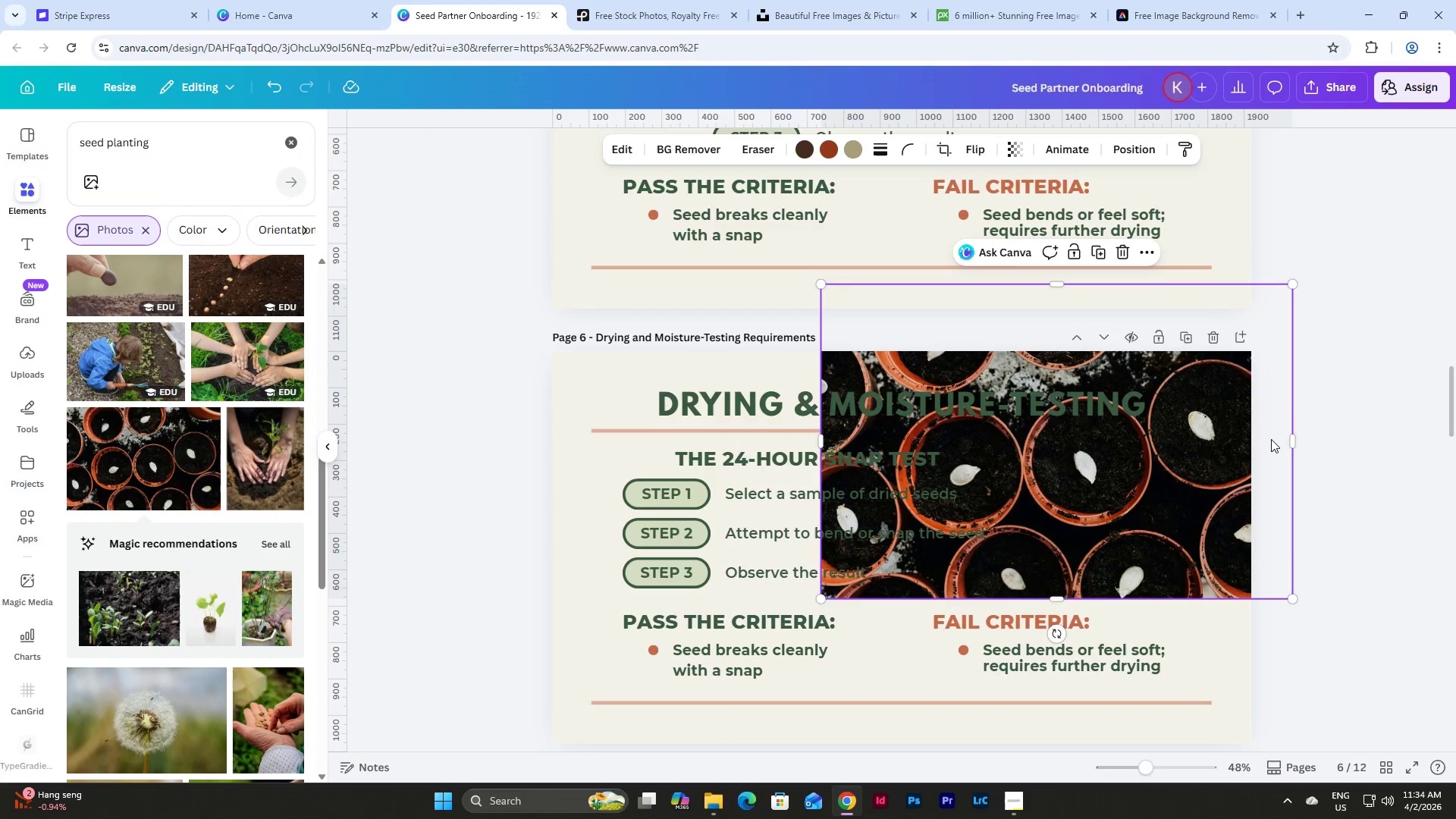 
key(Control+Z)
 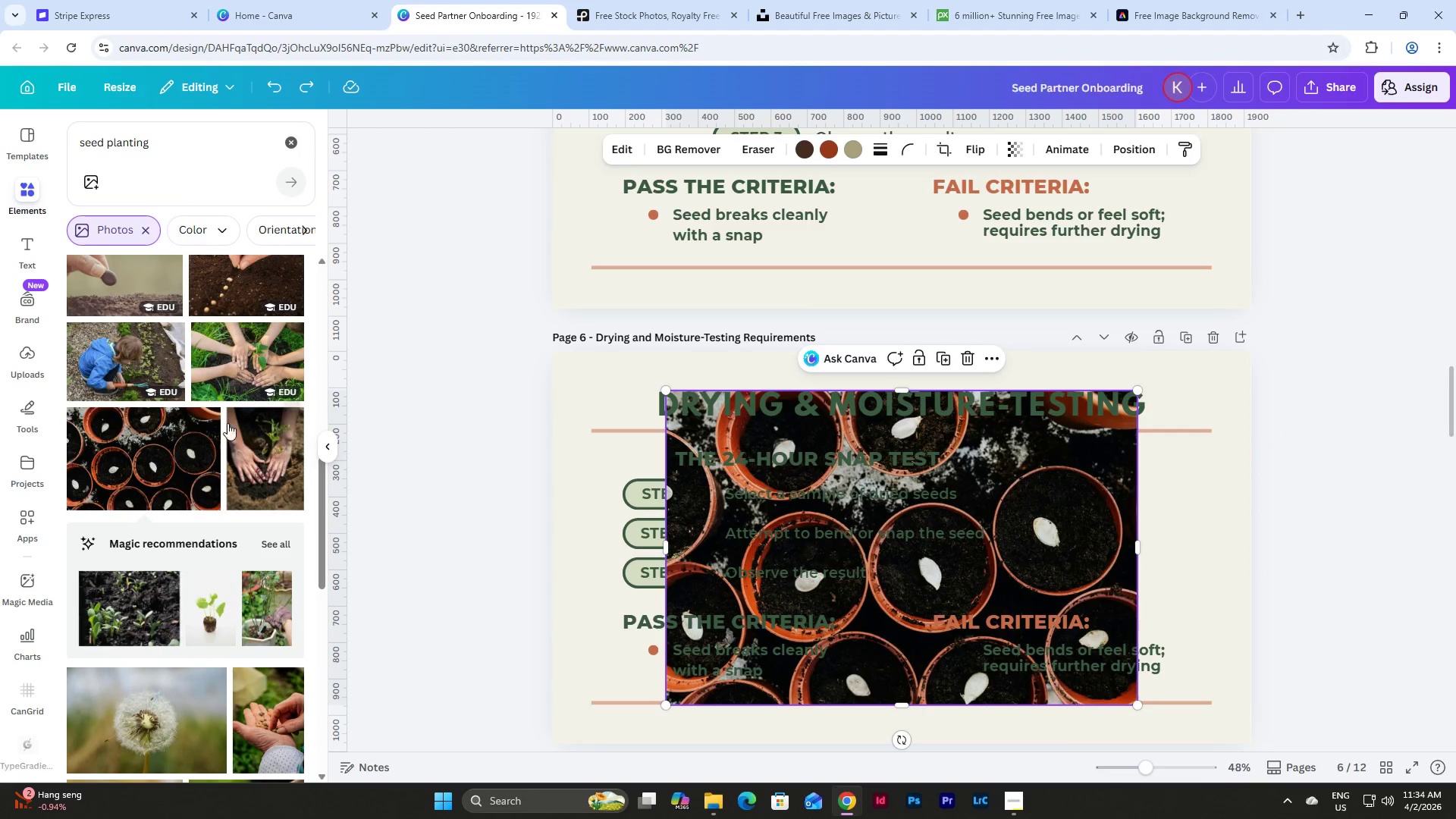 
scroll: coordinate [193, 390], scroll_direction: down, amount: 4.0
 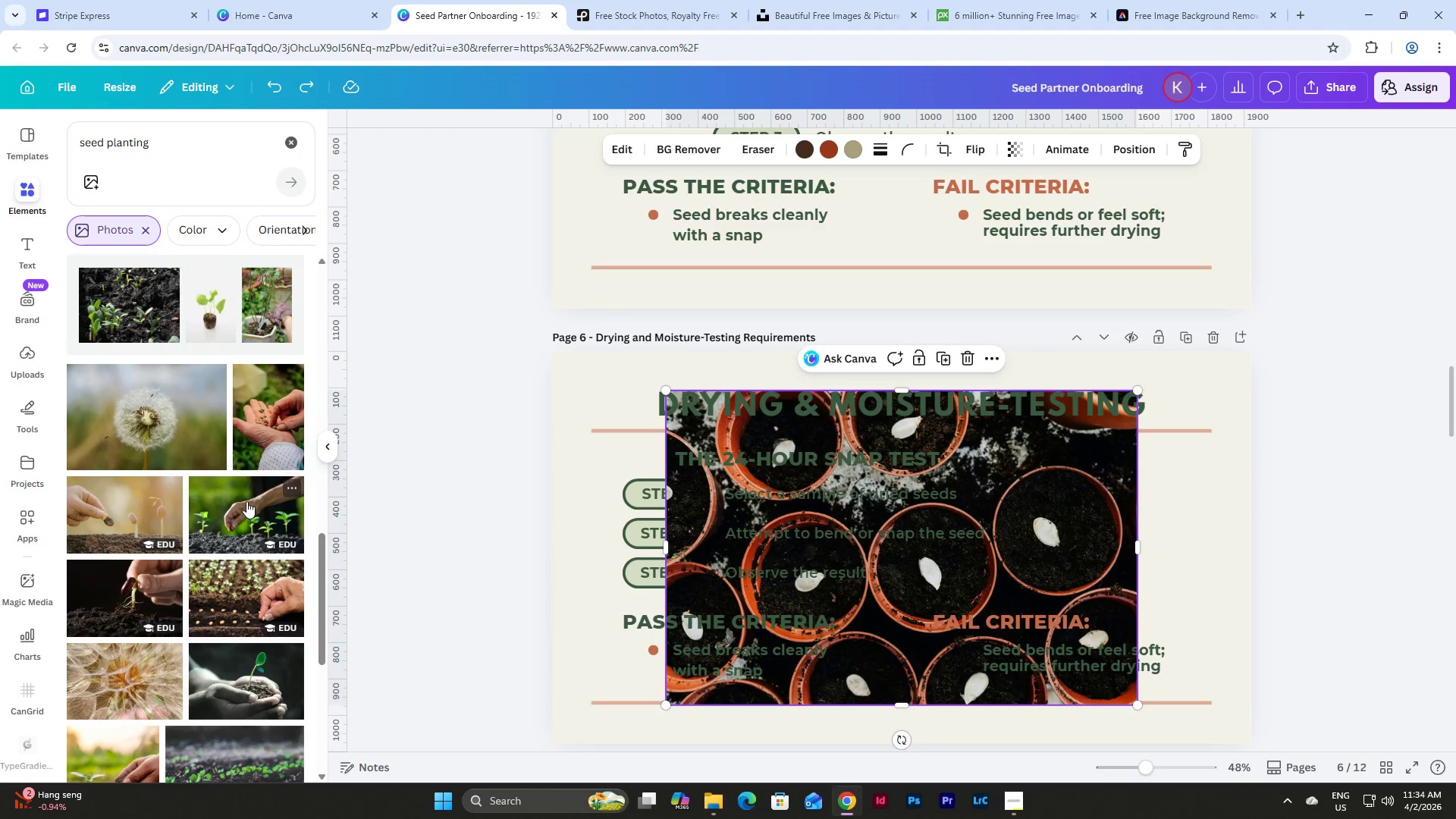 
left_click([246, 500])
 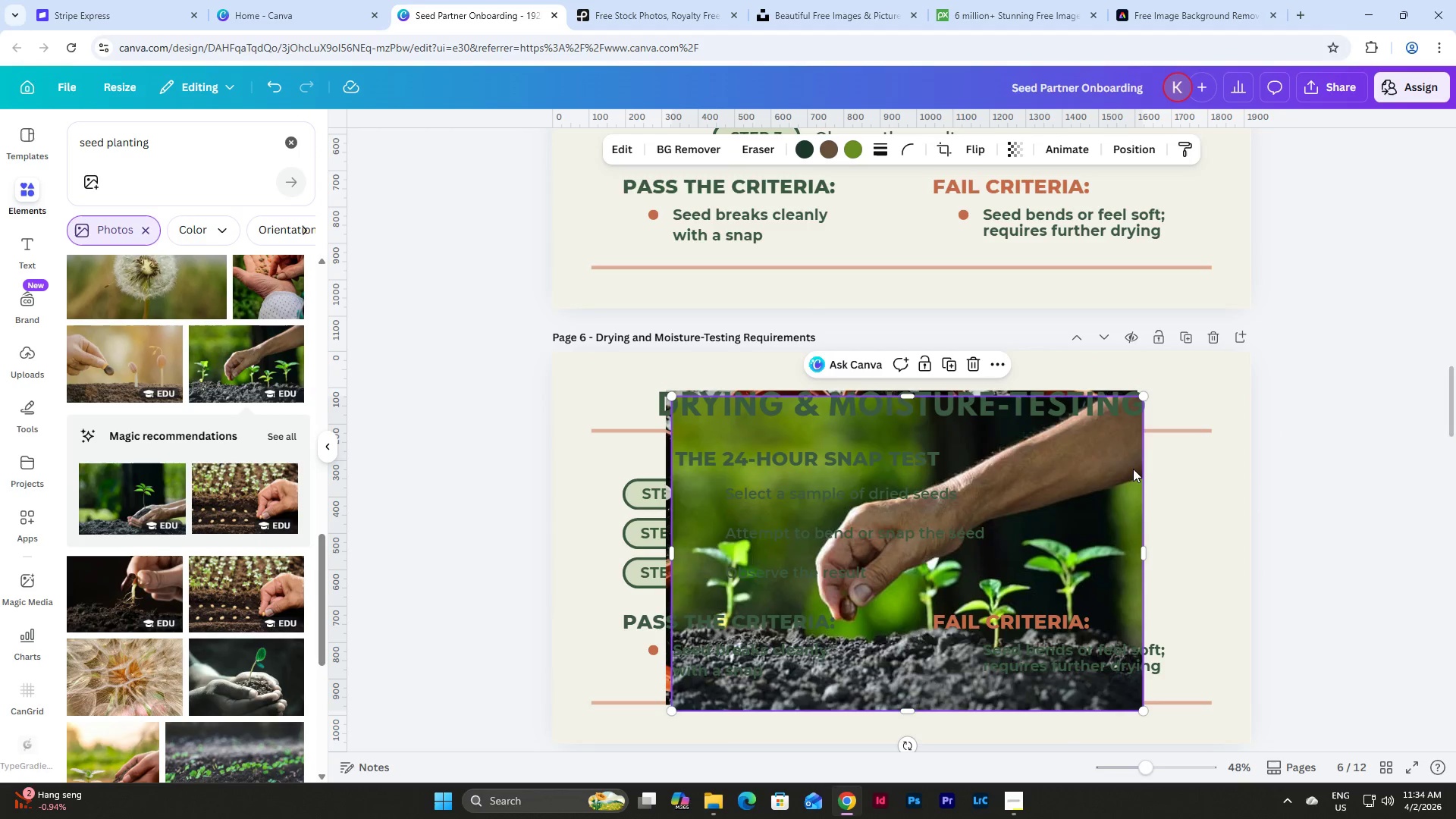 
left_click_drag(start_coordinate=[1110, 473], to_coordinate=[1280, 570])
 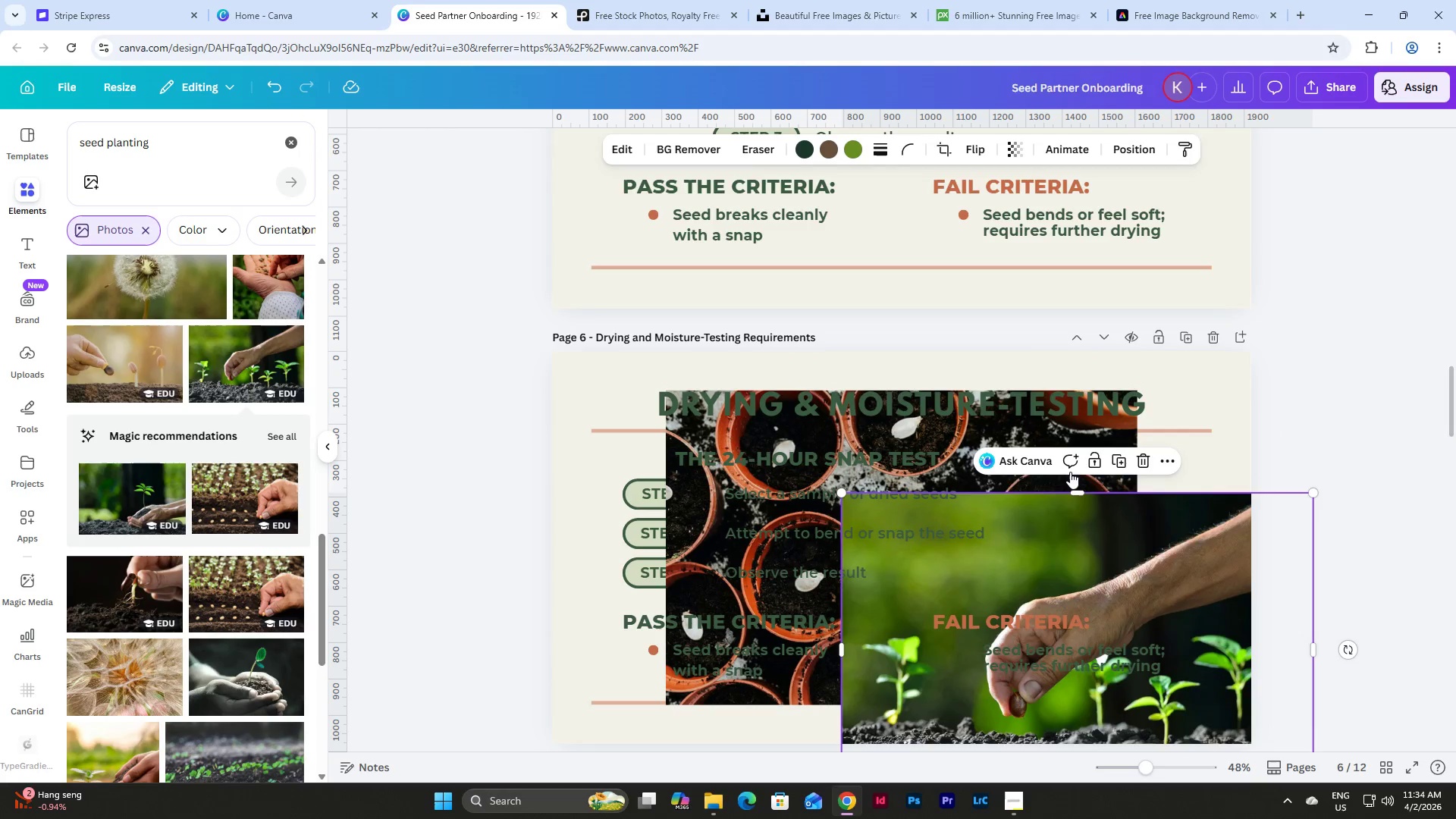 
key(Control+Z)
 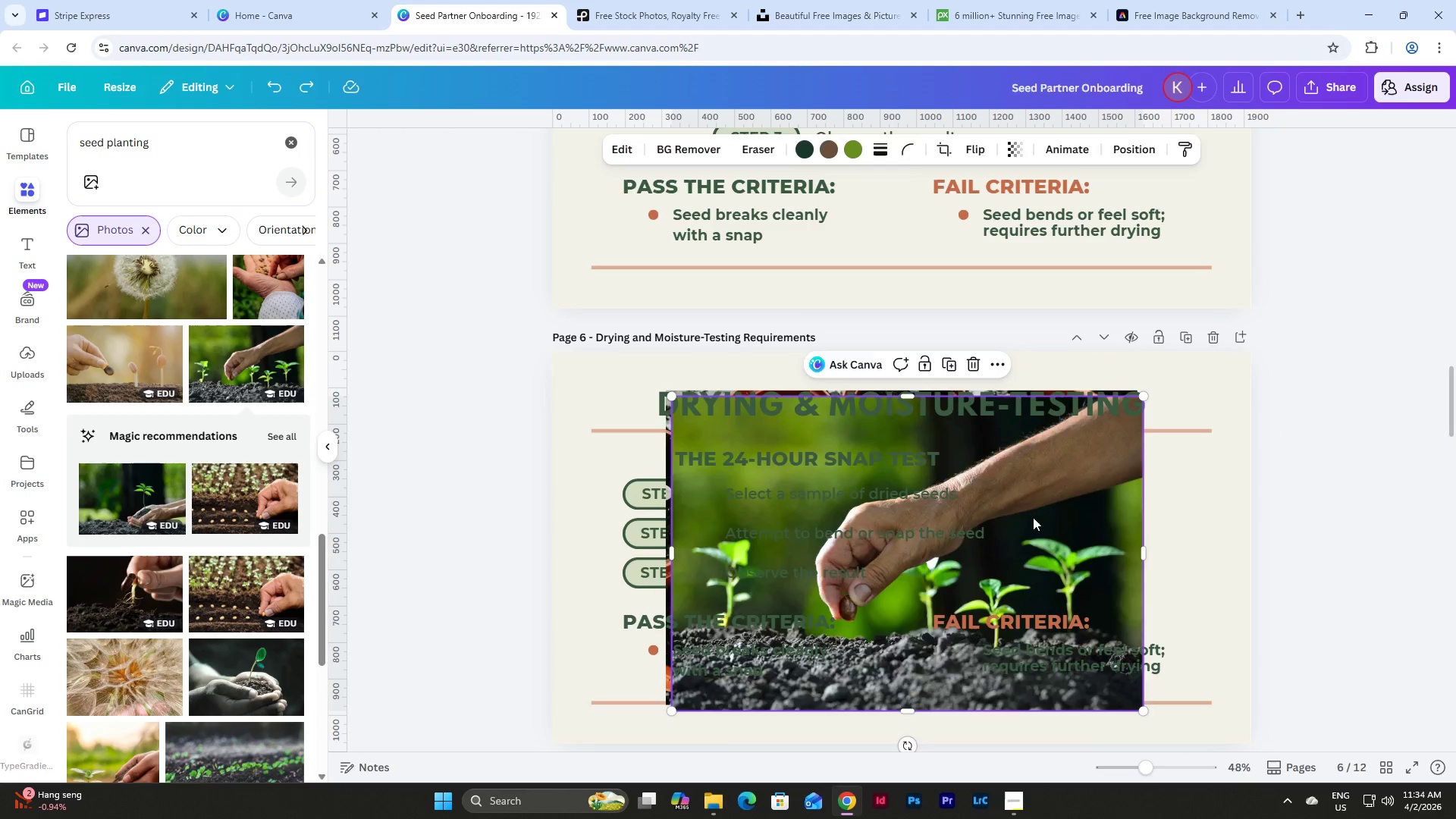 
key(Control+Z)
 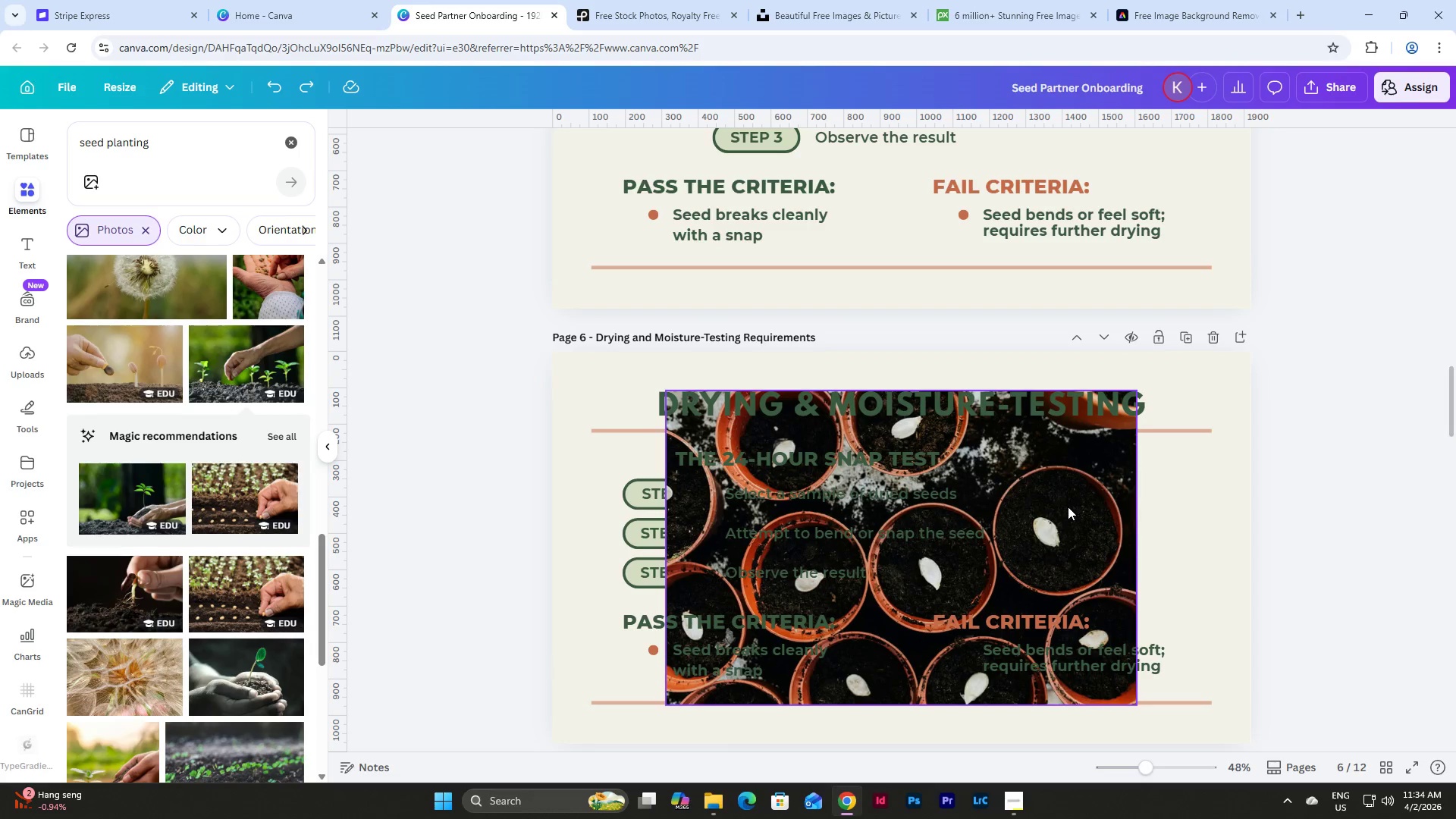 
key(Control+Z)
 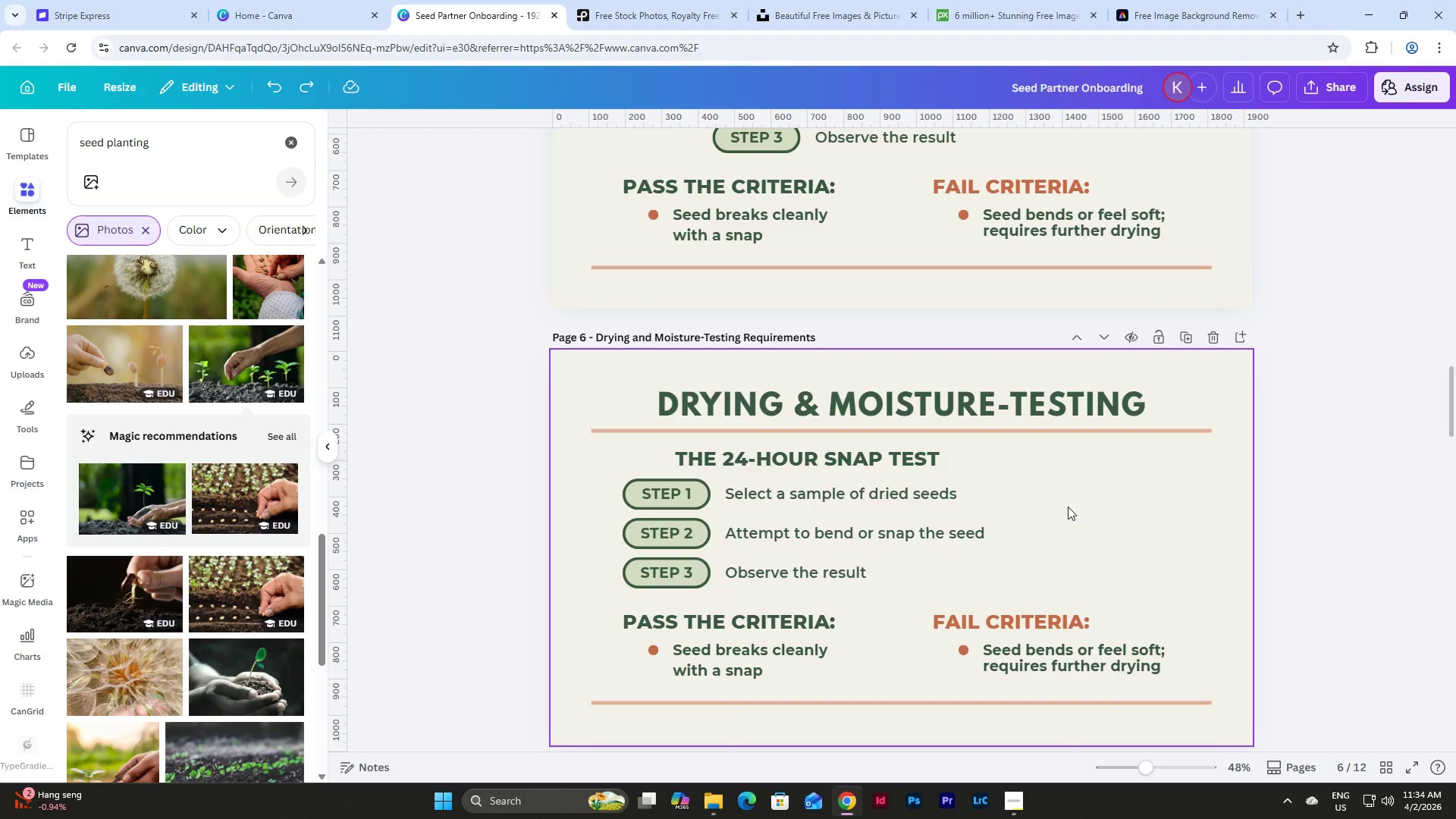 
key(Control+Z)
 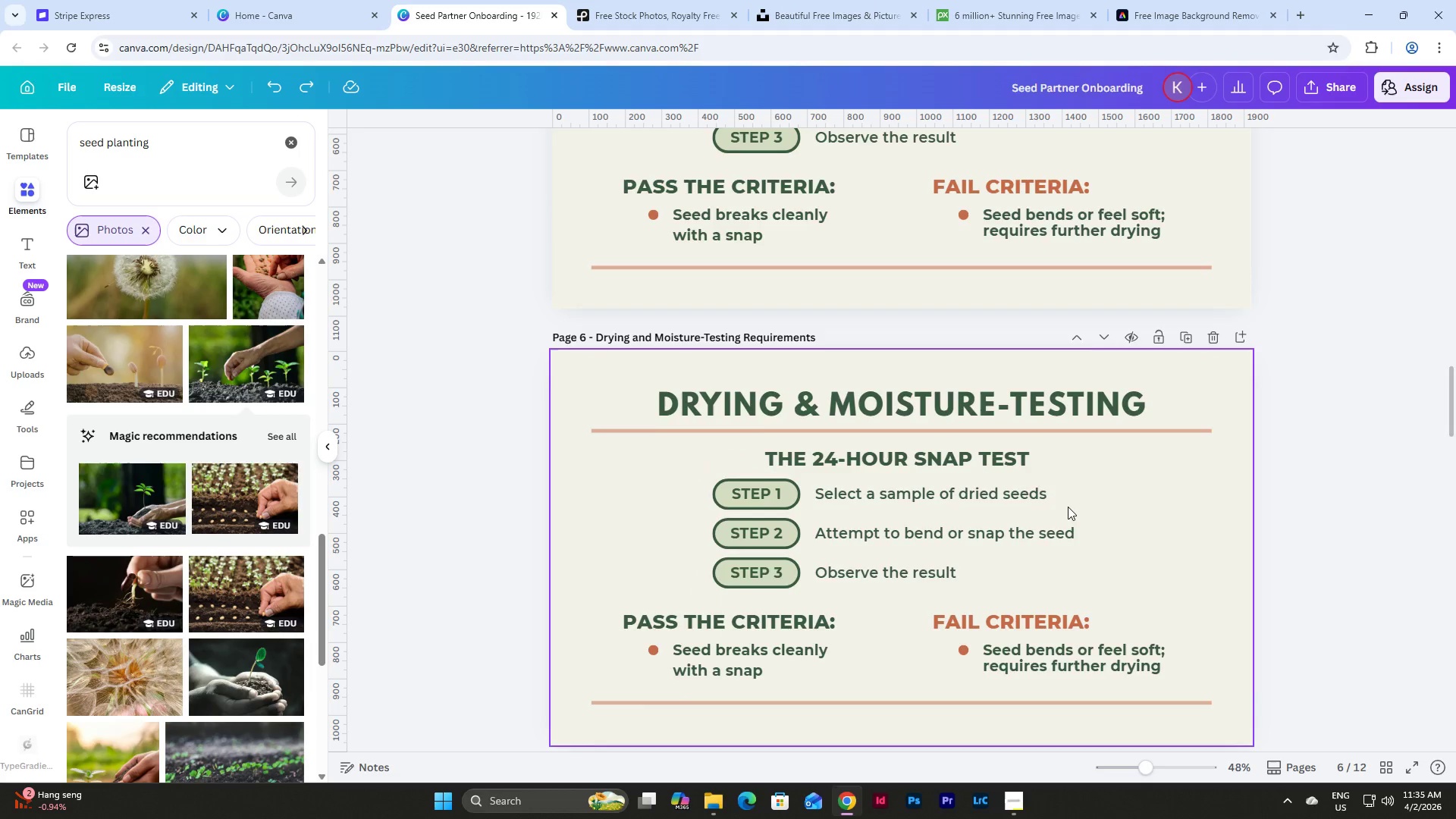 
scroll: coordinate [1068, 507], scroll_direction: down, amount: 3.0
 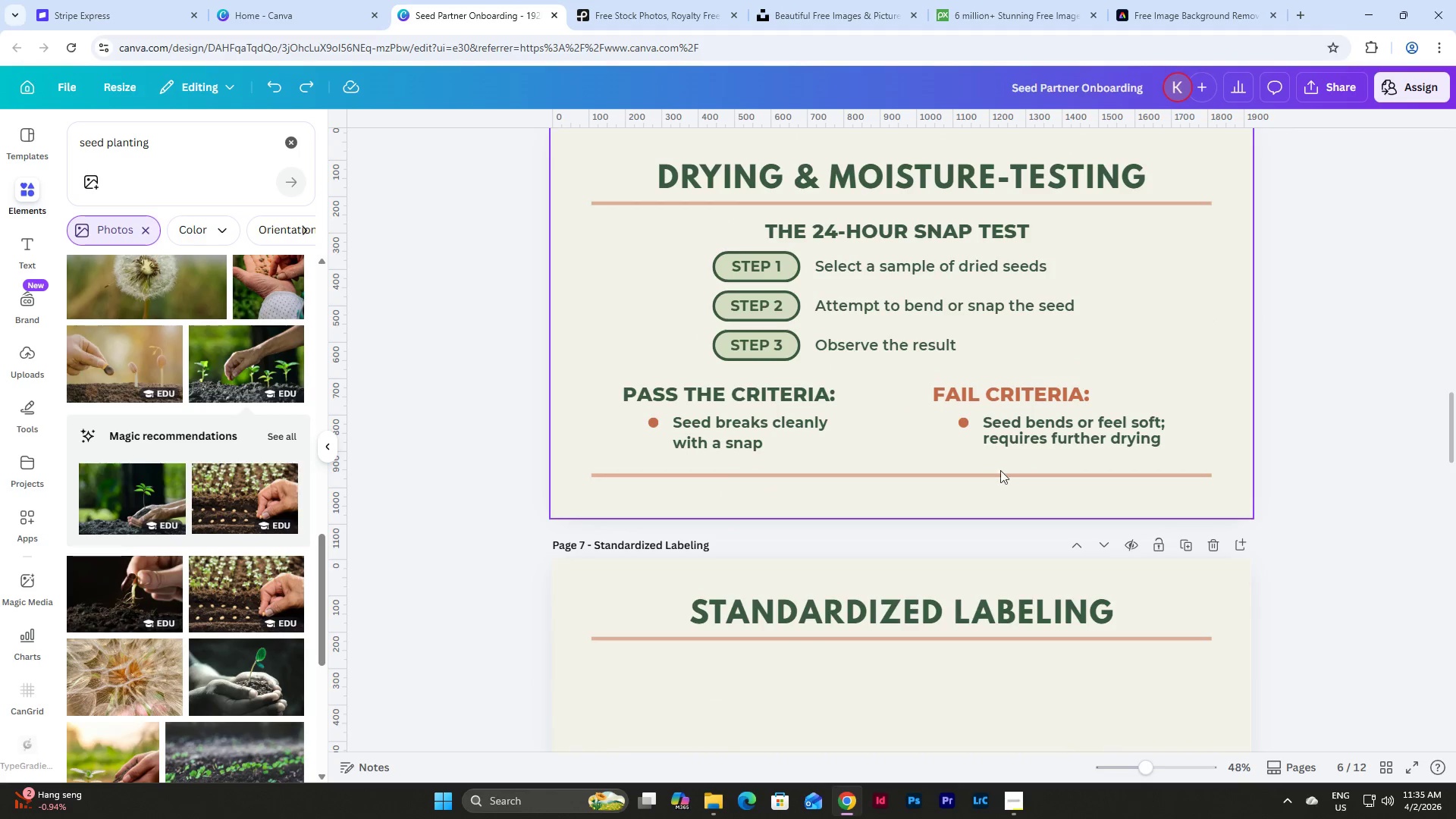 
scroll: coordinate [1265, 447], scroll_direction: up, amount: 6.0
 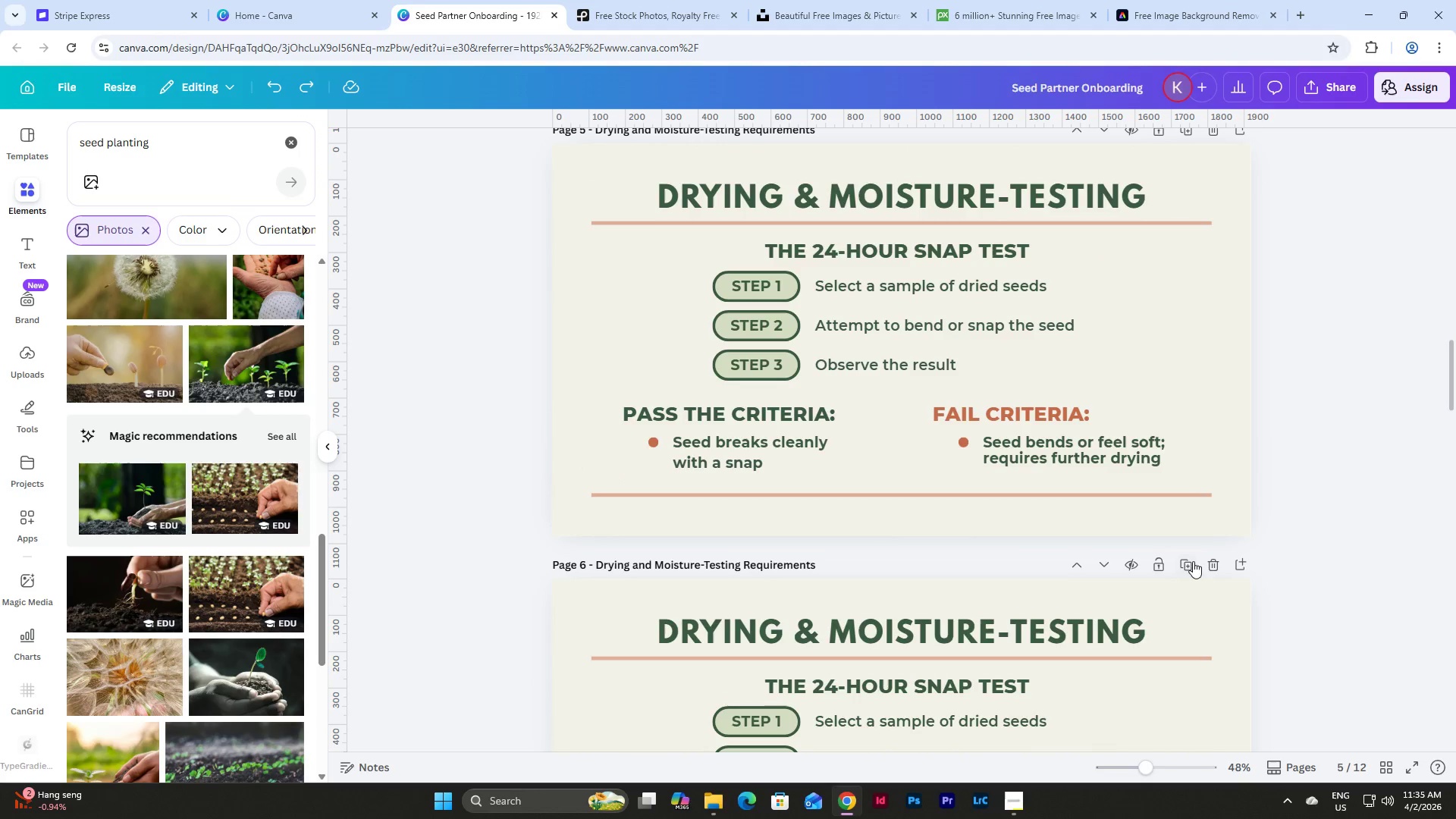 
left_click([1213, 566])
 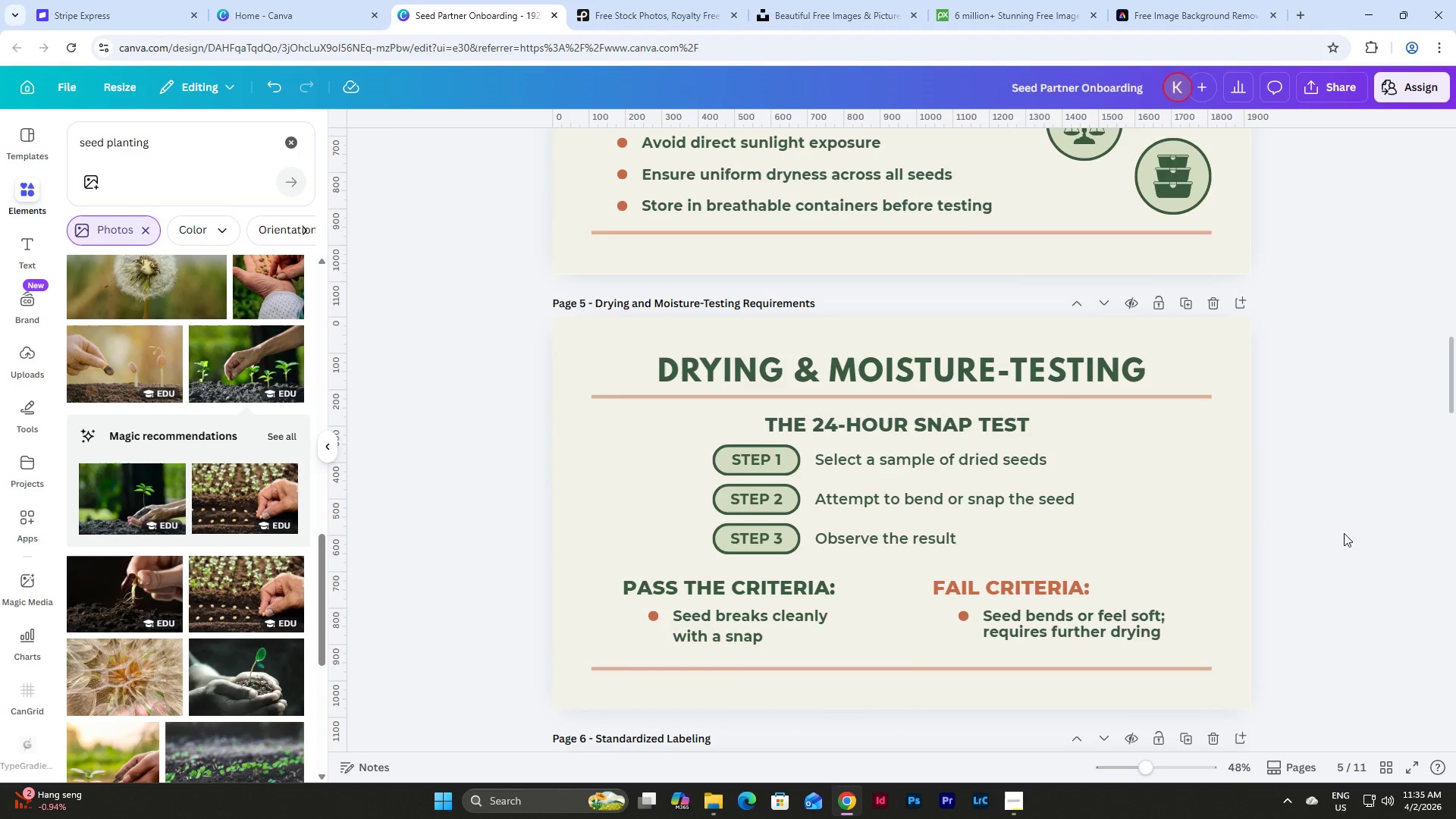 
scroll: coordinate [1355, 538], scroll_direction: up, amount: 16.0
 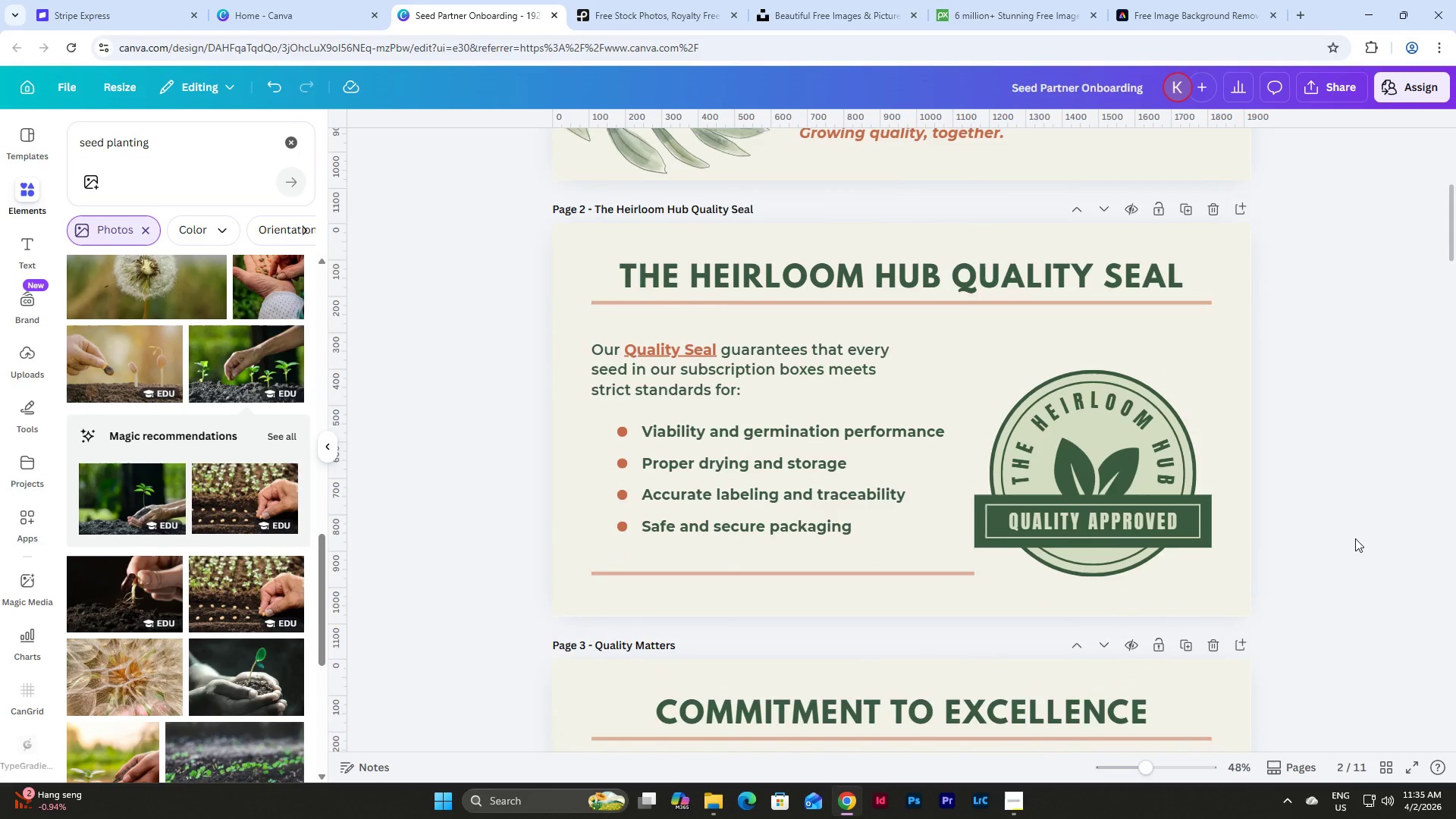 
scroll: coordinate [1355, 538], scroll_direction: down, amount: 4.0
 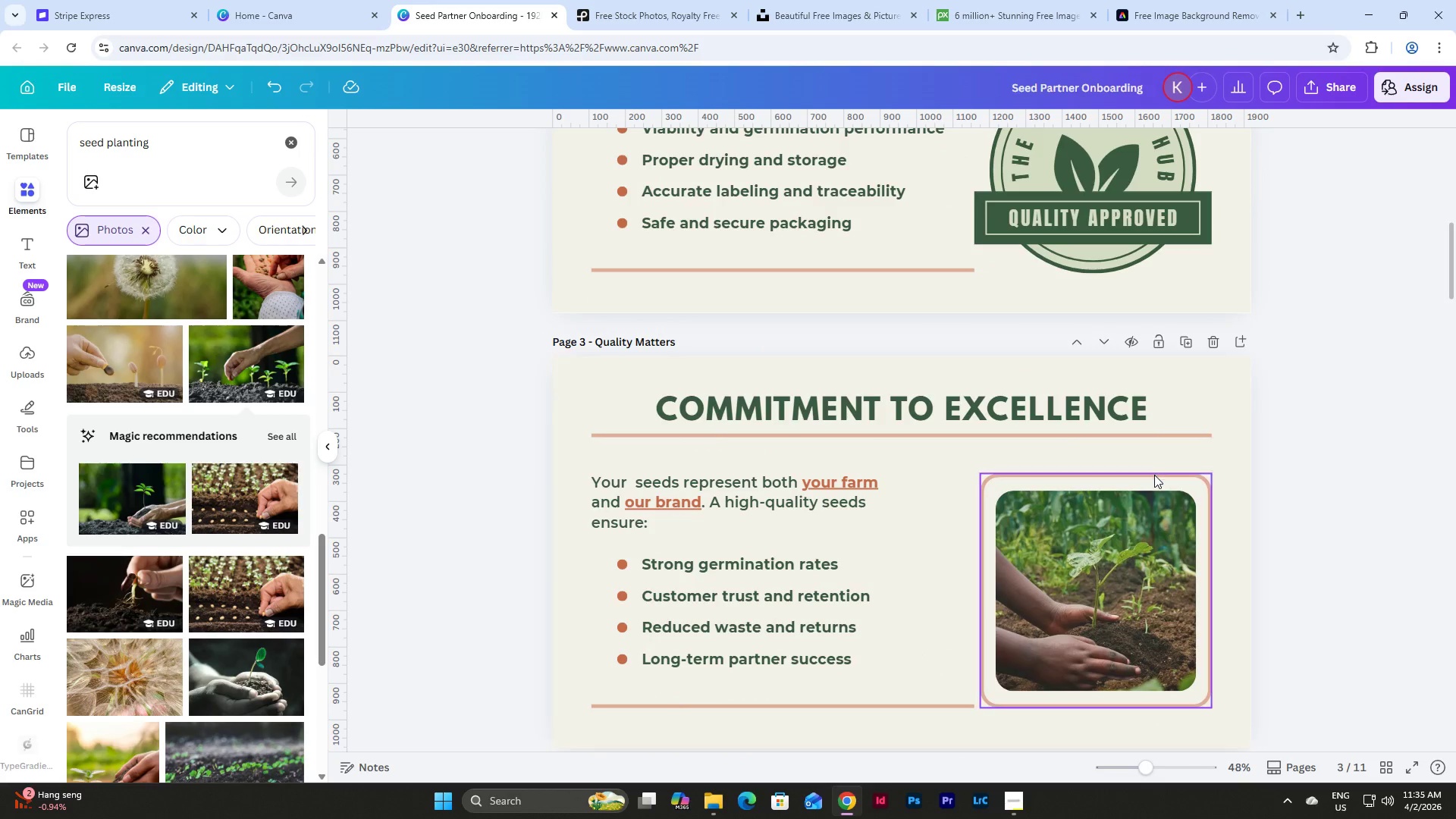 
left_click([1154, 475])
 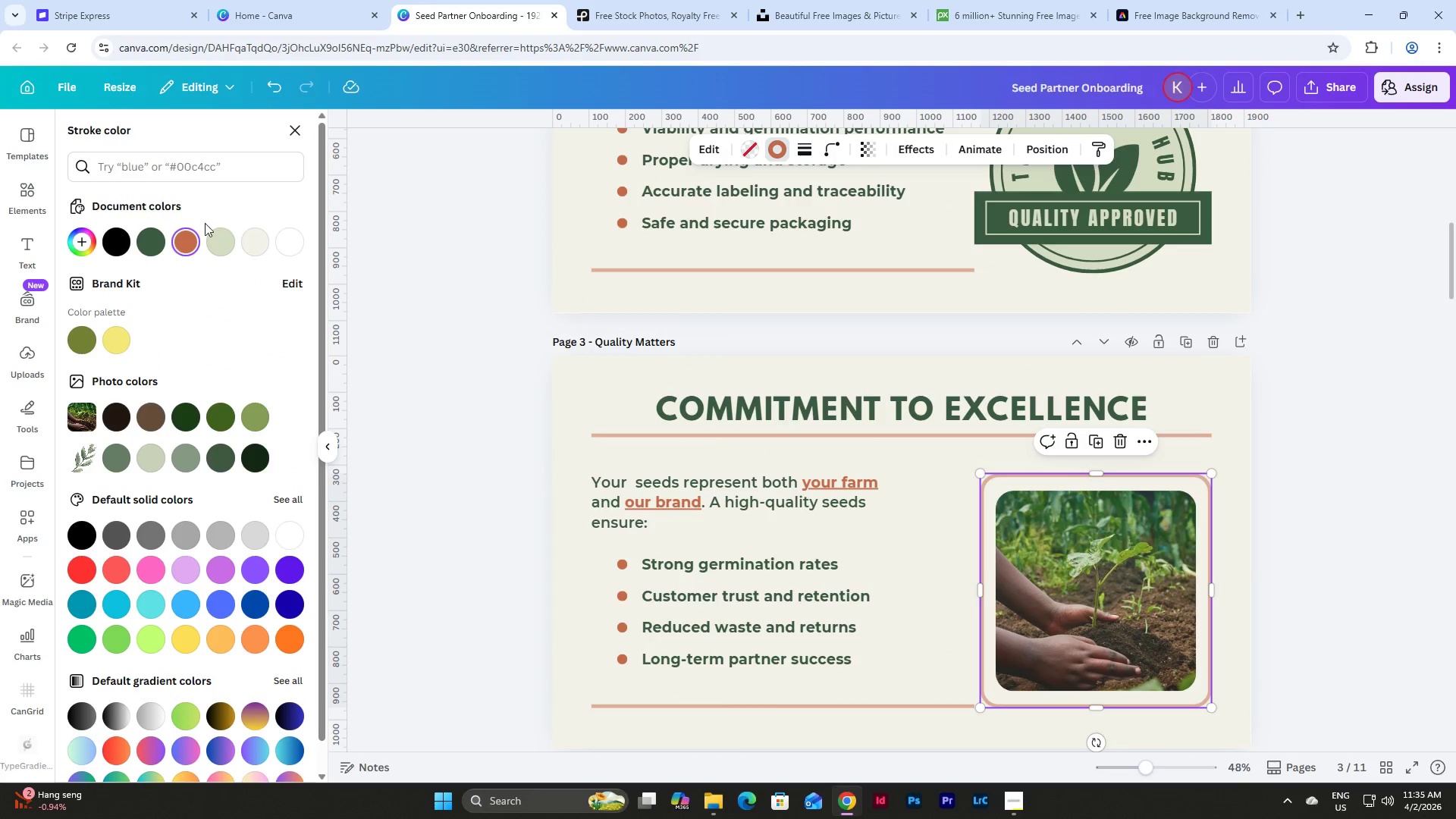 
left_click([151, 240])
 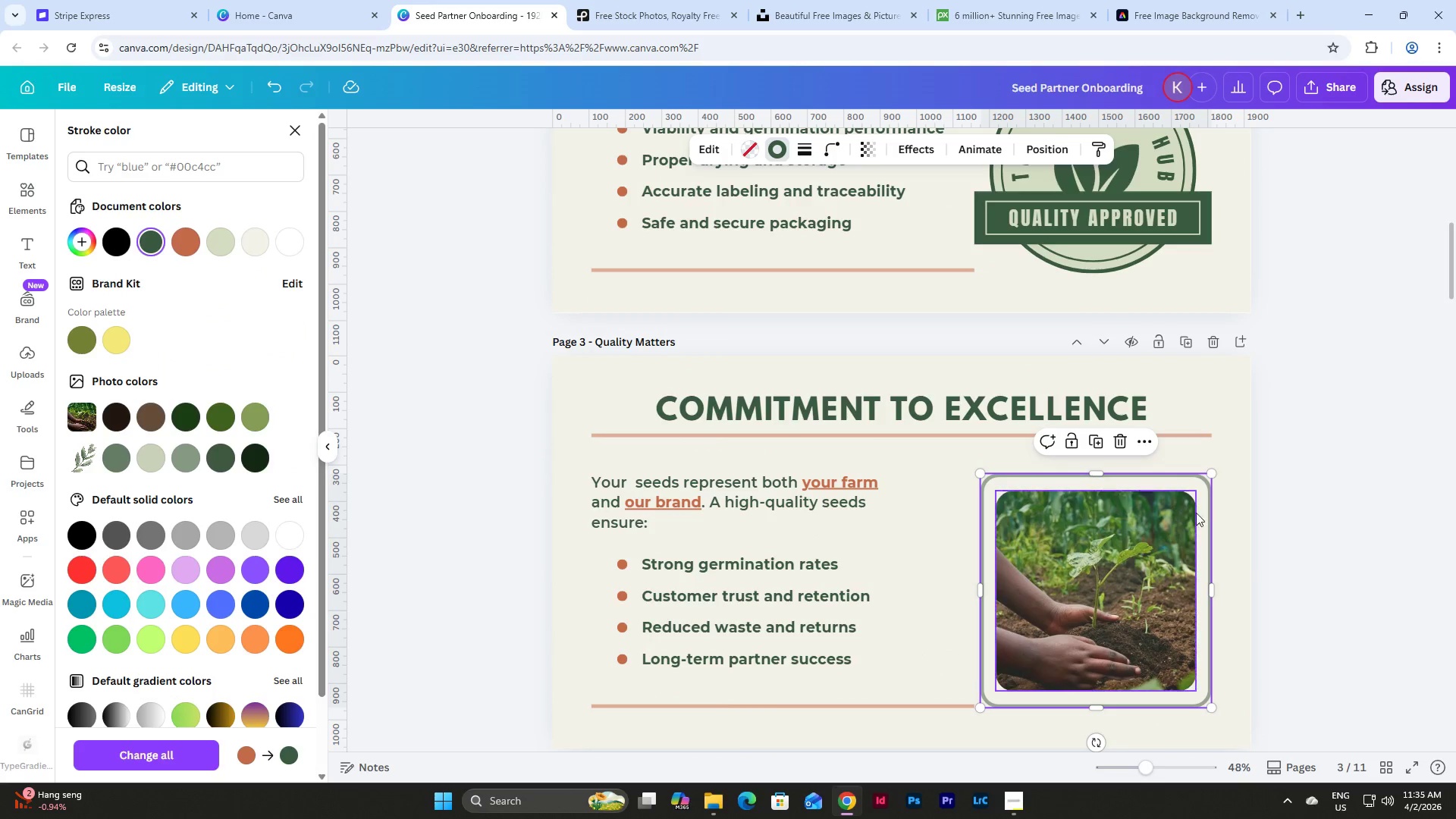 
left_click([1260, 519])
 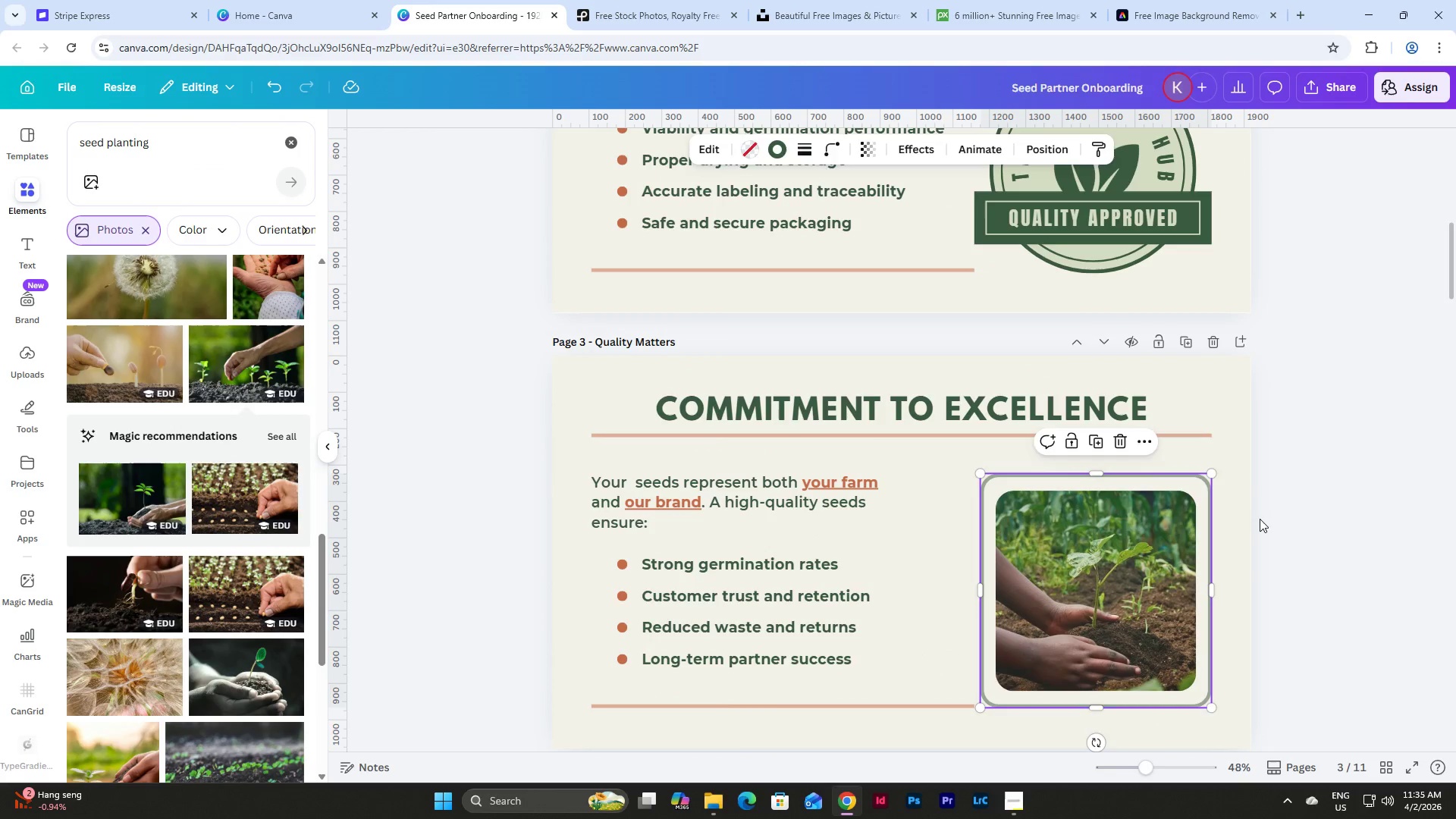 
left_click([1260, 519])
 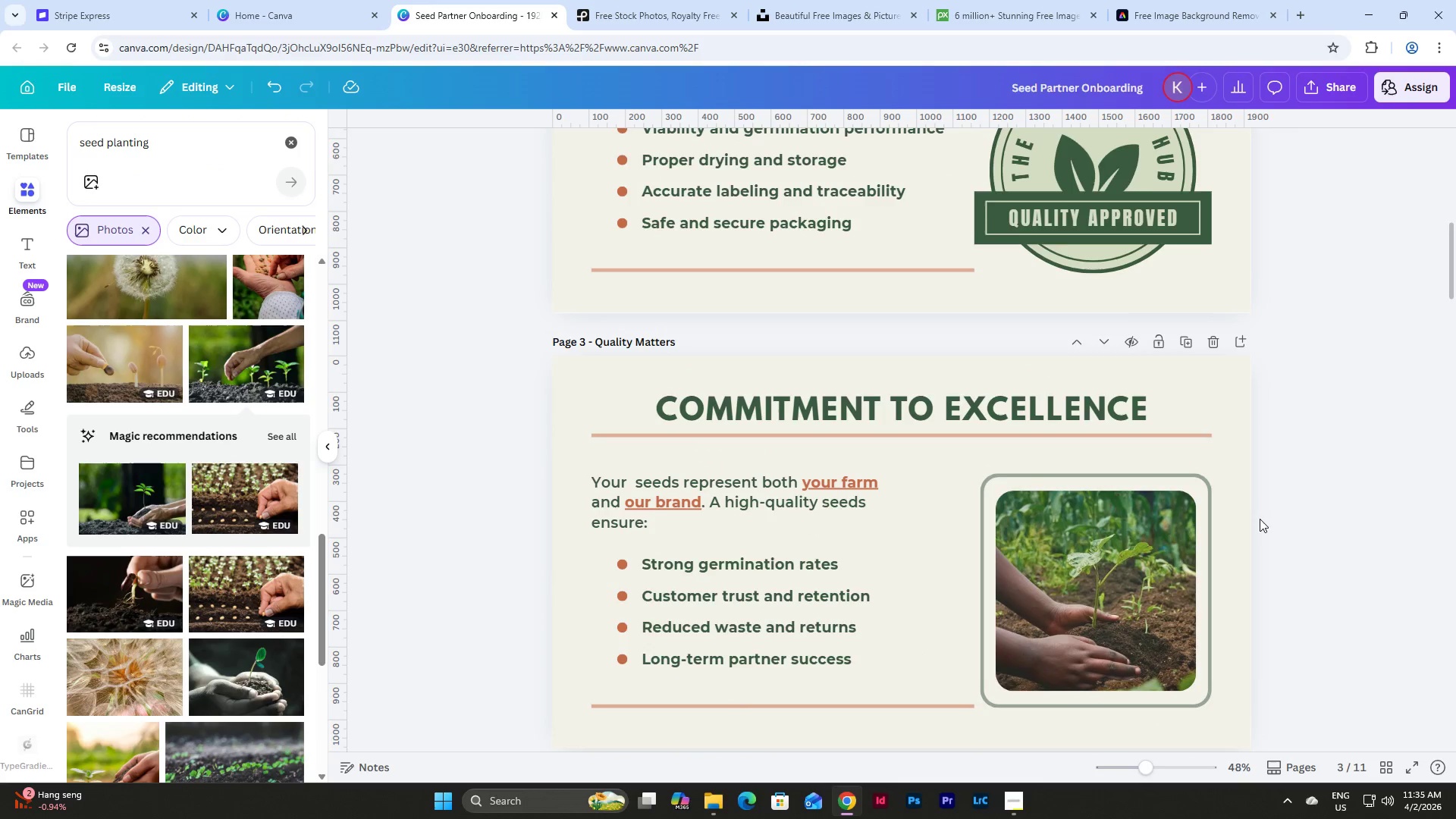 
scroll: coordinate [1260, 519], scroll_direction: up, amount: 1.0
 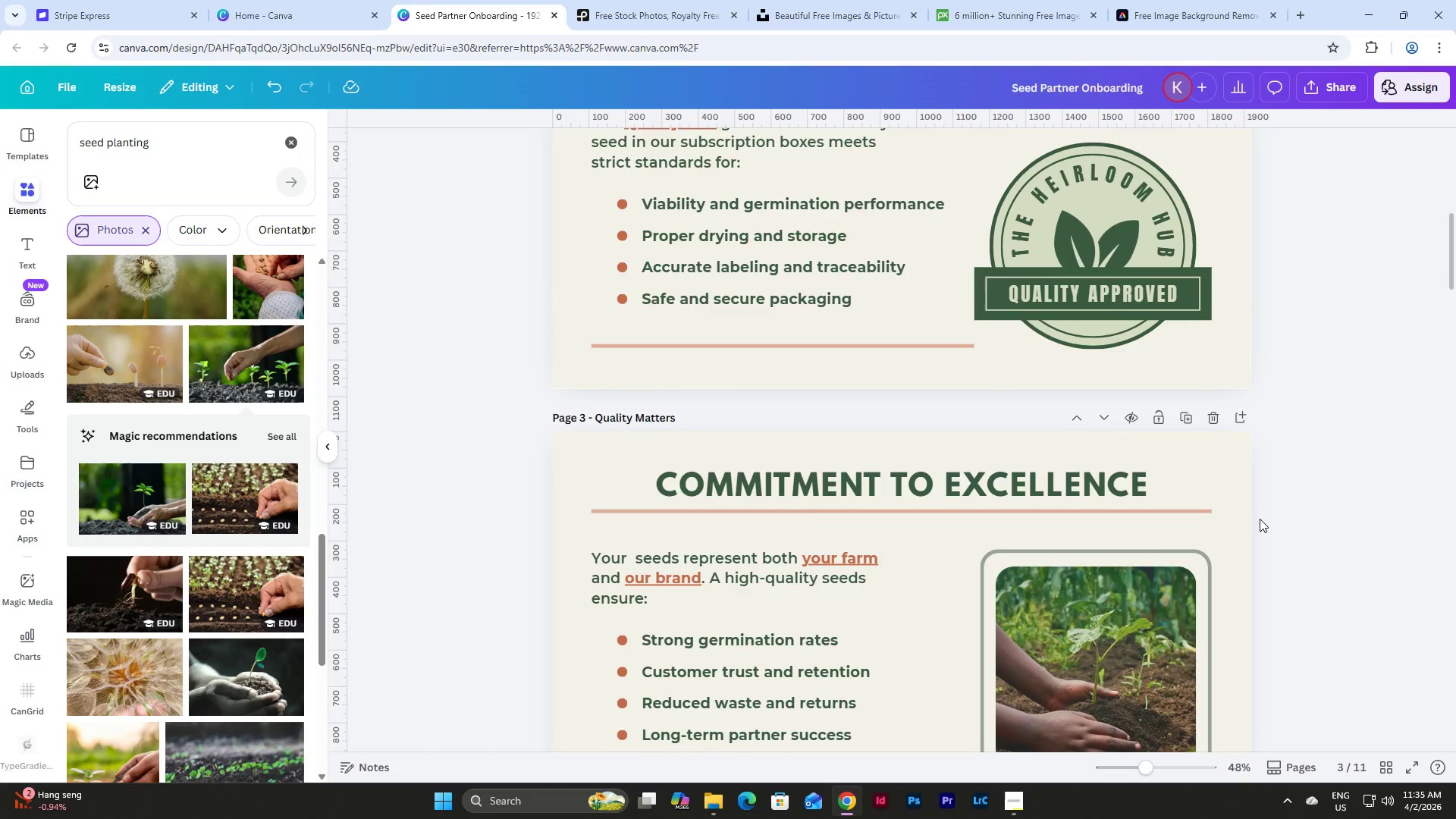 
scroll: coordinate [1260, 519], scroll_direction: down, amount: 2.0
 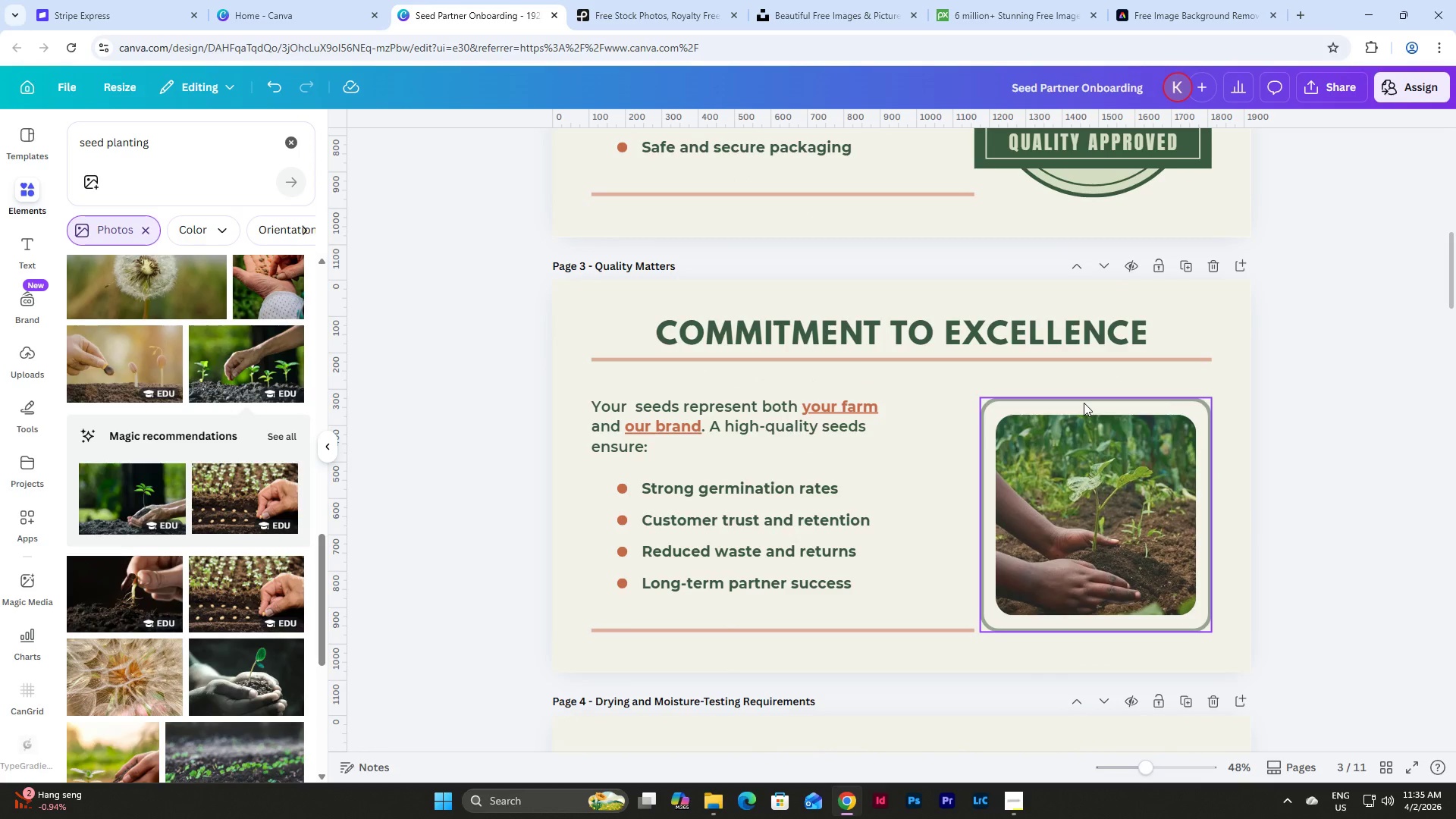 
left_click([1084, 403])
 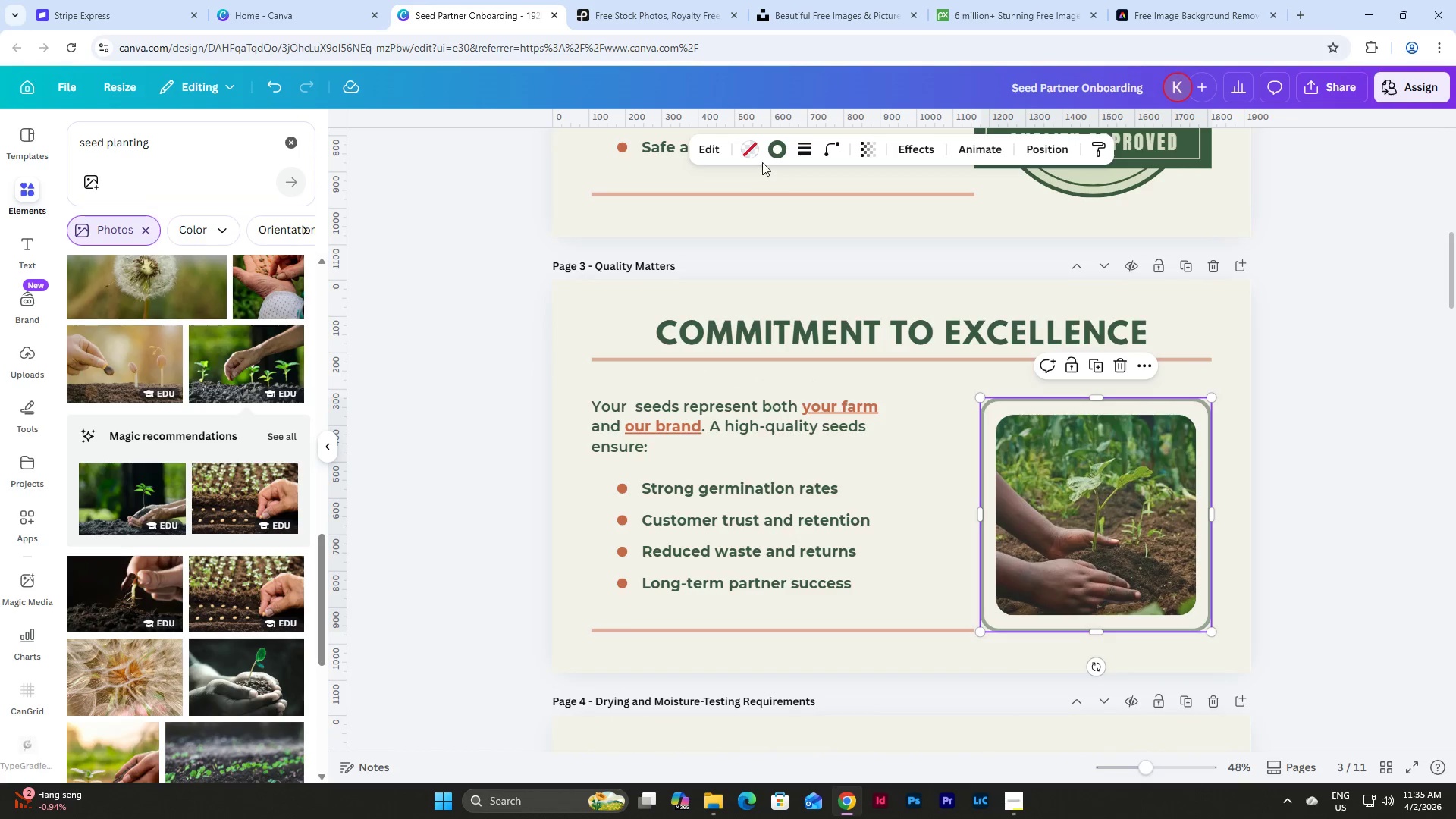 
left_click([778, 149])
 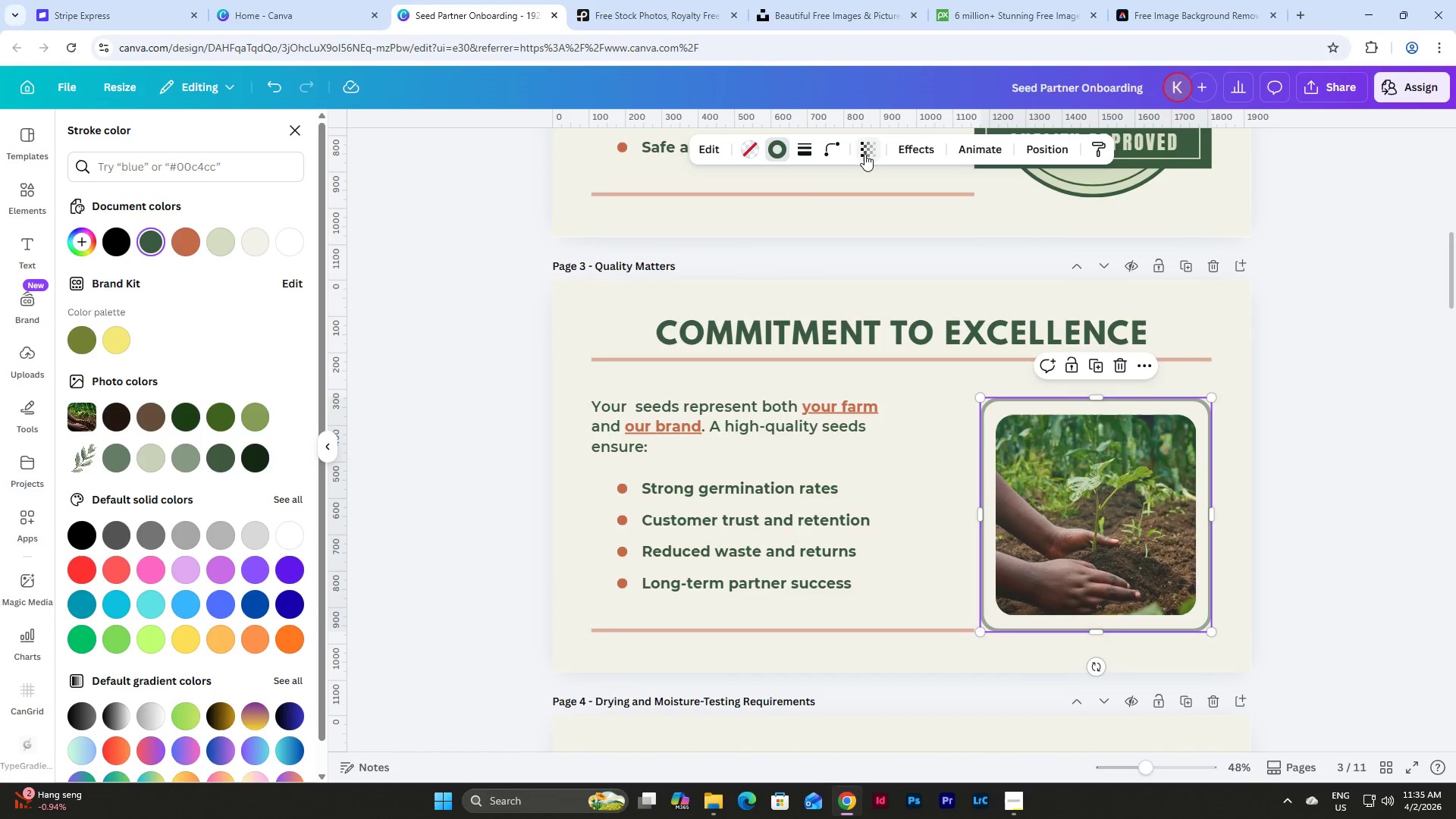 
left_click_drag(start_coordinate=[843, 212], to_coordinate=[952, 231])
 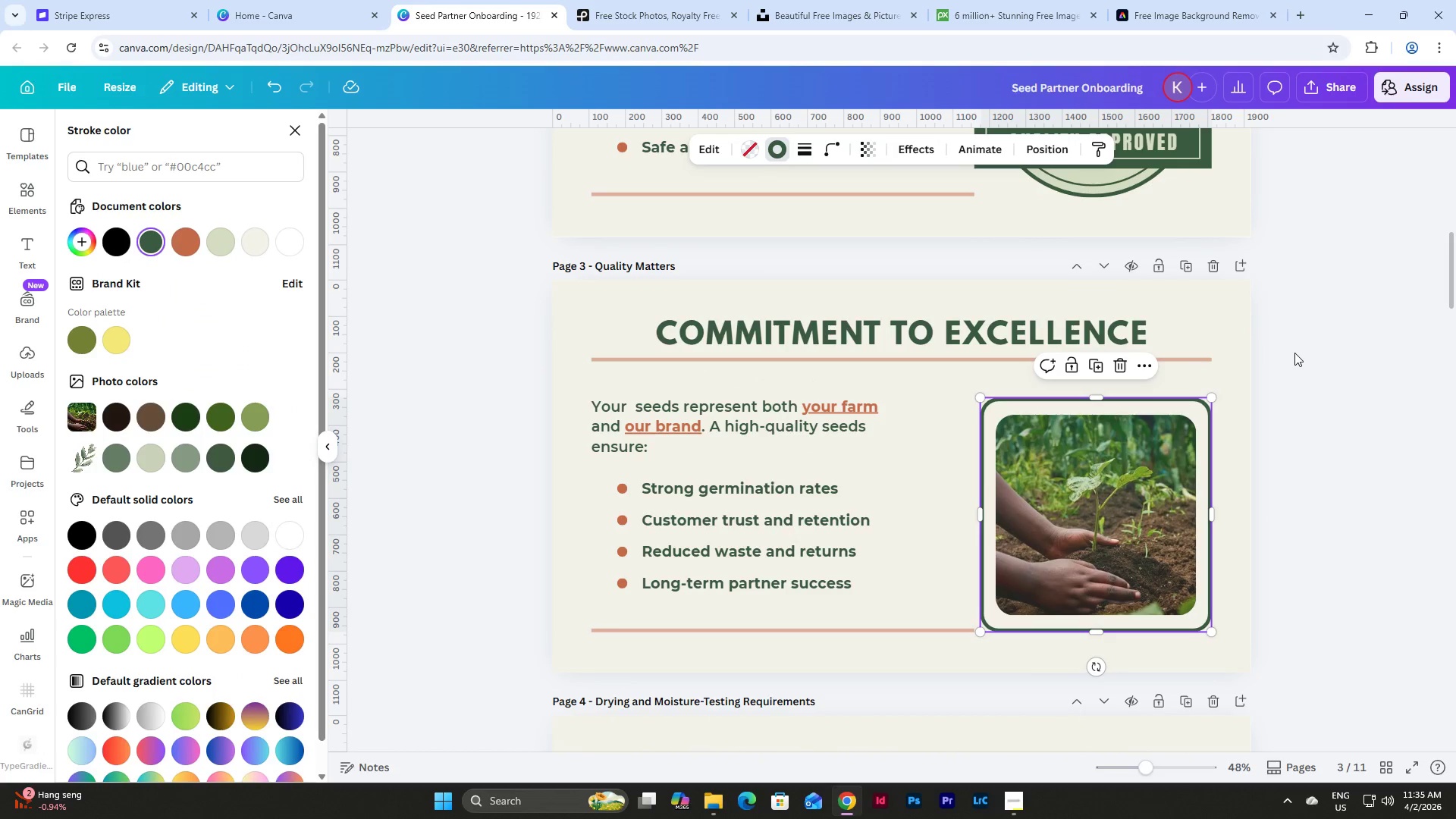 
double_click([1294, 353])
 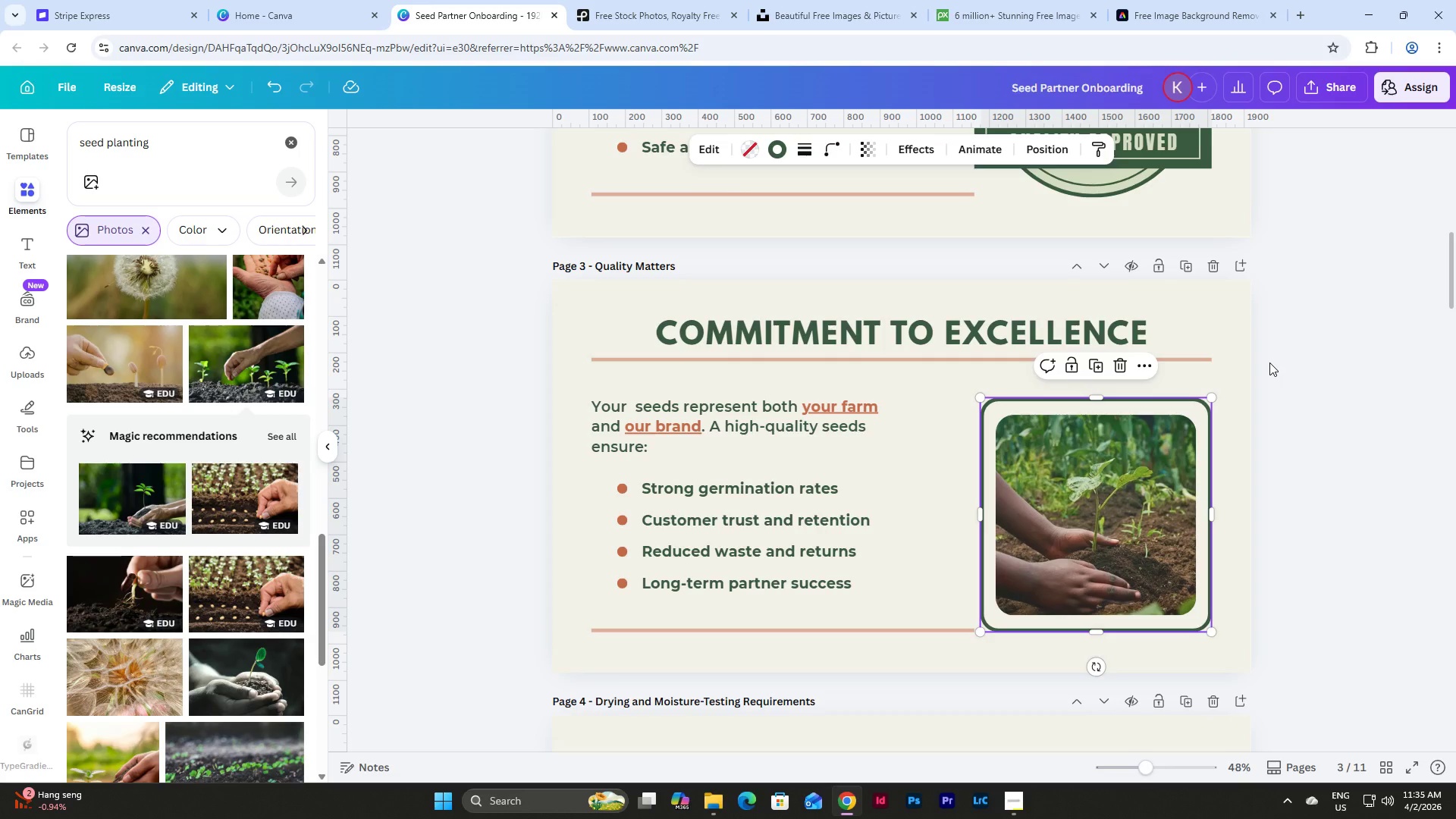 
left_click([1269, 362])
 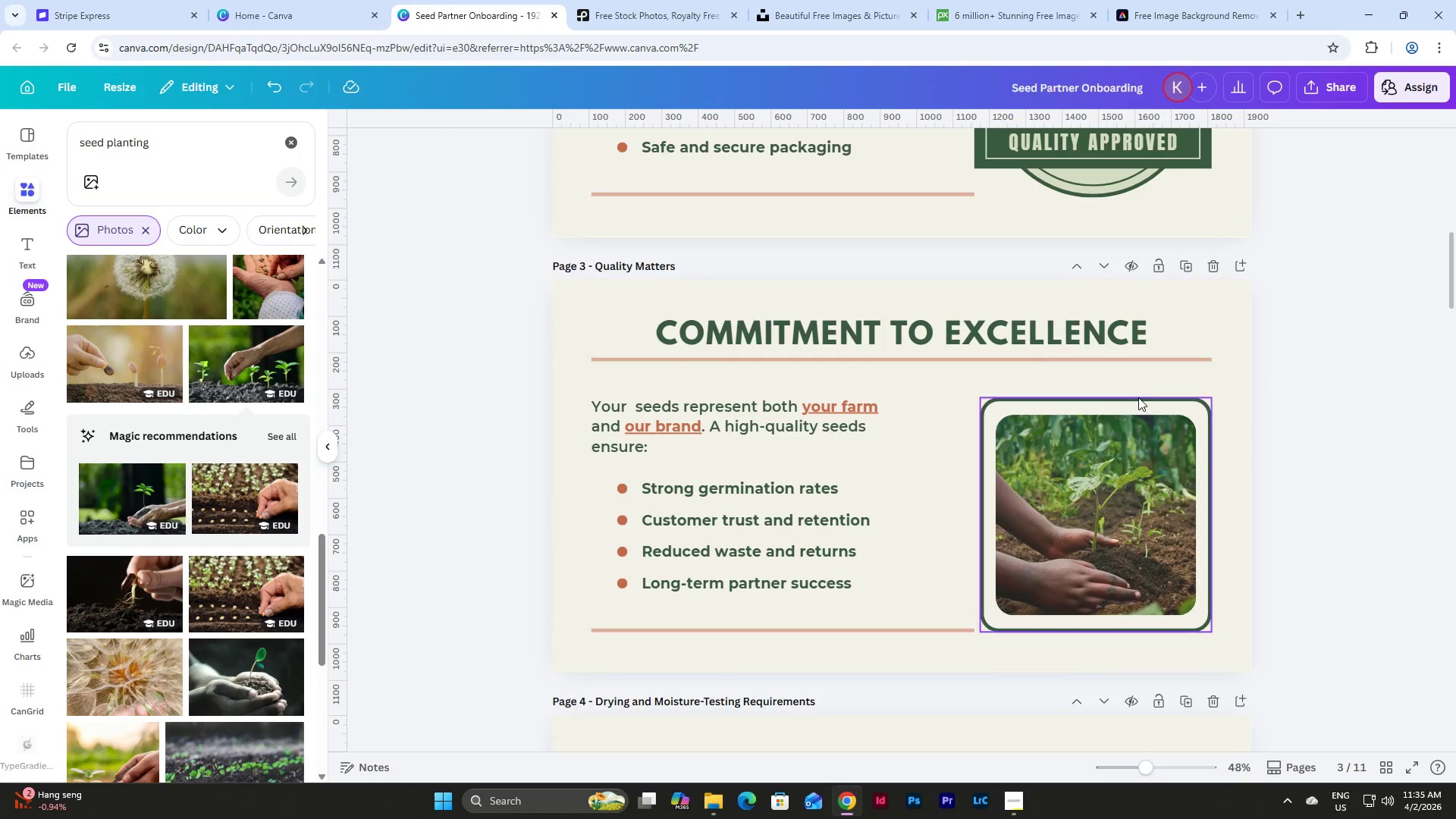 
left_click([1138, 397])
 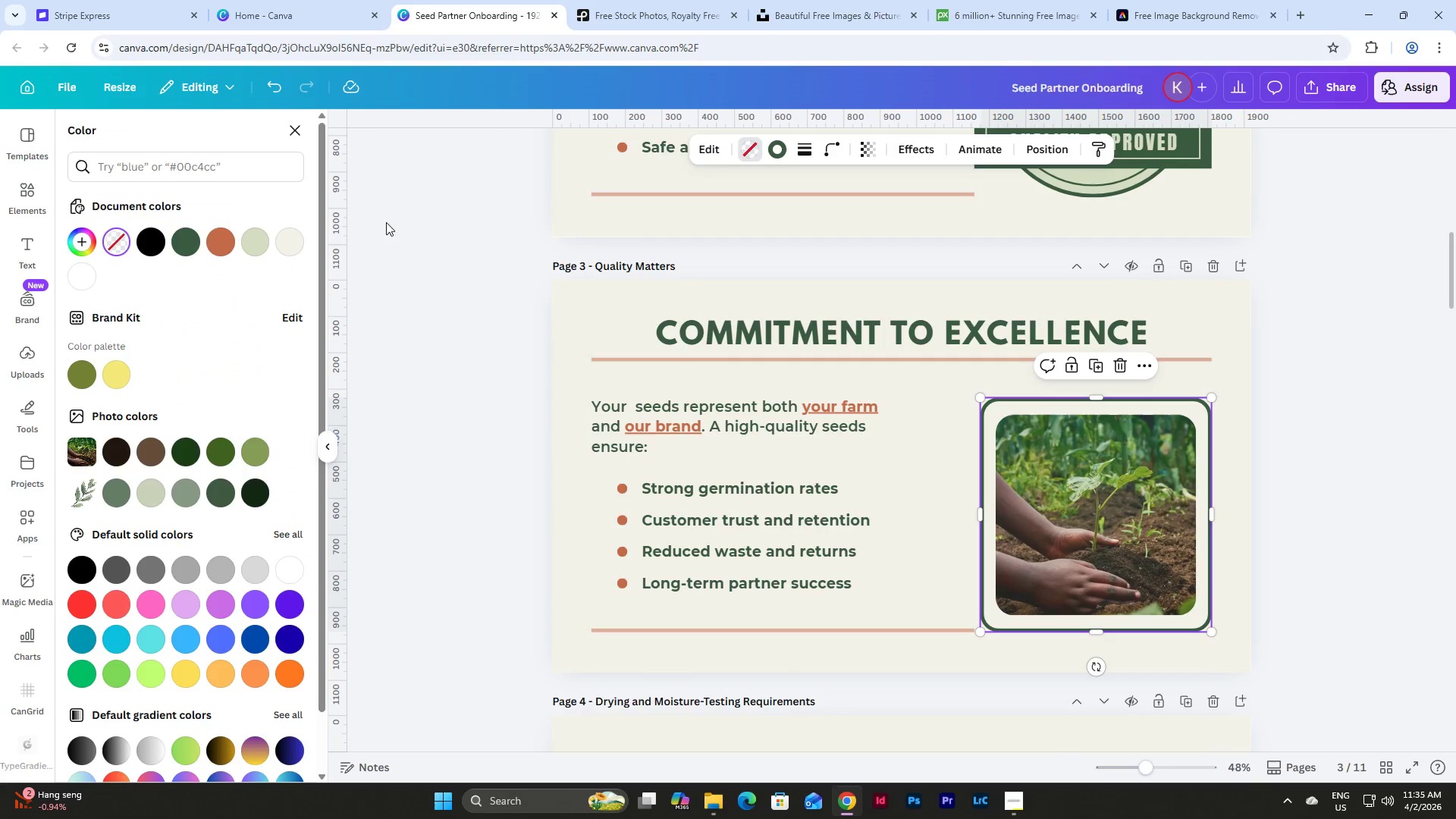 
left_click([250, 249])
 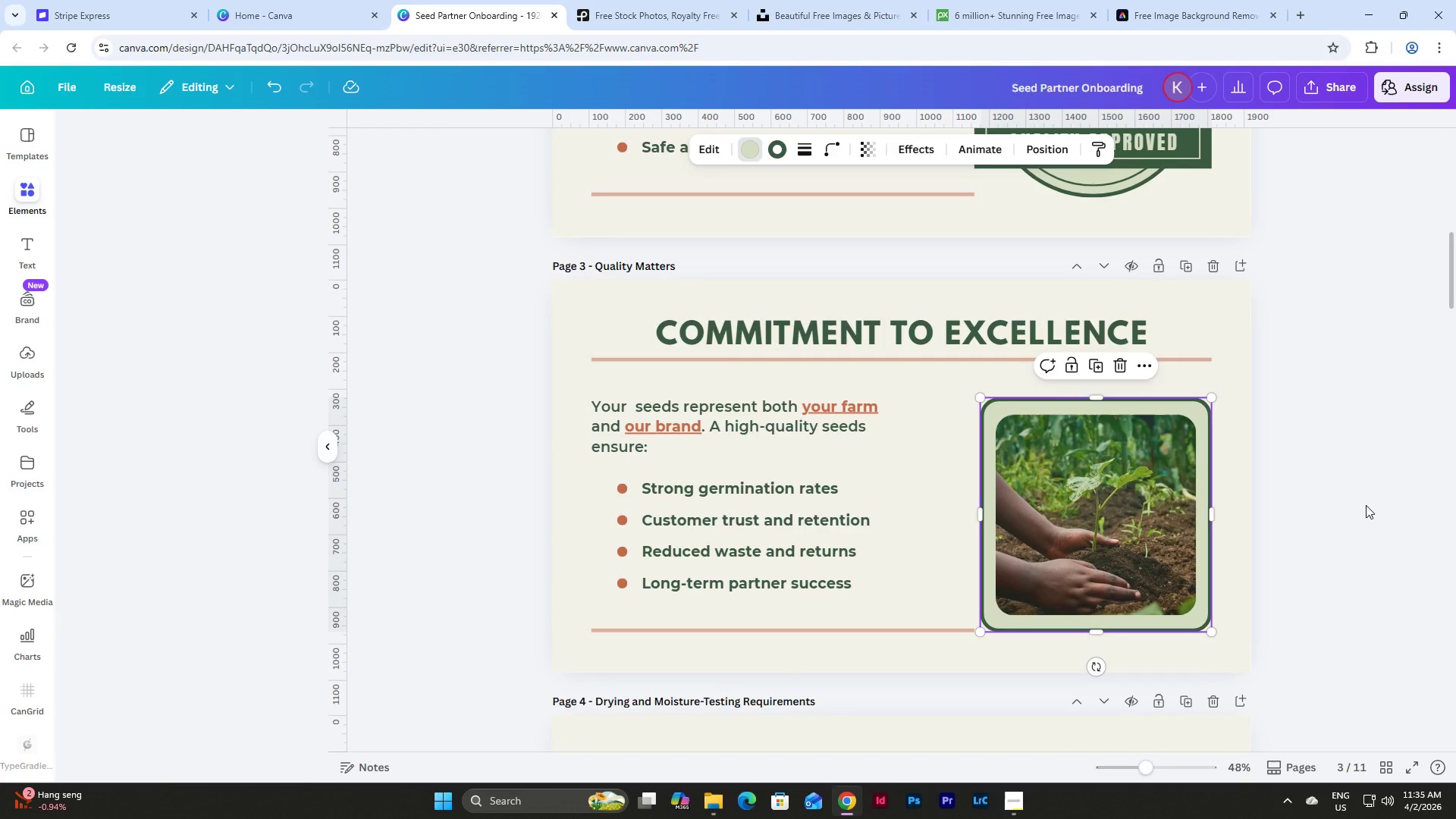 
double_click([1364, 504])
 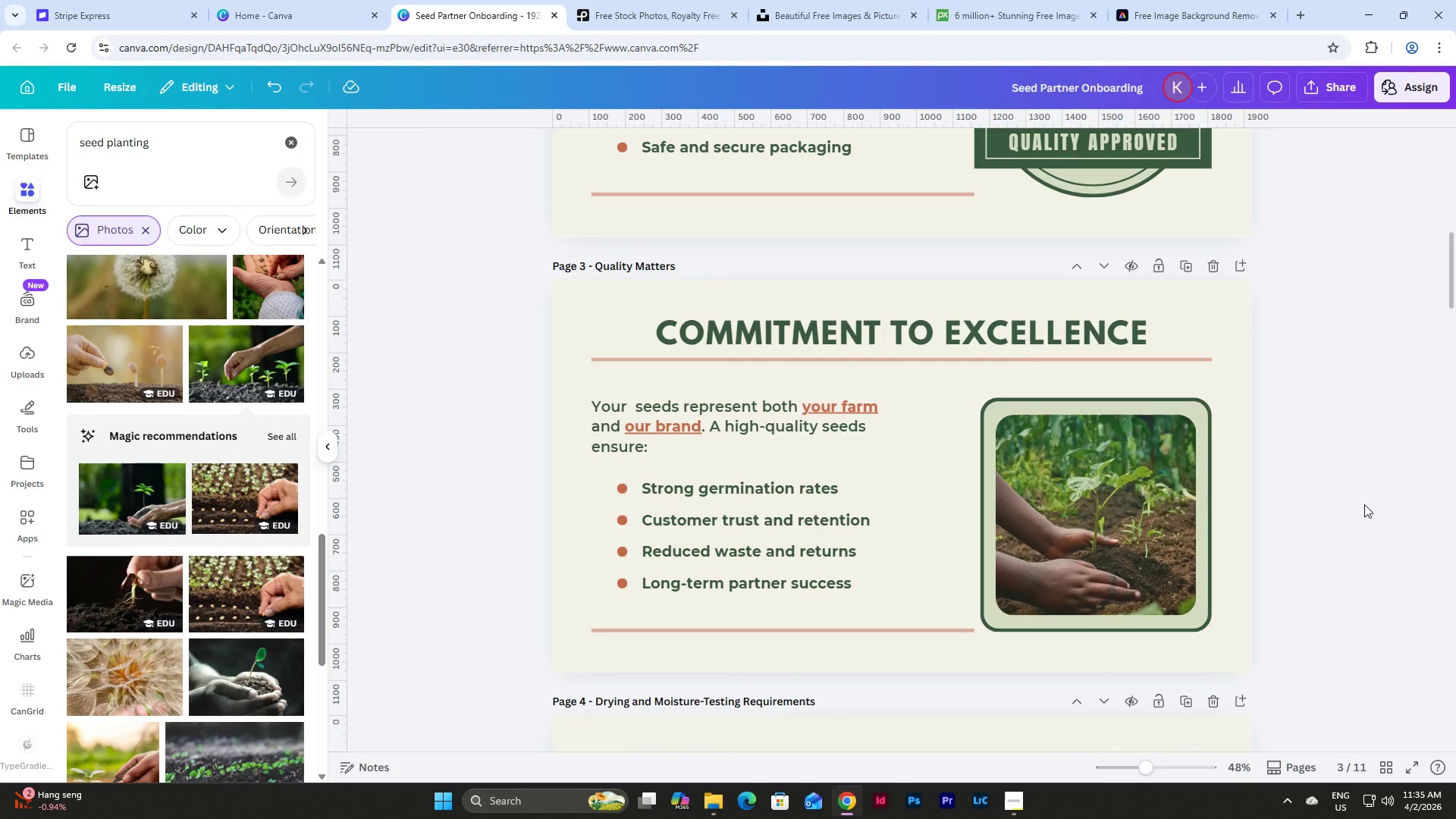 
wait(5.02)
 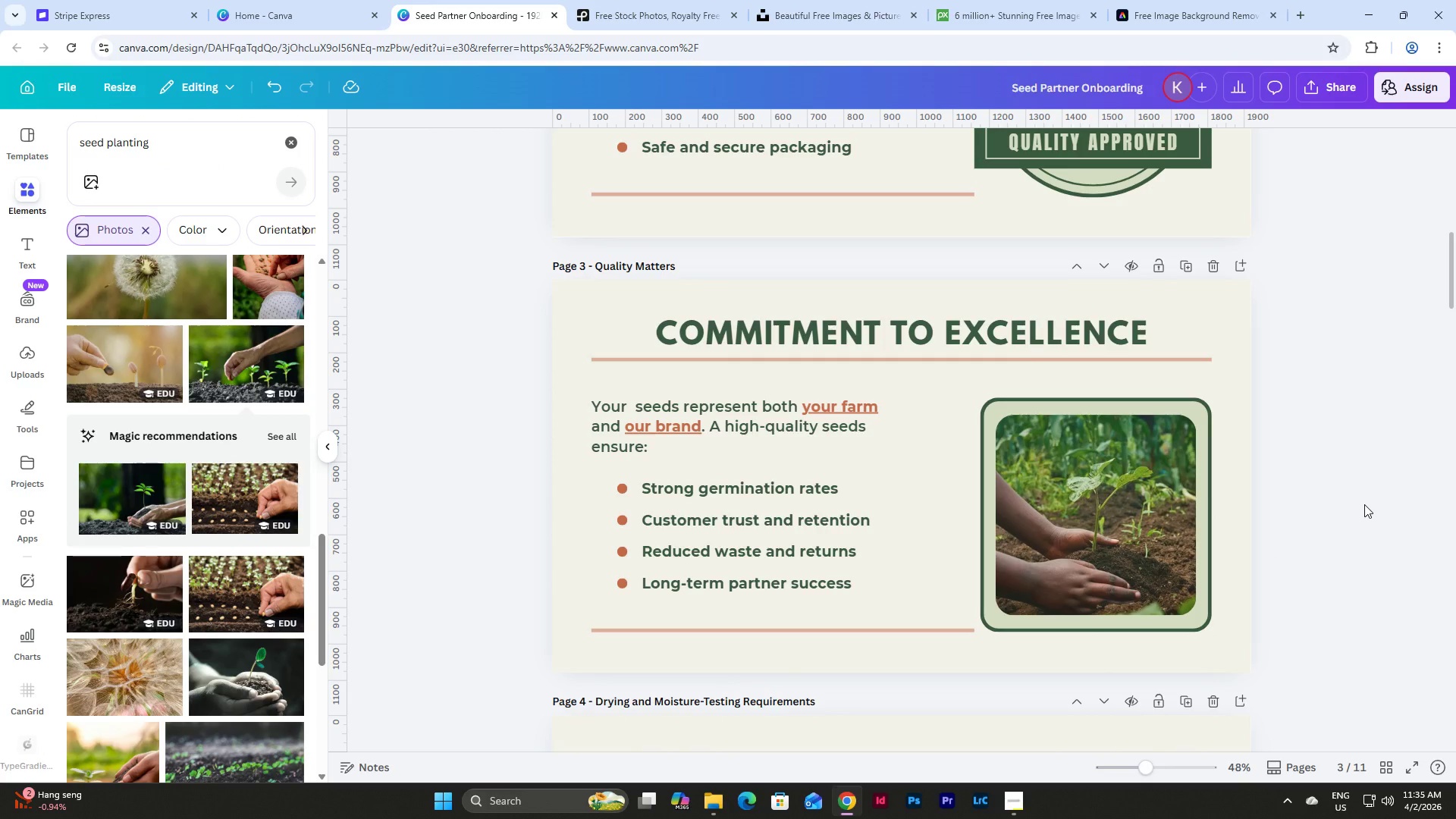 
scroll: coordinate [1329, 504], scroll_direction: none, amount: 0.0
 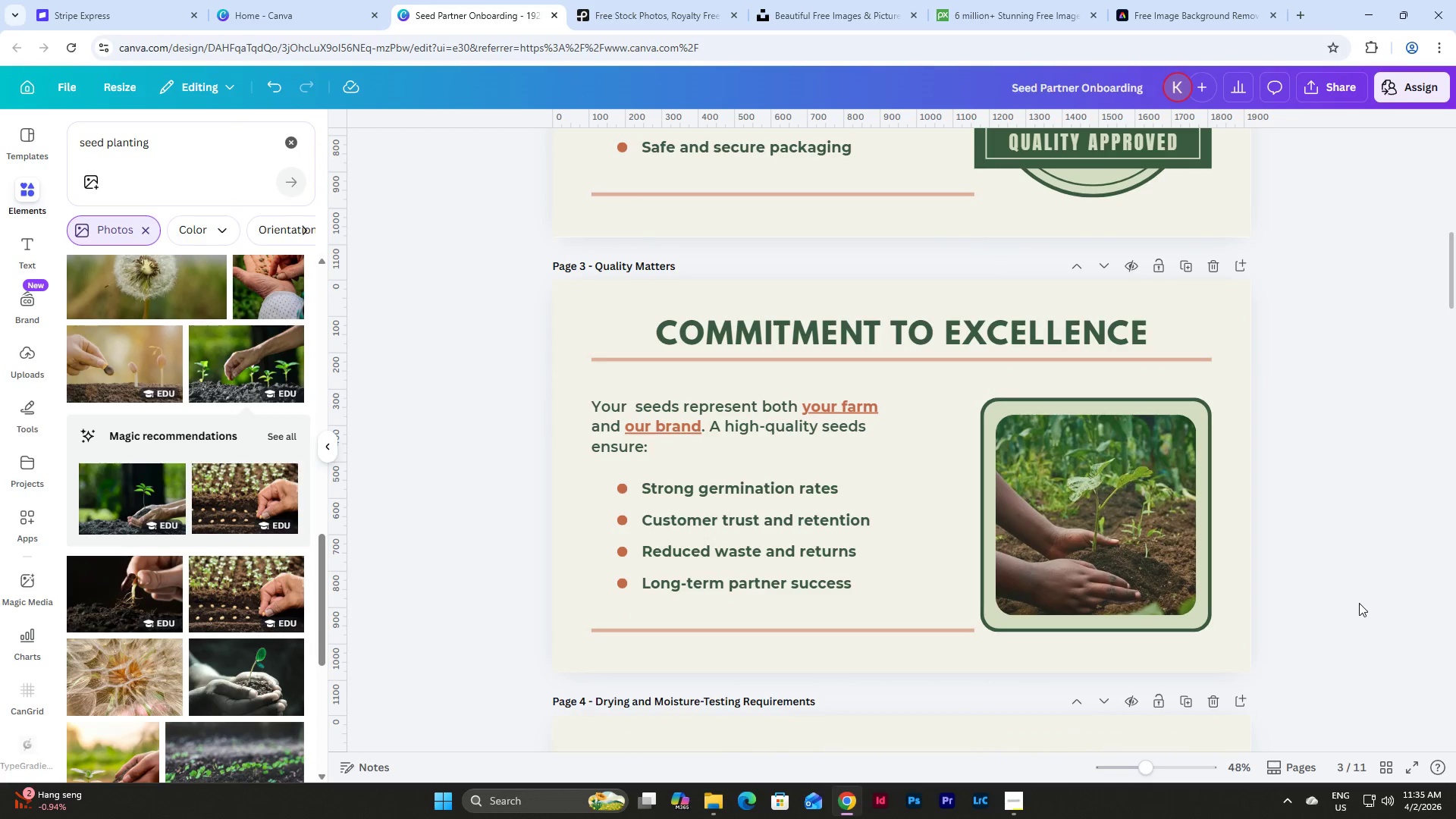 
key(Control+Z)
 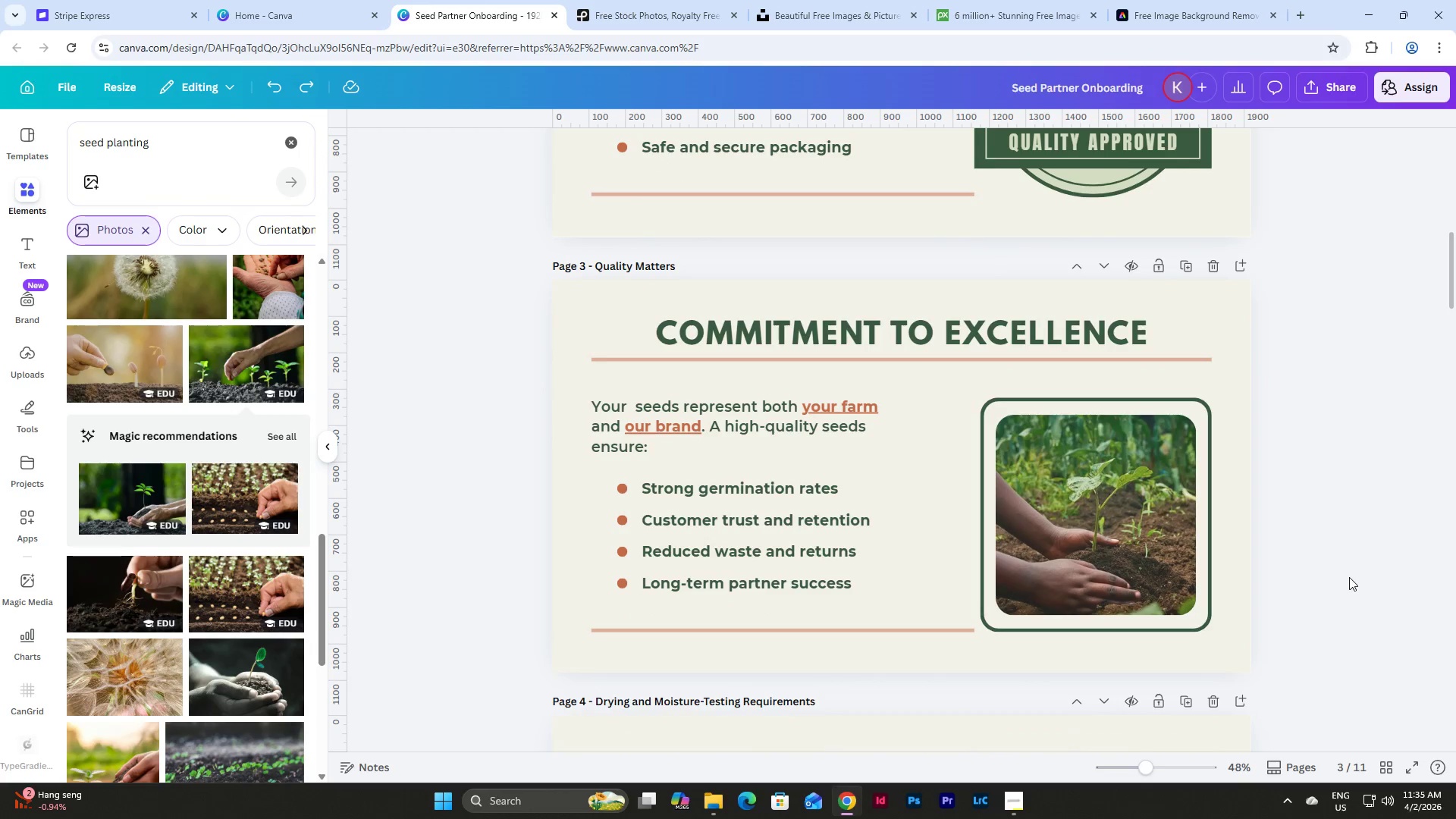 
key(Control+Z)
 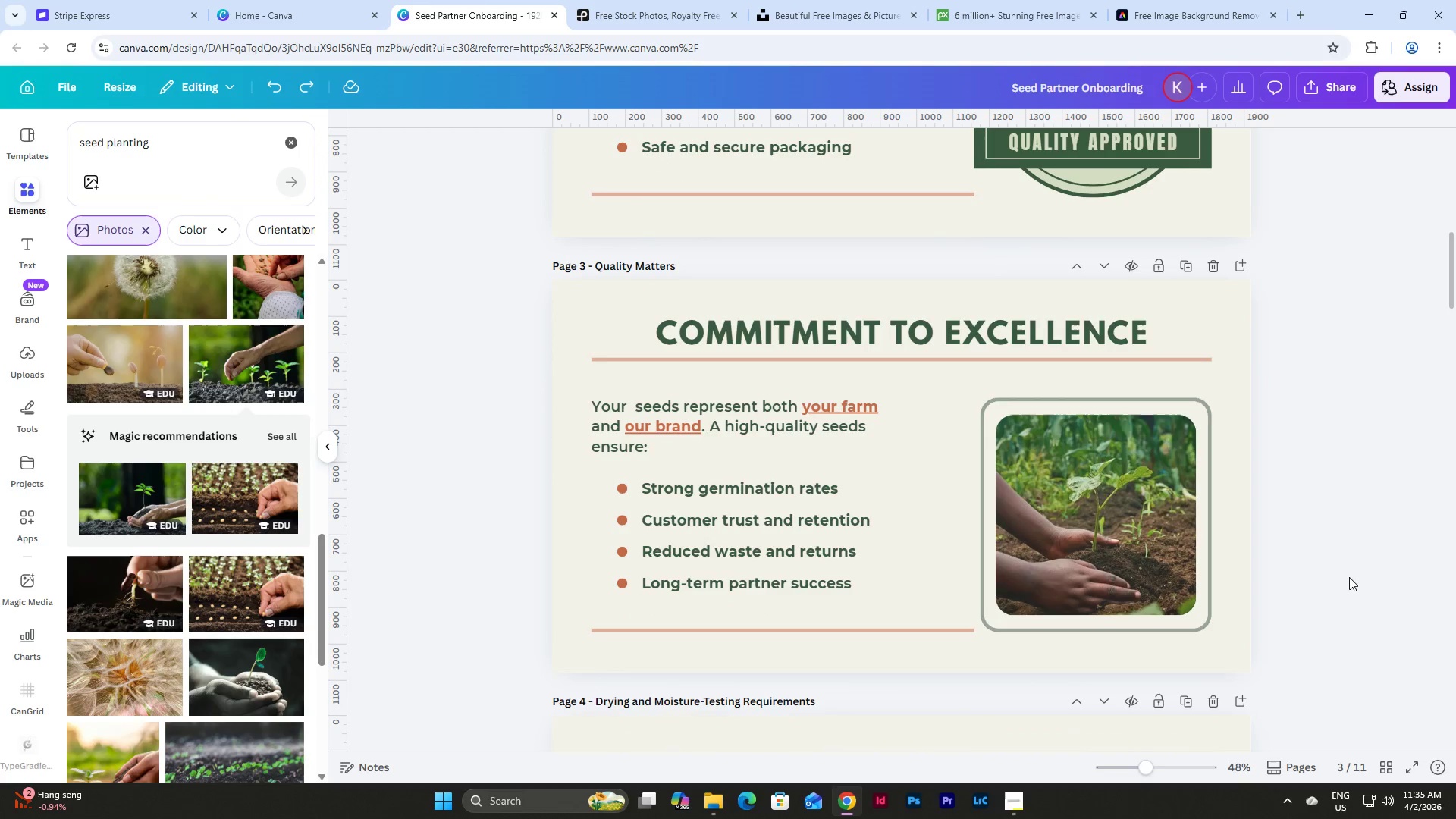 
key(Control+Z)
 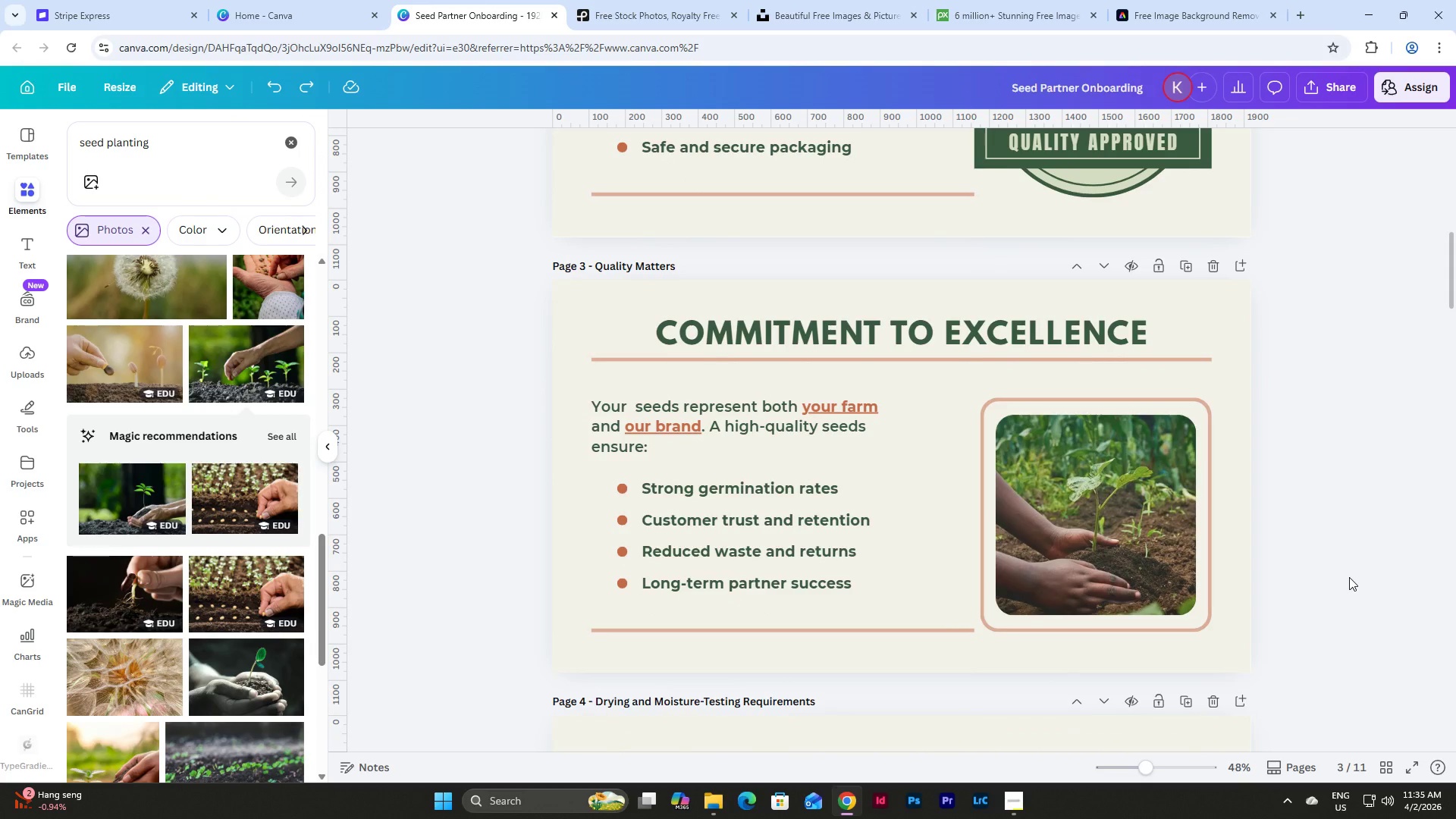 
scroll: coordinate [1349, 577], scroll_direction: down, amount: 8.0
 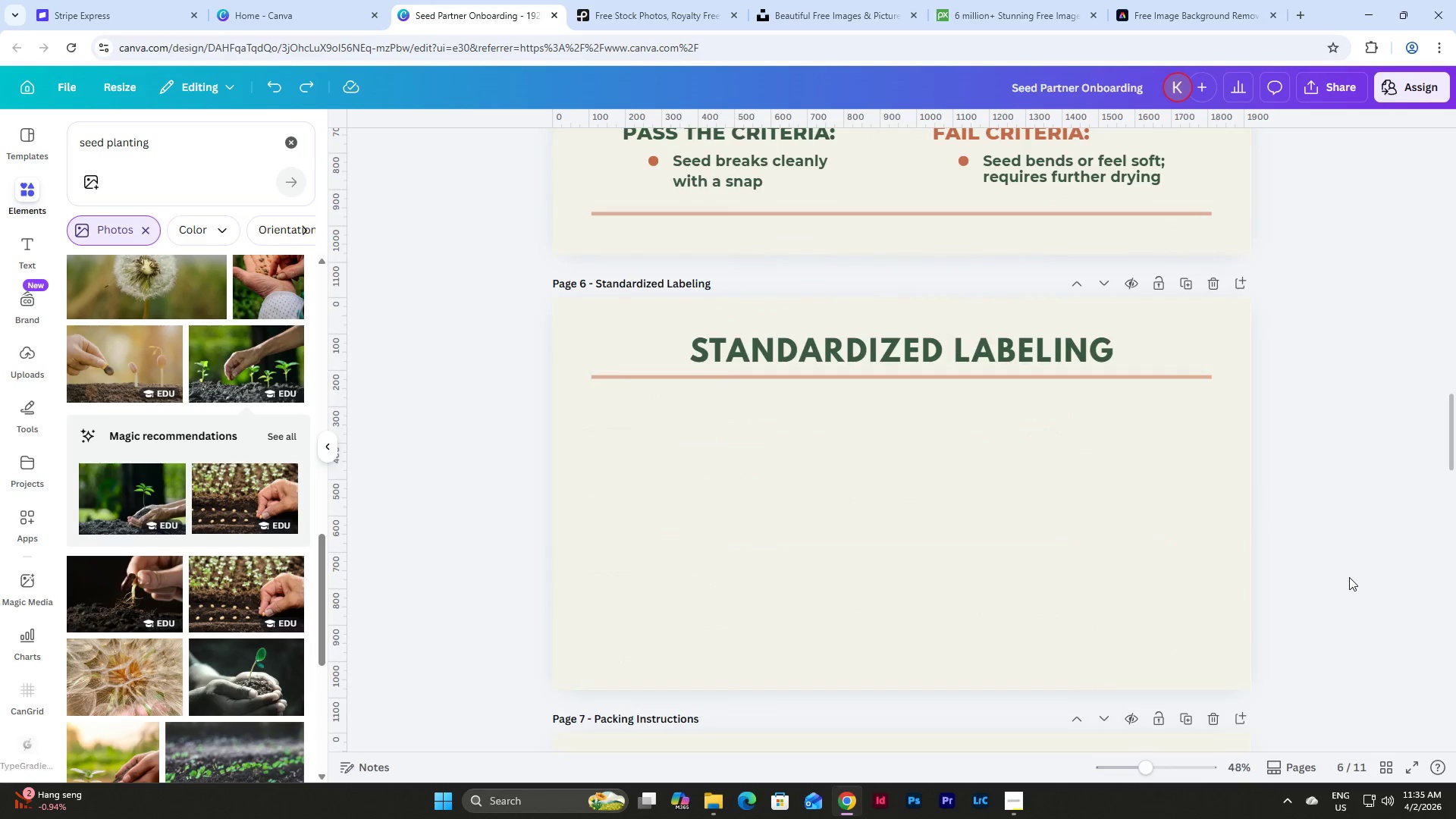 
scroll: coordinate [1349, 577], scroll_direction: up, amount: 18.0
 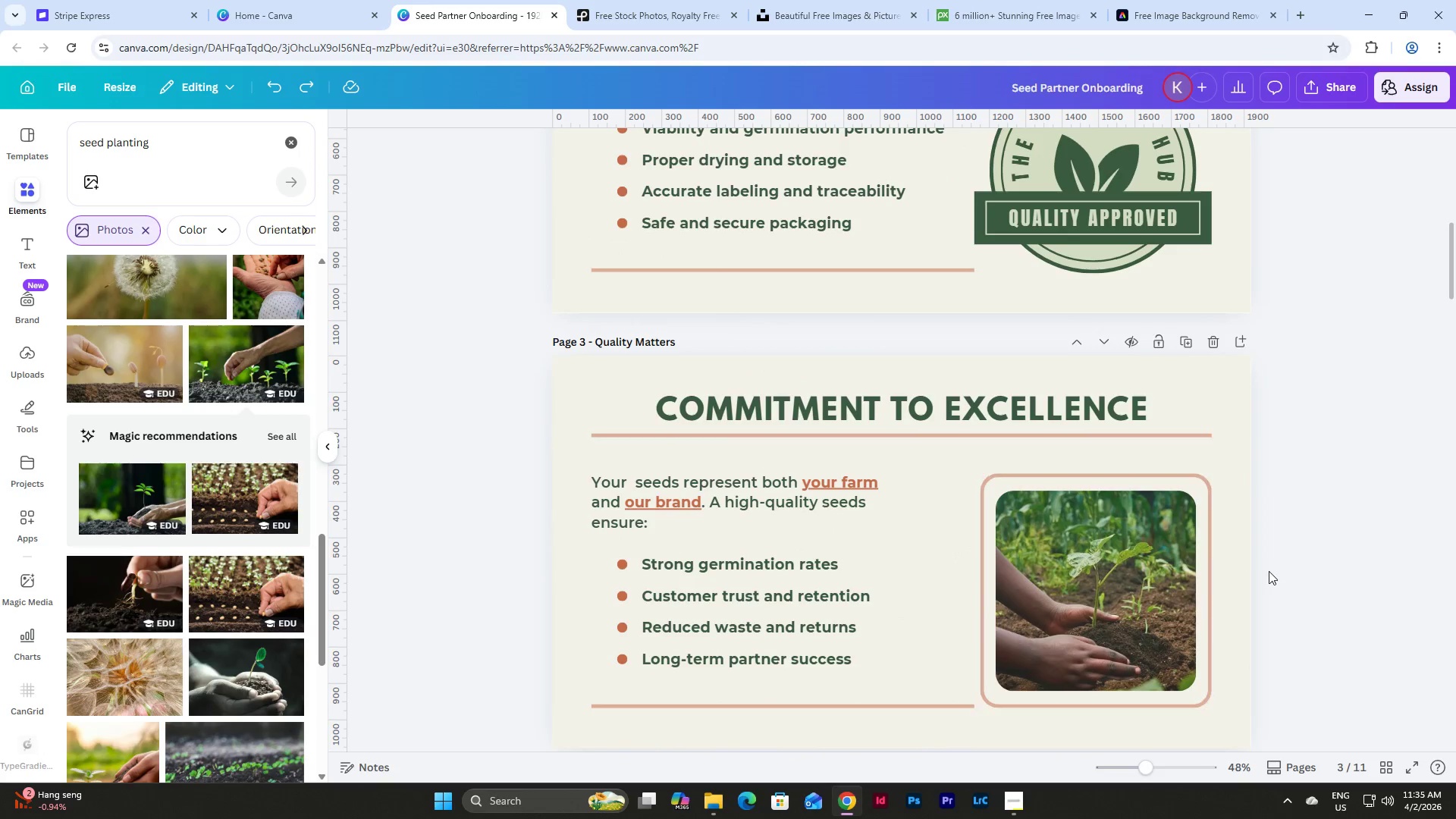 
left_click_drag(start_coordinate=[1269, 571], to_coordinate=[1138, 507])
 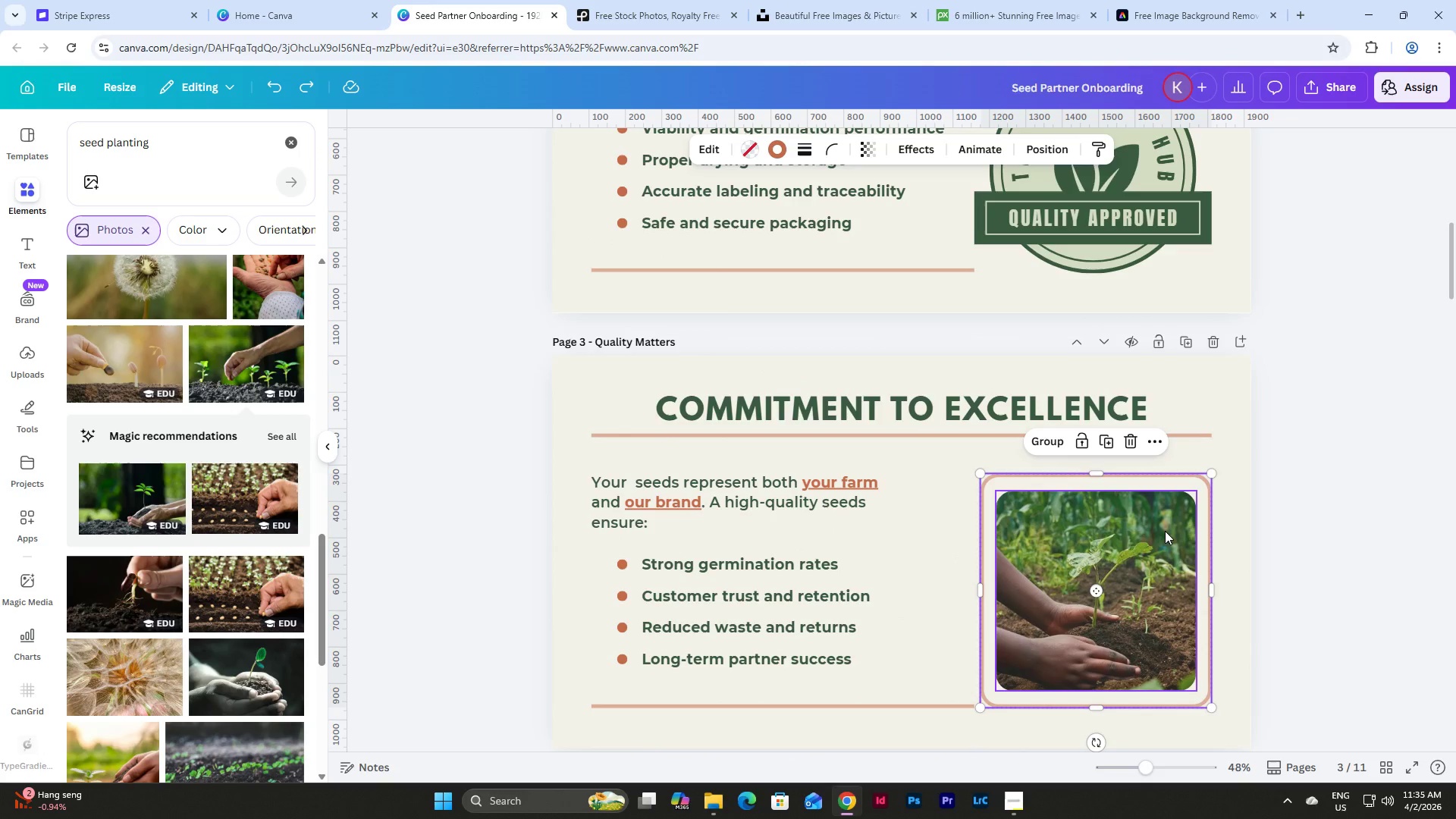 
key(Control+C)
 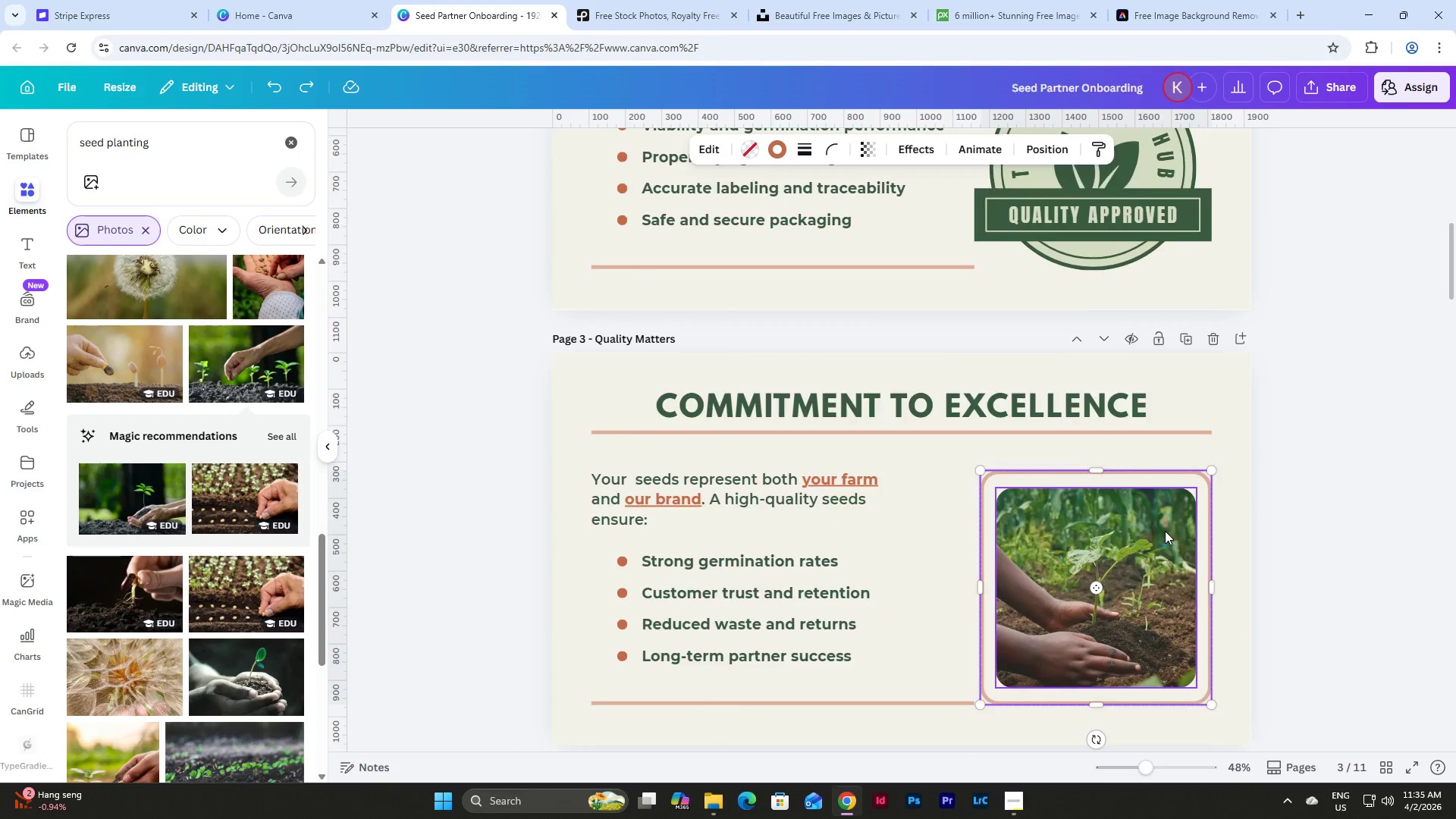 
scroll: coordinate [1165, 531], scroll_direction: down, amount: 20.0
 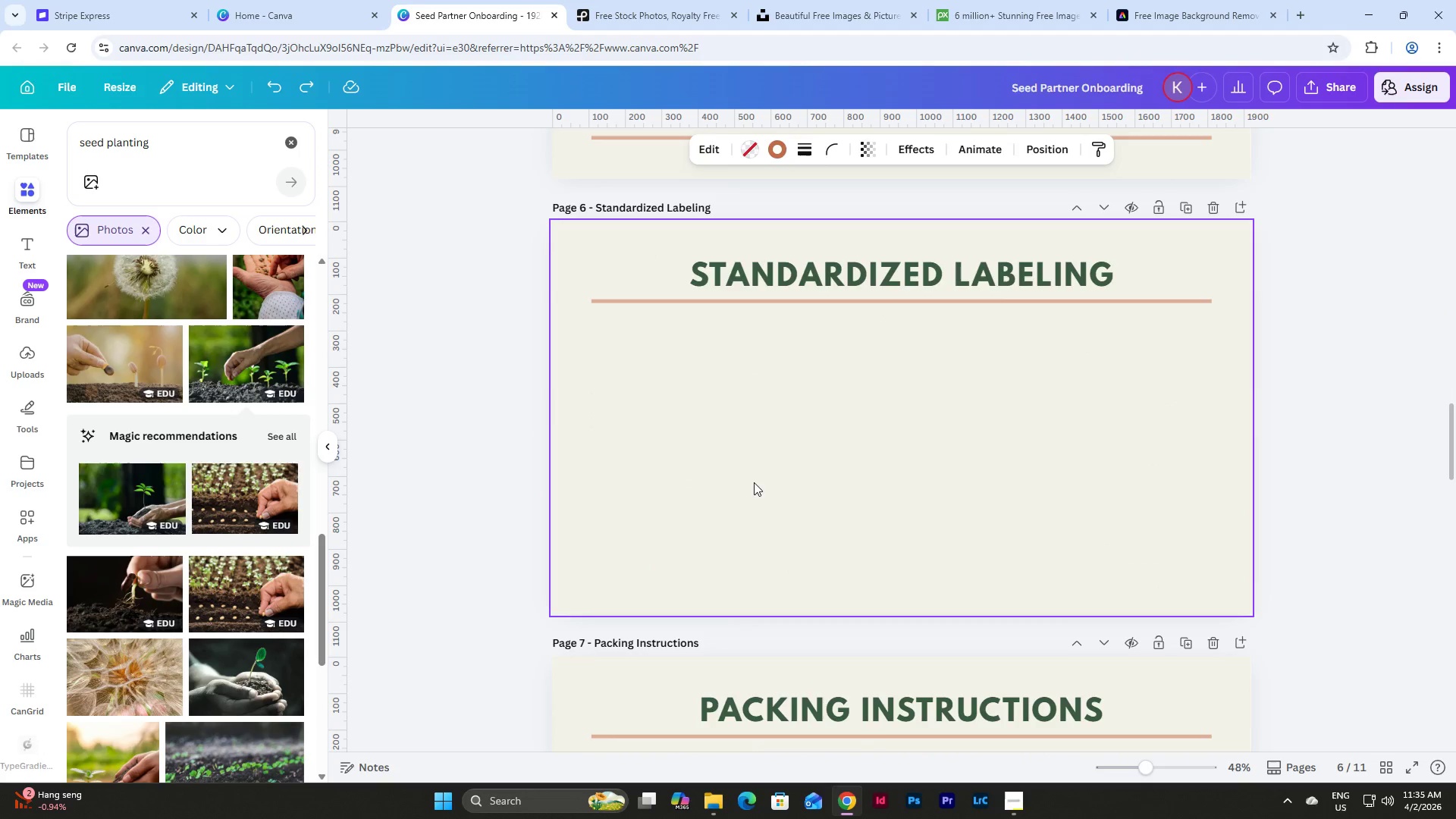 
left_click([754, 482])
 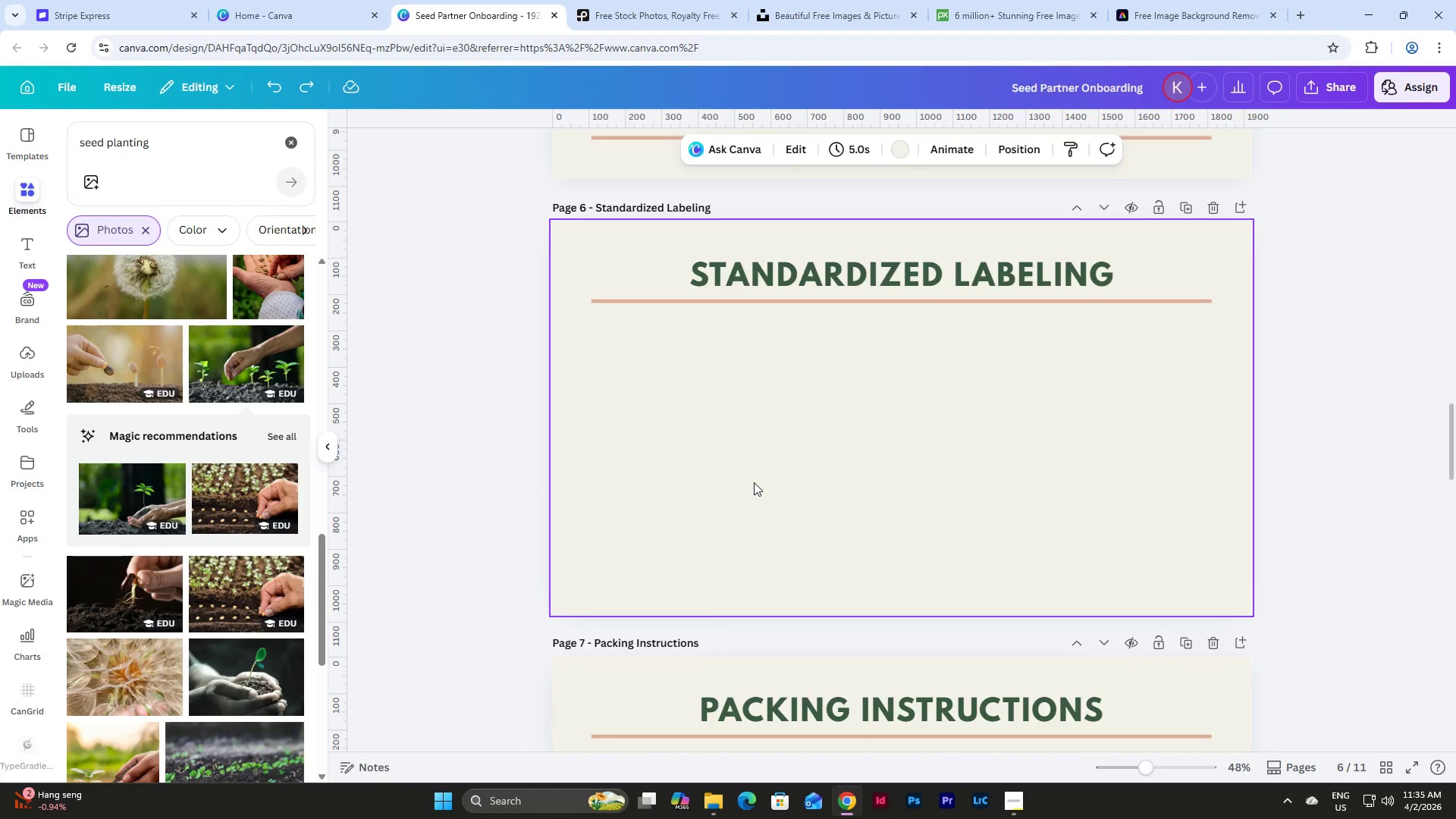 
key(Control+V)
 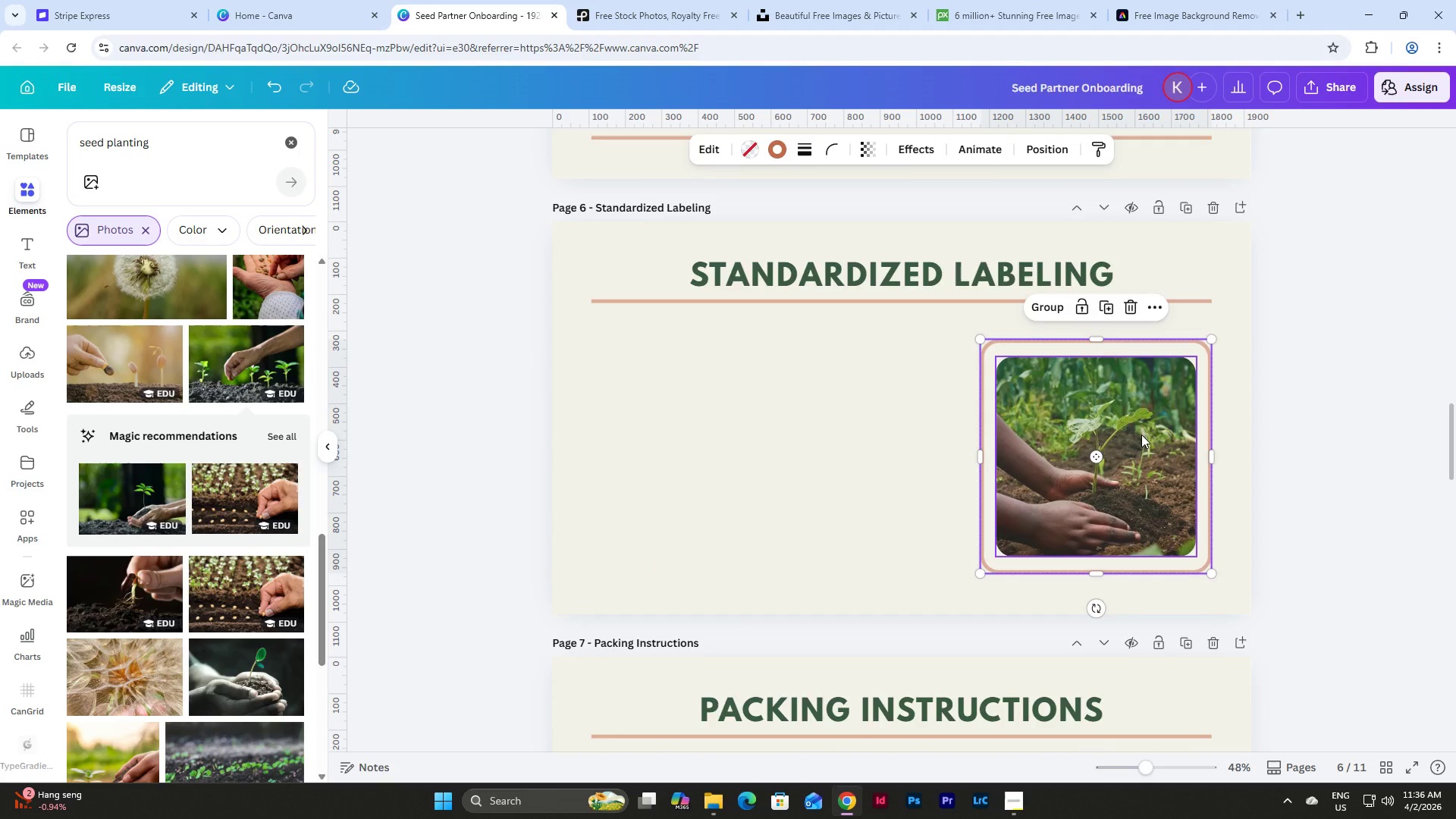 
left_click_drag(start_coordinate=[1141, 435], to_coordinate=[757, 438])
 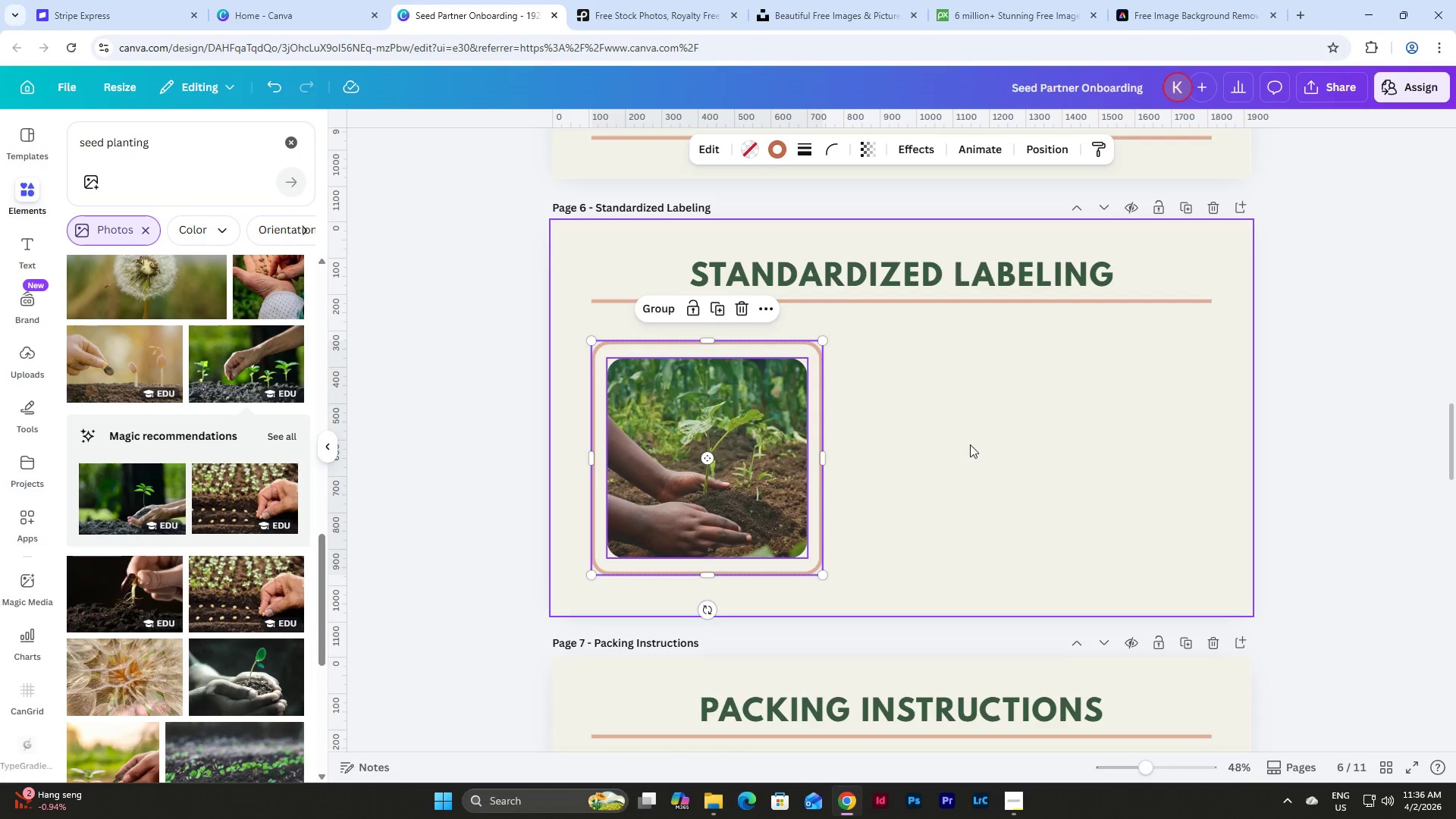 
left_click([970, 444])
 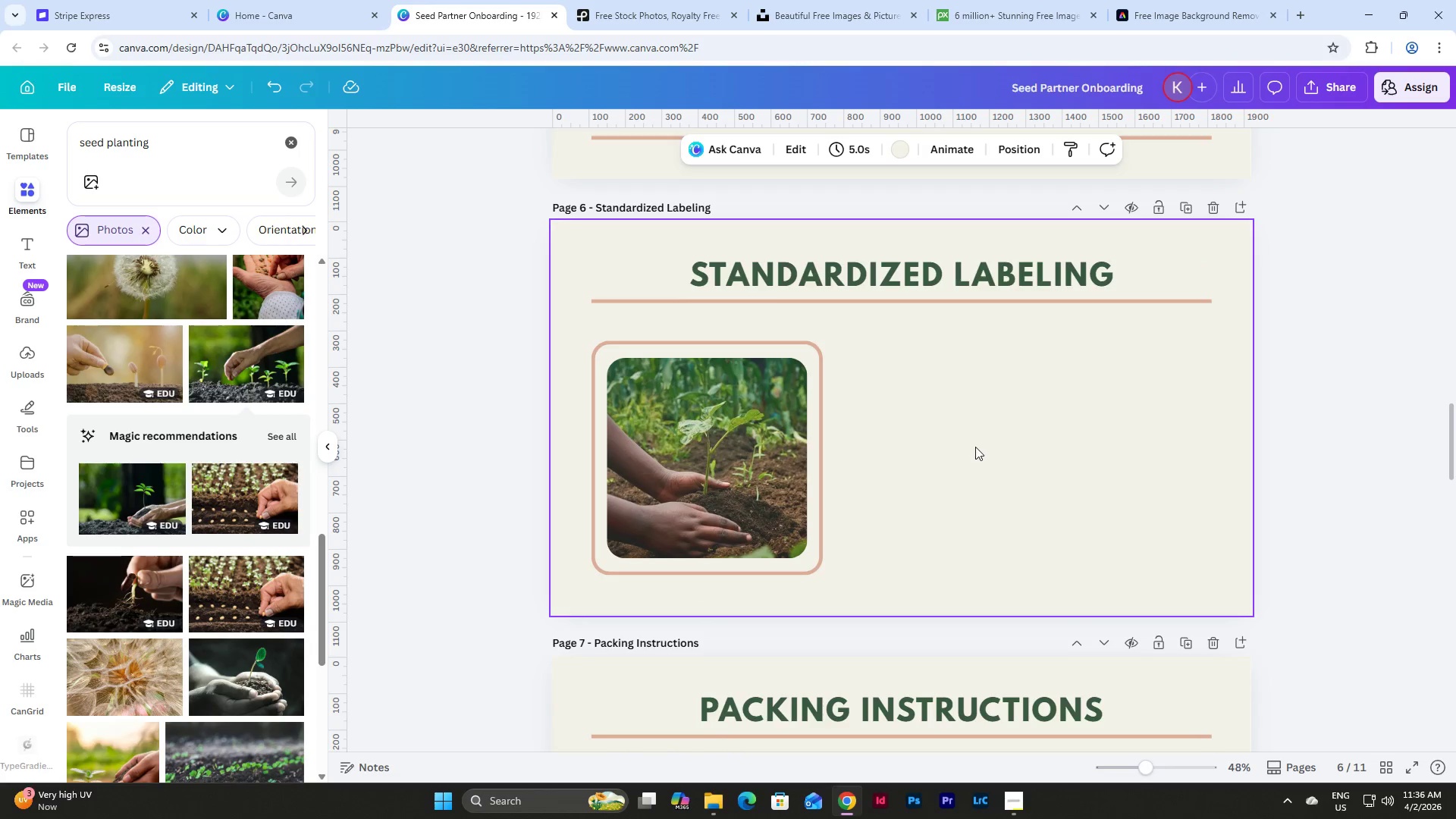 
scroll: coordinate [1065, 410], scroll_direction: up, amount: 16.0
 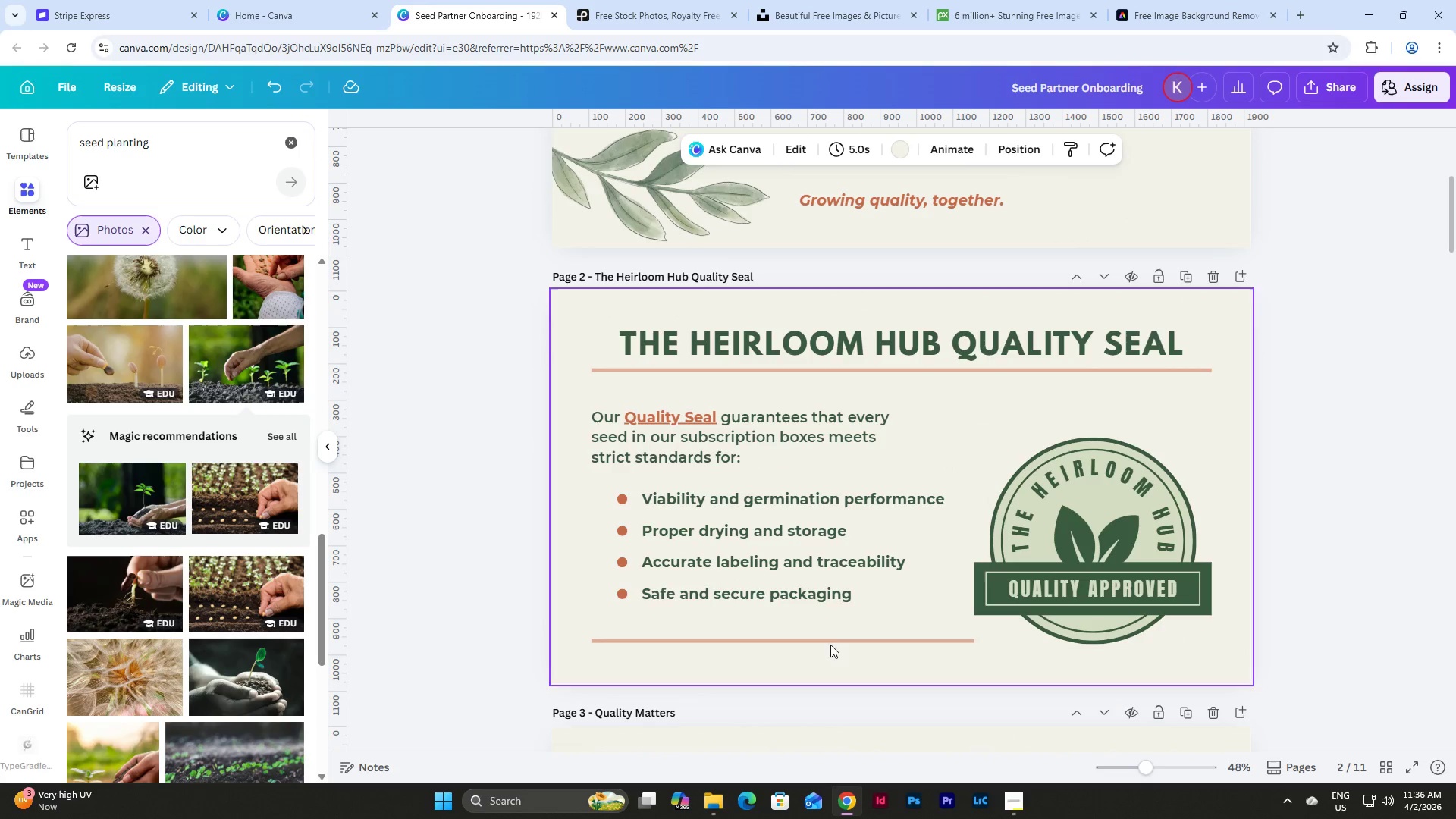 
left_click([831, 640])
 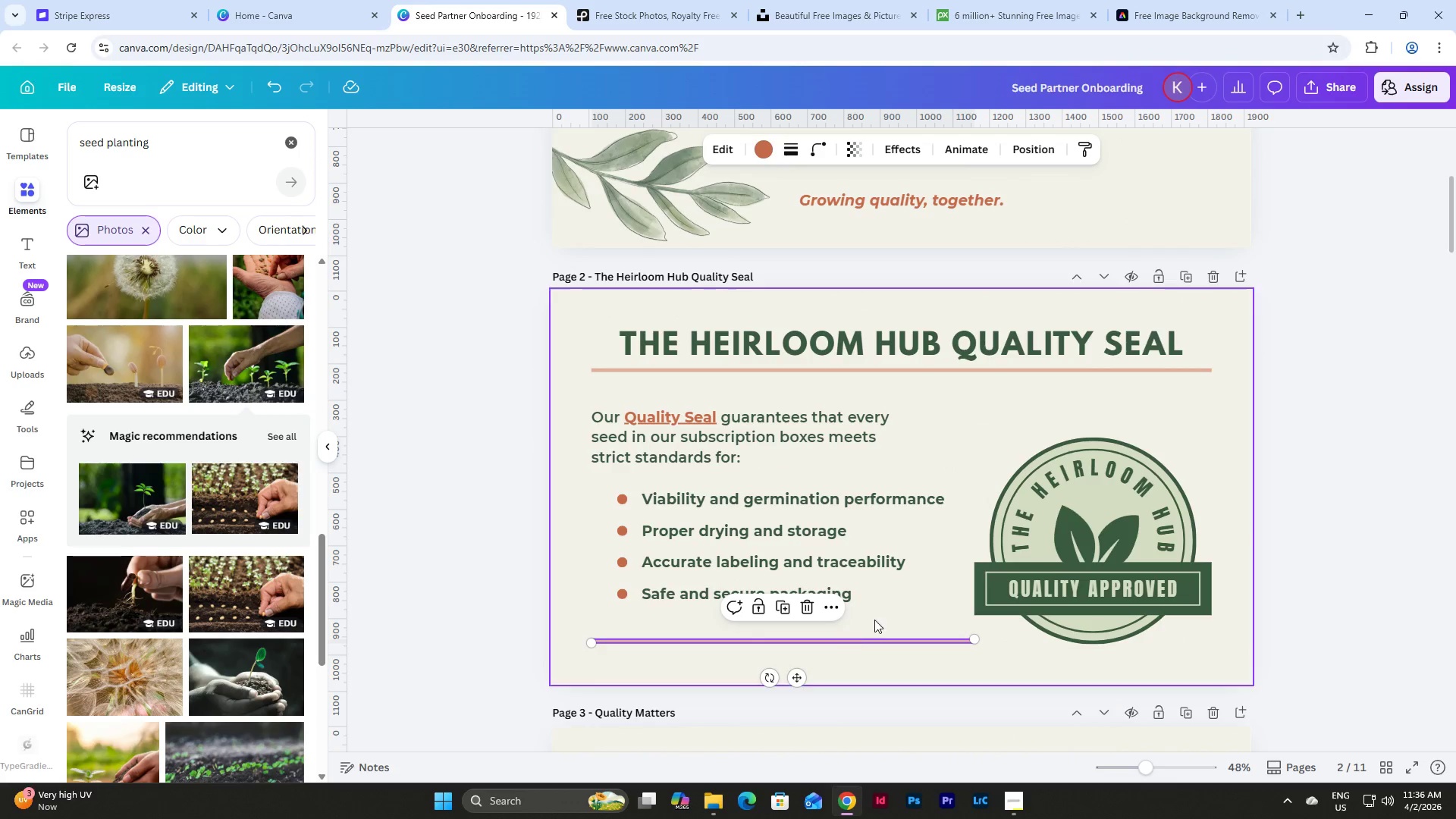 
key(Control+C)
 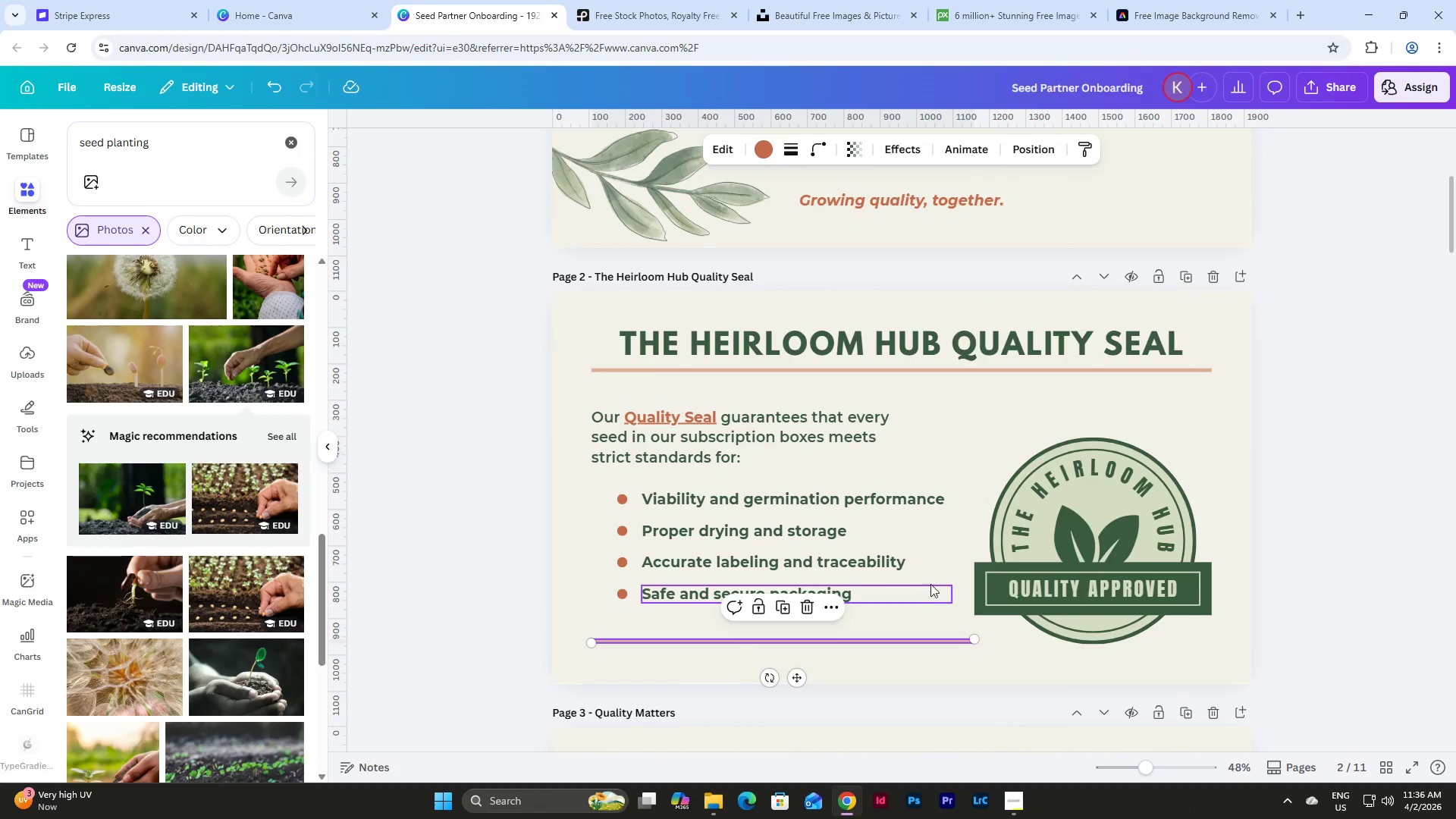 
scroll: coordinate [969, 542], scroll_direction: down, amount: 26.0
 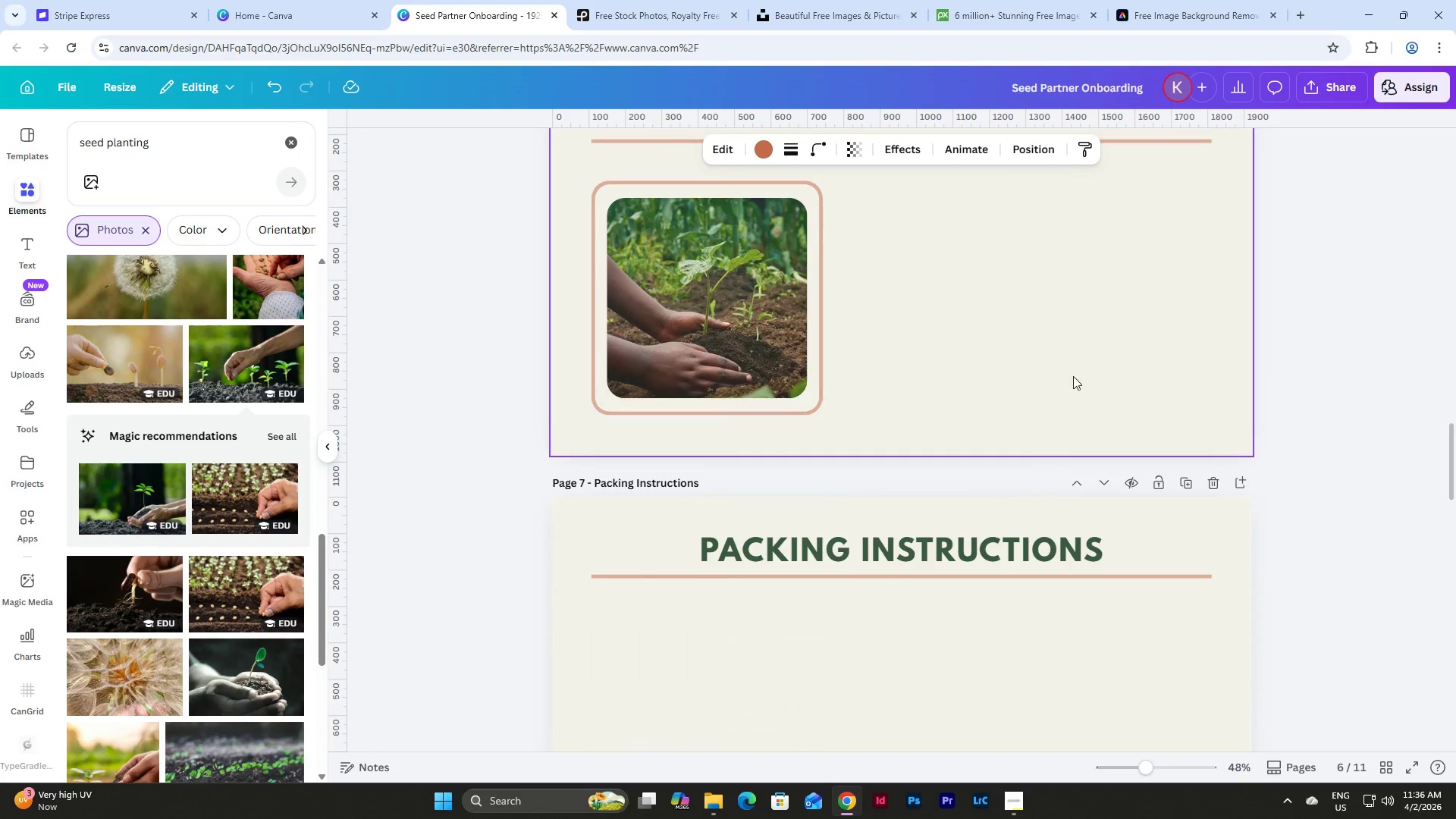 
left_click([1073, 376])
 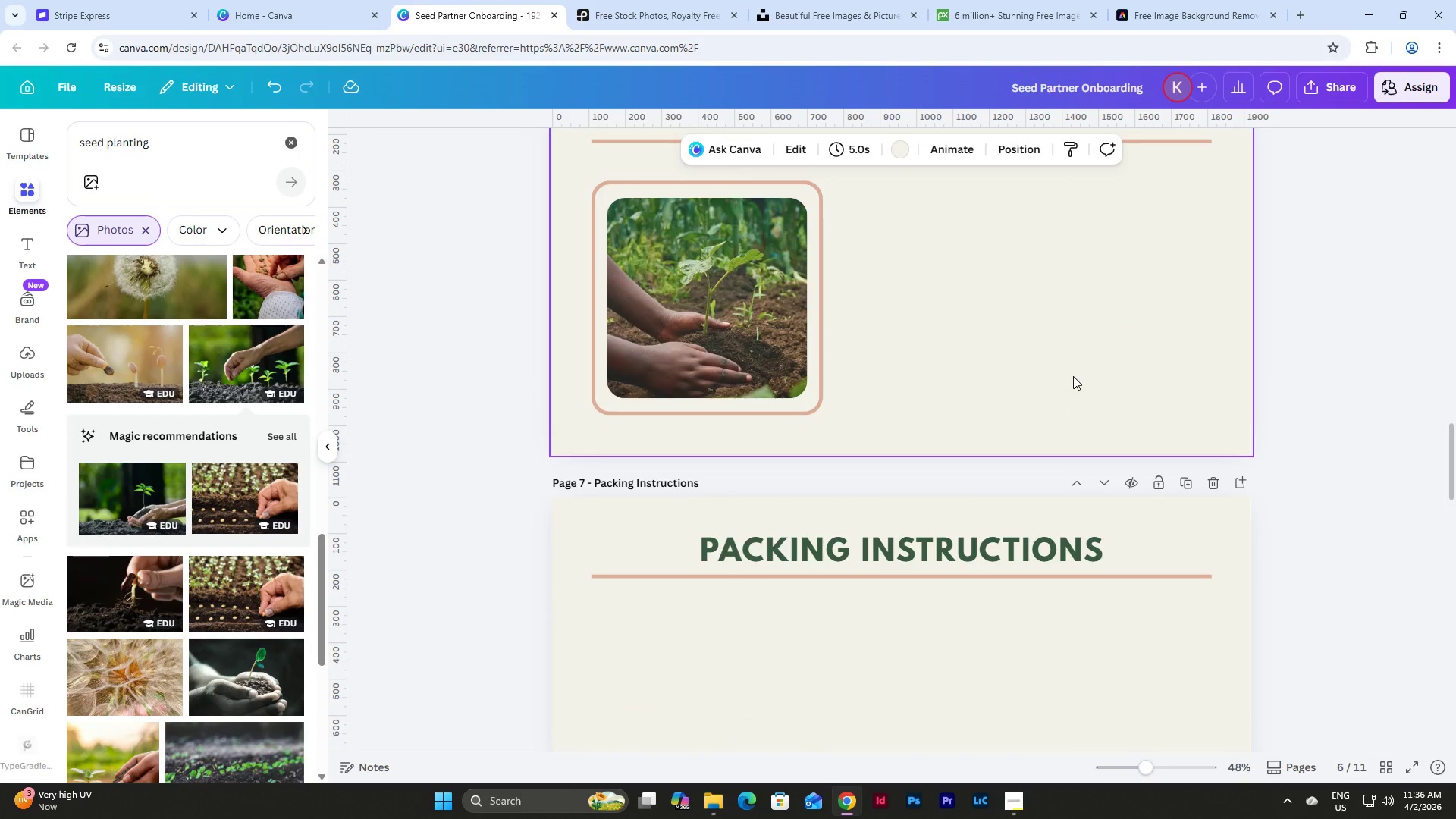 
key(Control+V)
 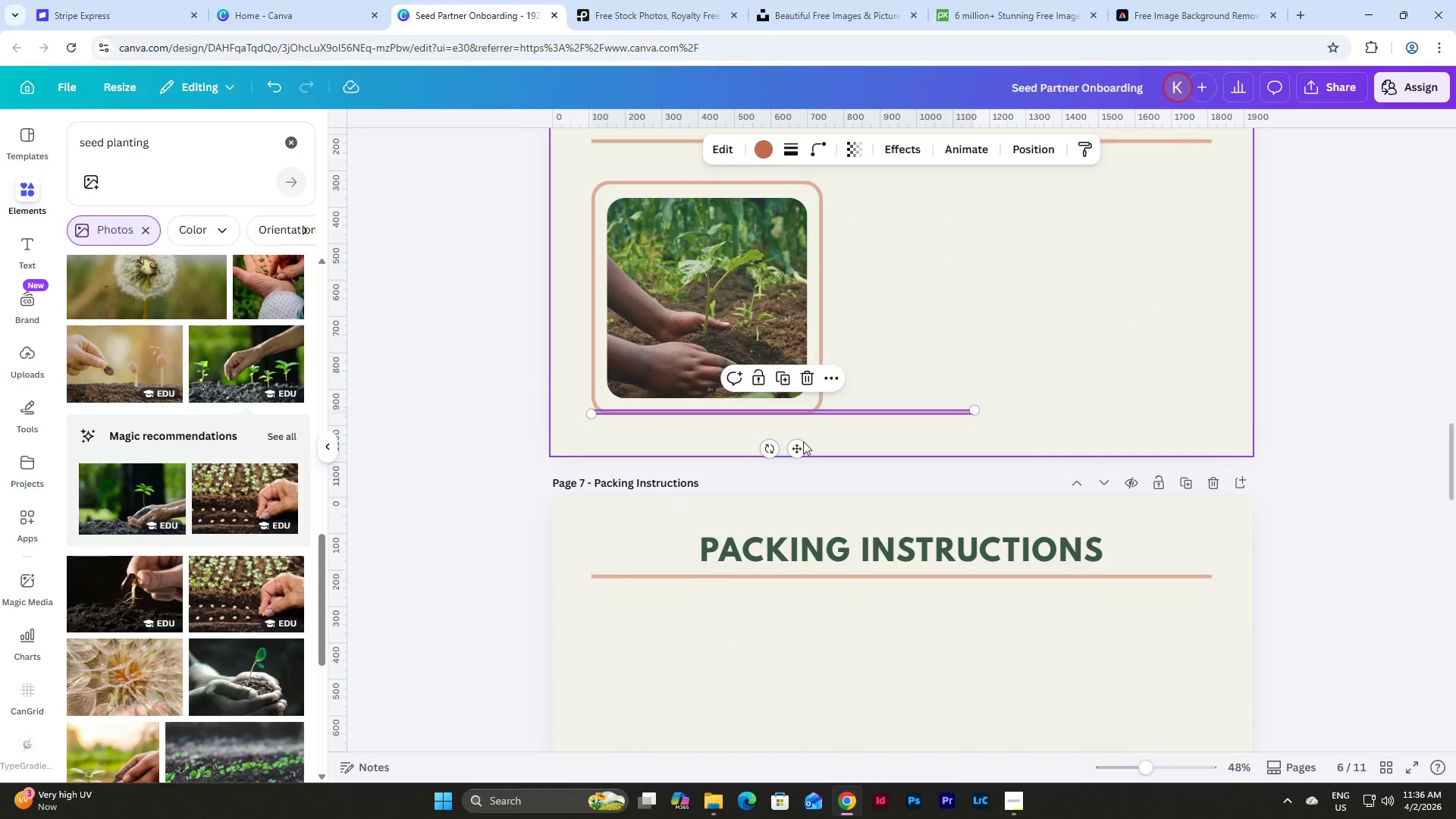 
left_click_drag(start_coordinate=[802, 448], to_coordinate=[1039, 445])
 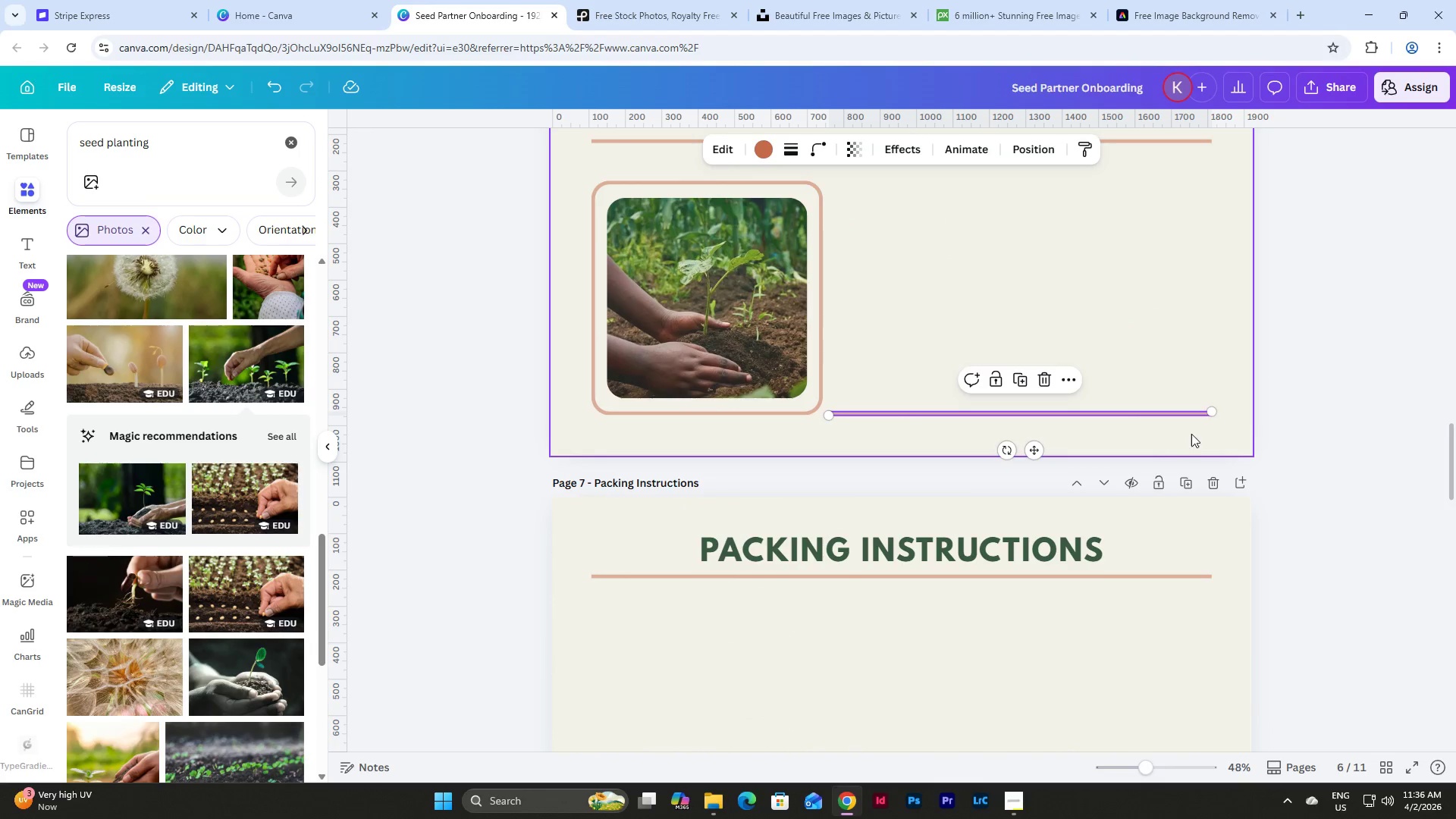 
left_click([1194, 429])
 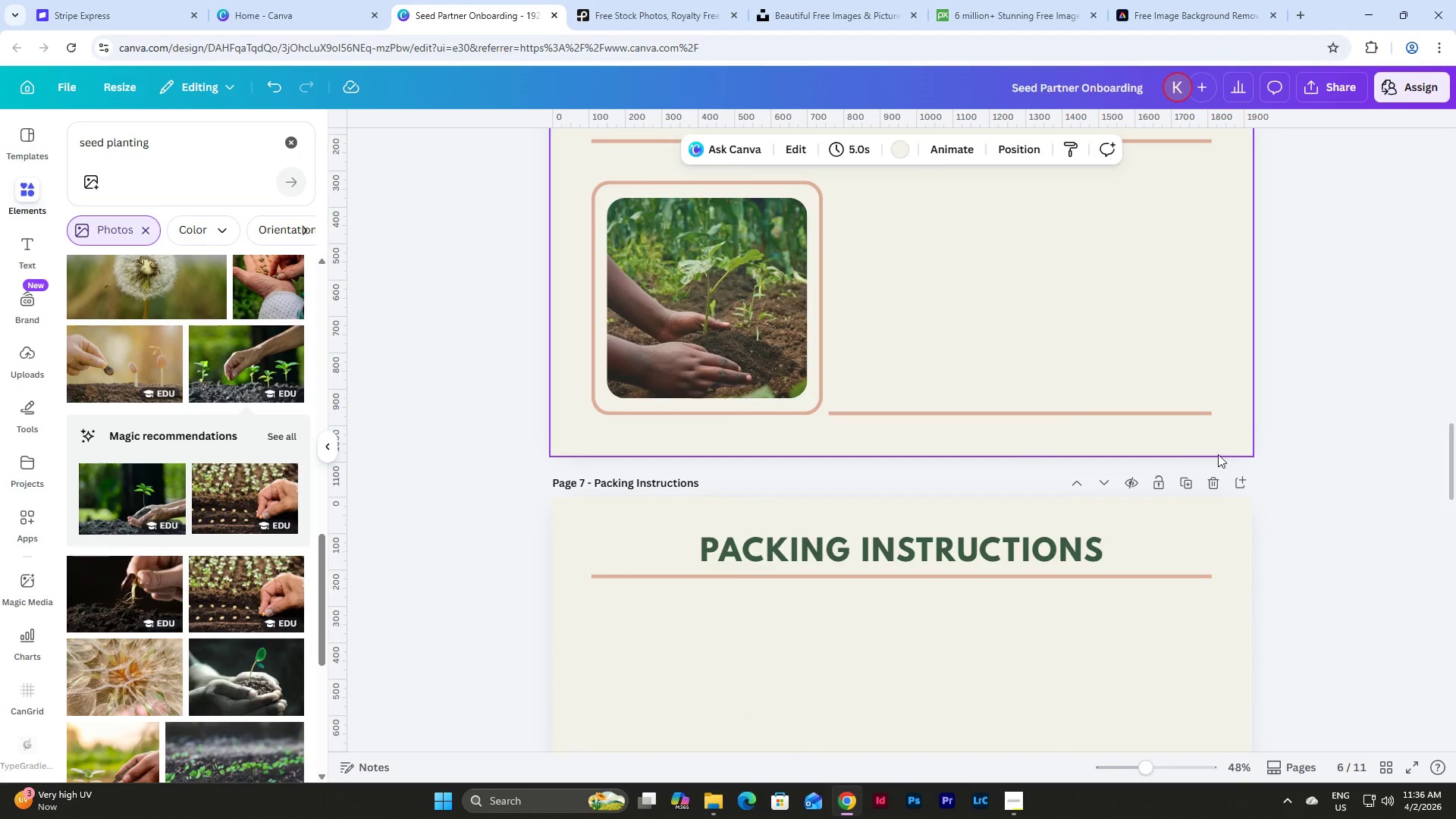 
scroll: coordinate [1410, 544], scroll_direction: up, amount: 6.0
 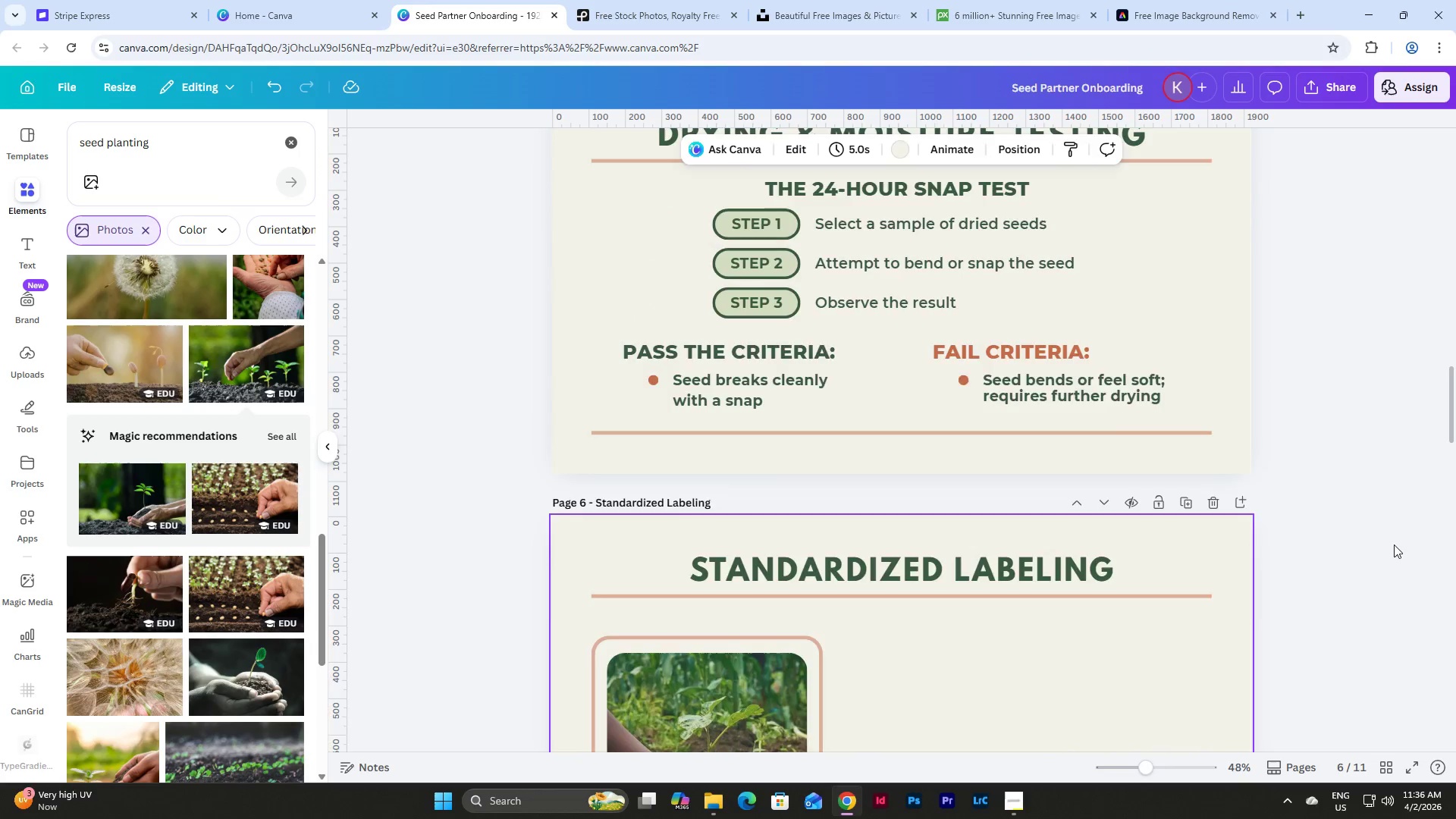 
scroll: coordinate [1394, 544], scroll_direction: down, amount: 3.0
 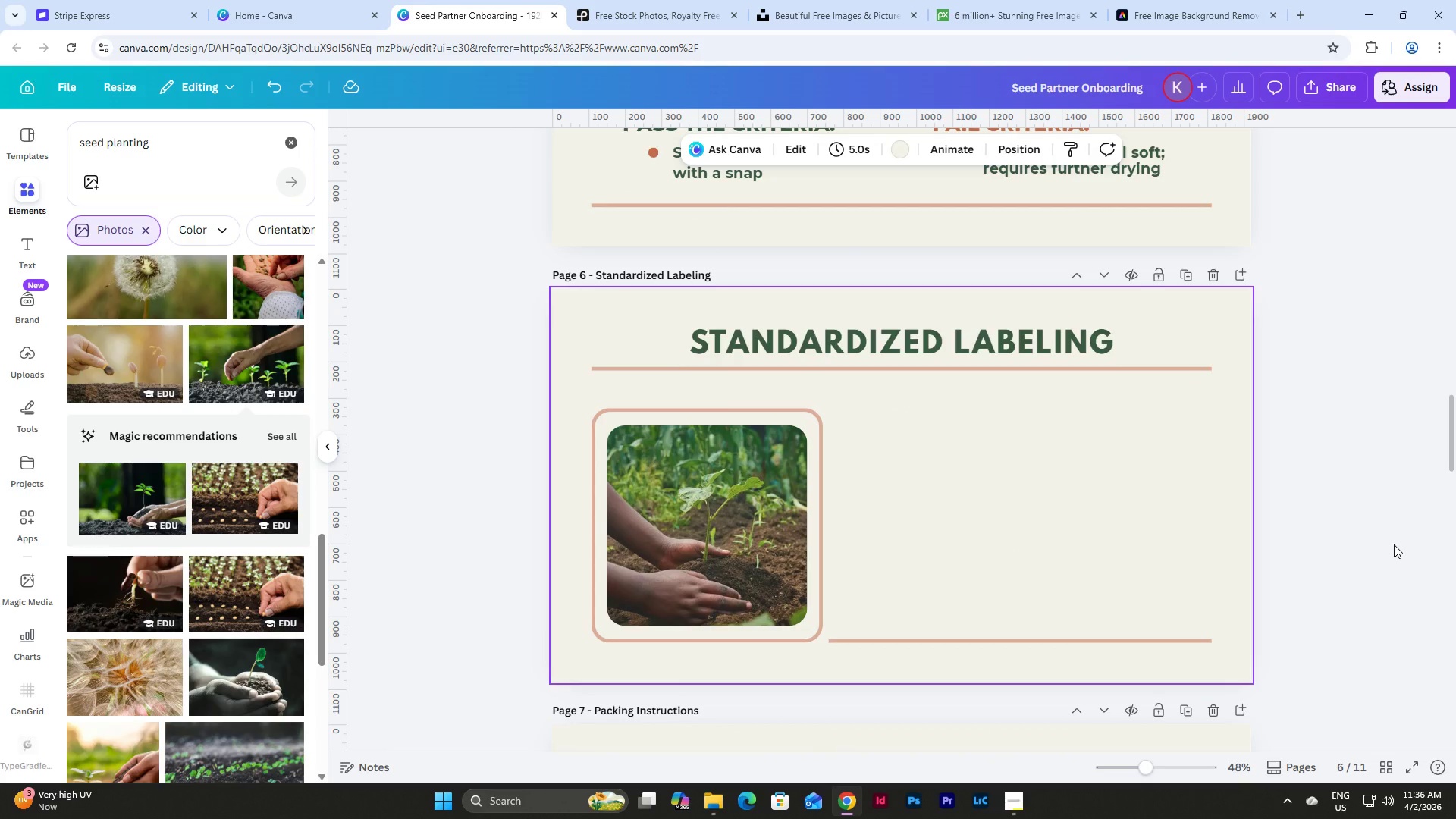 
scroll: coordinate [1394, 544], scroll_direction: up, amount: 11.0
 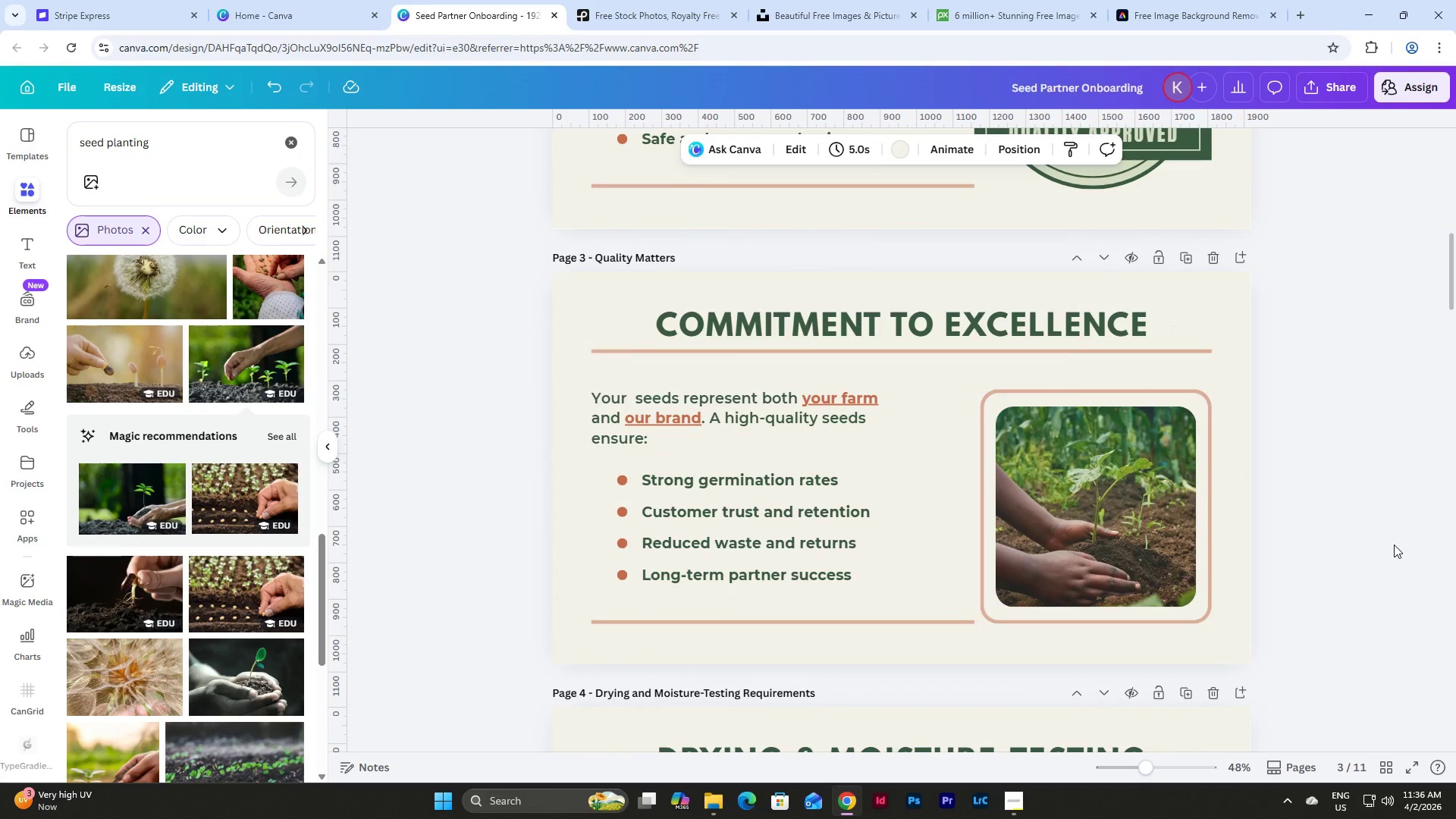 
wait(13.22)
 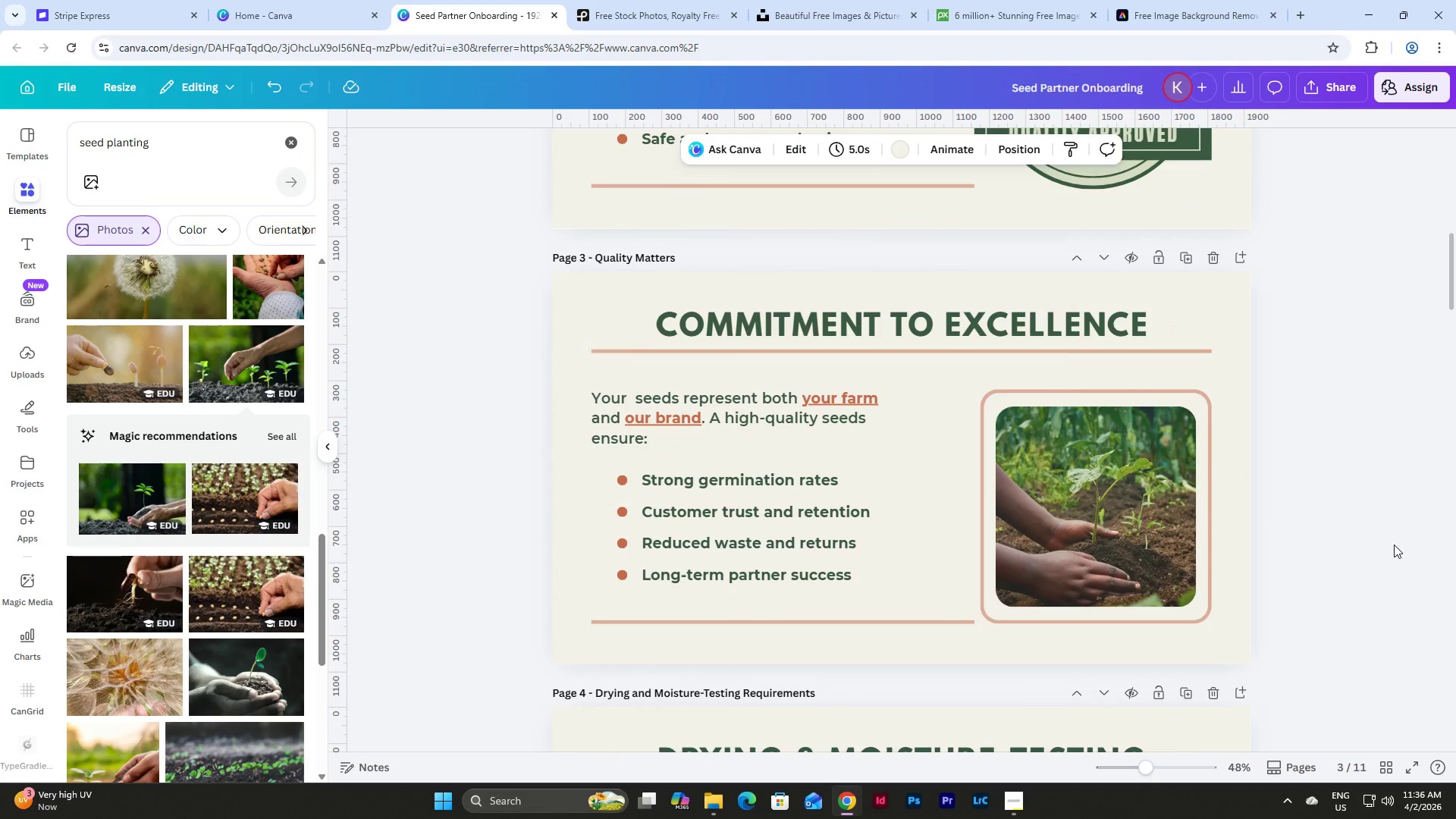 
scroll: coordinate [766, 457], scroll_direction: down, amount: 17.0
 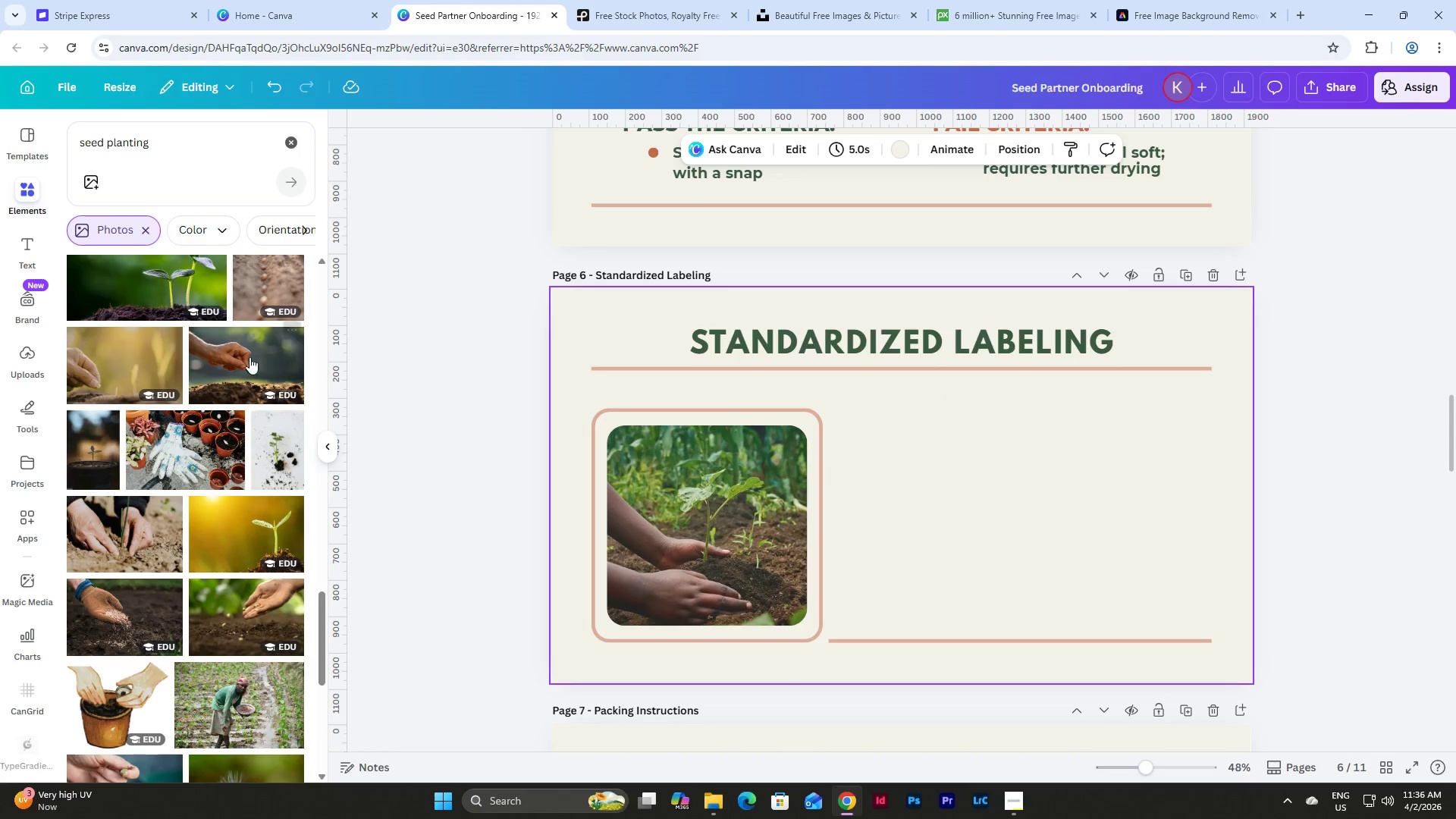 
left_click_drag(start_coordinate=[171, 276], to_coordinate=[662, 492])
 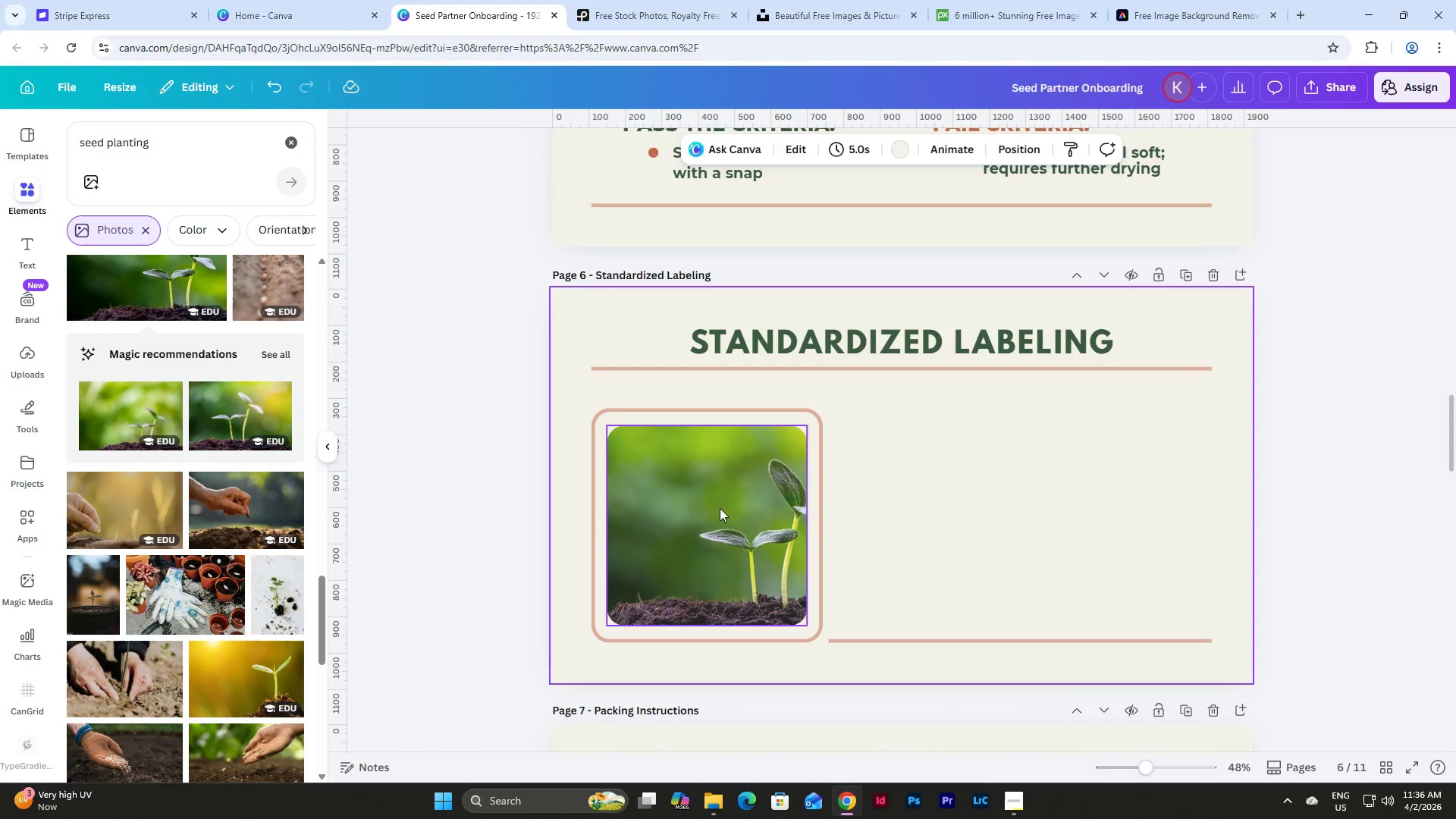 
double_click([720, 508])
 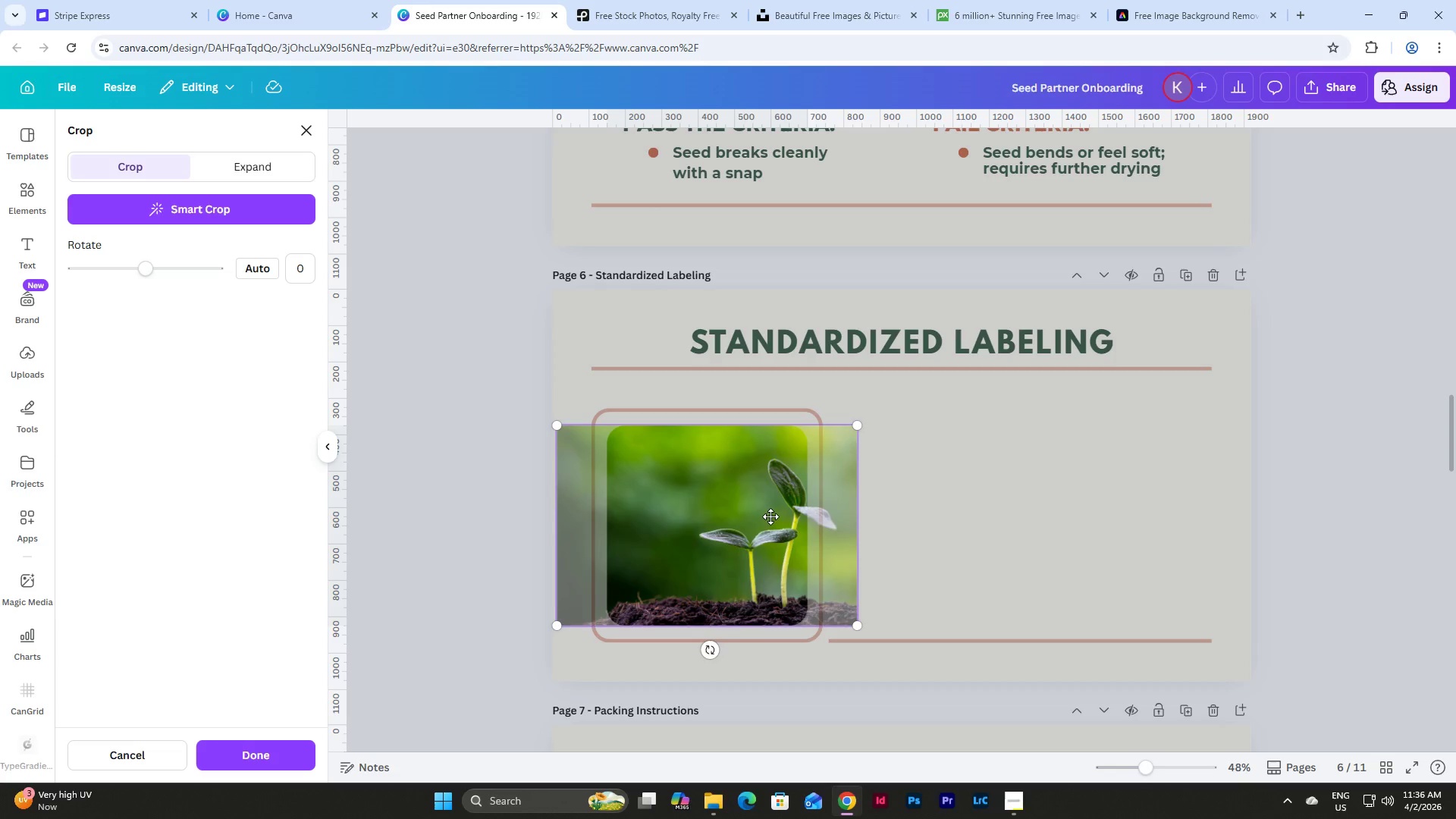 
left_click_drag(start_coordinate=[770, 516], to_coordinate=[695, 515])
 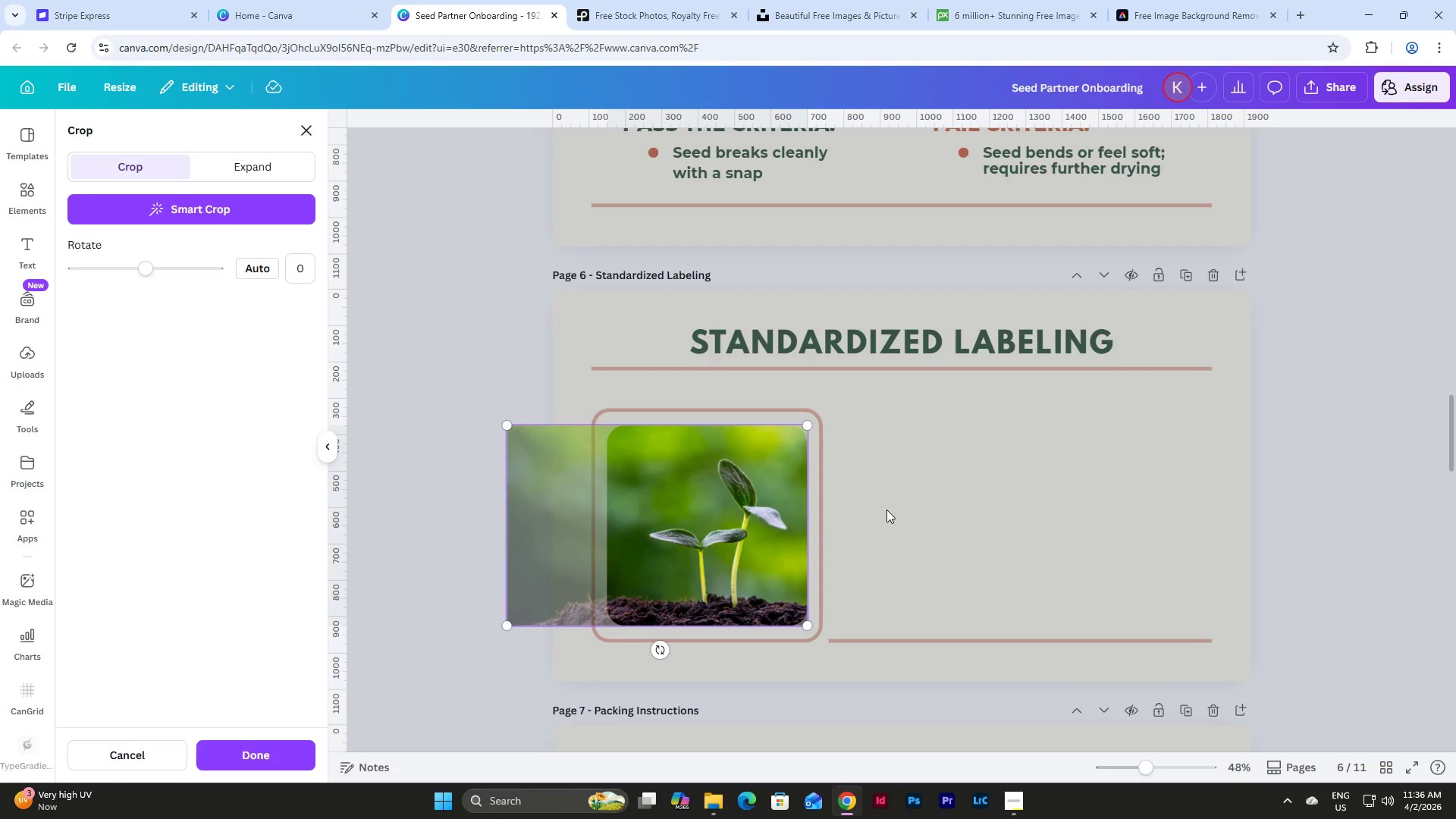 
left_click([886, 510])
 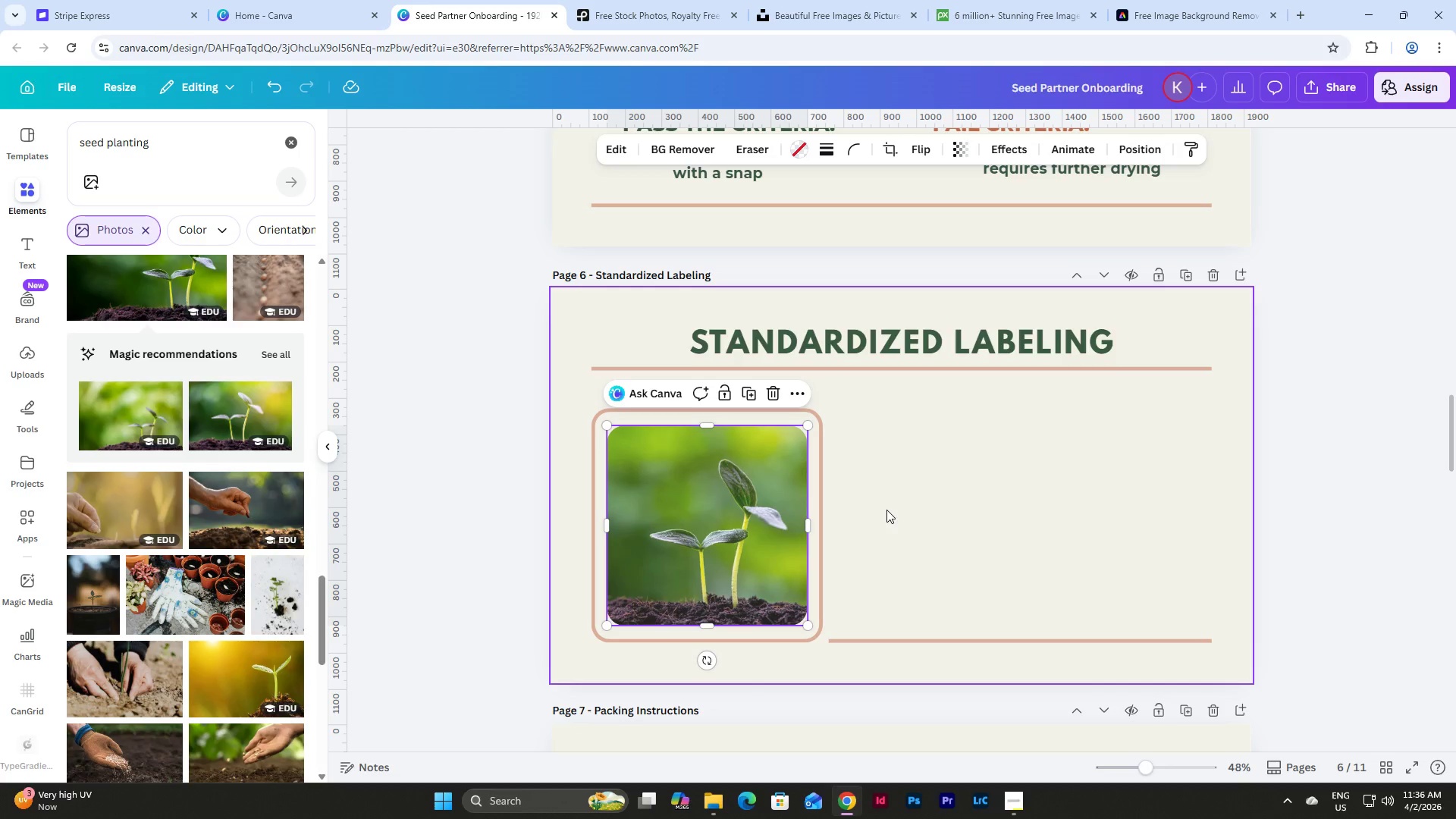 
left_click([886, 510])
 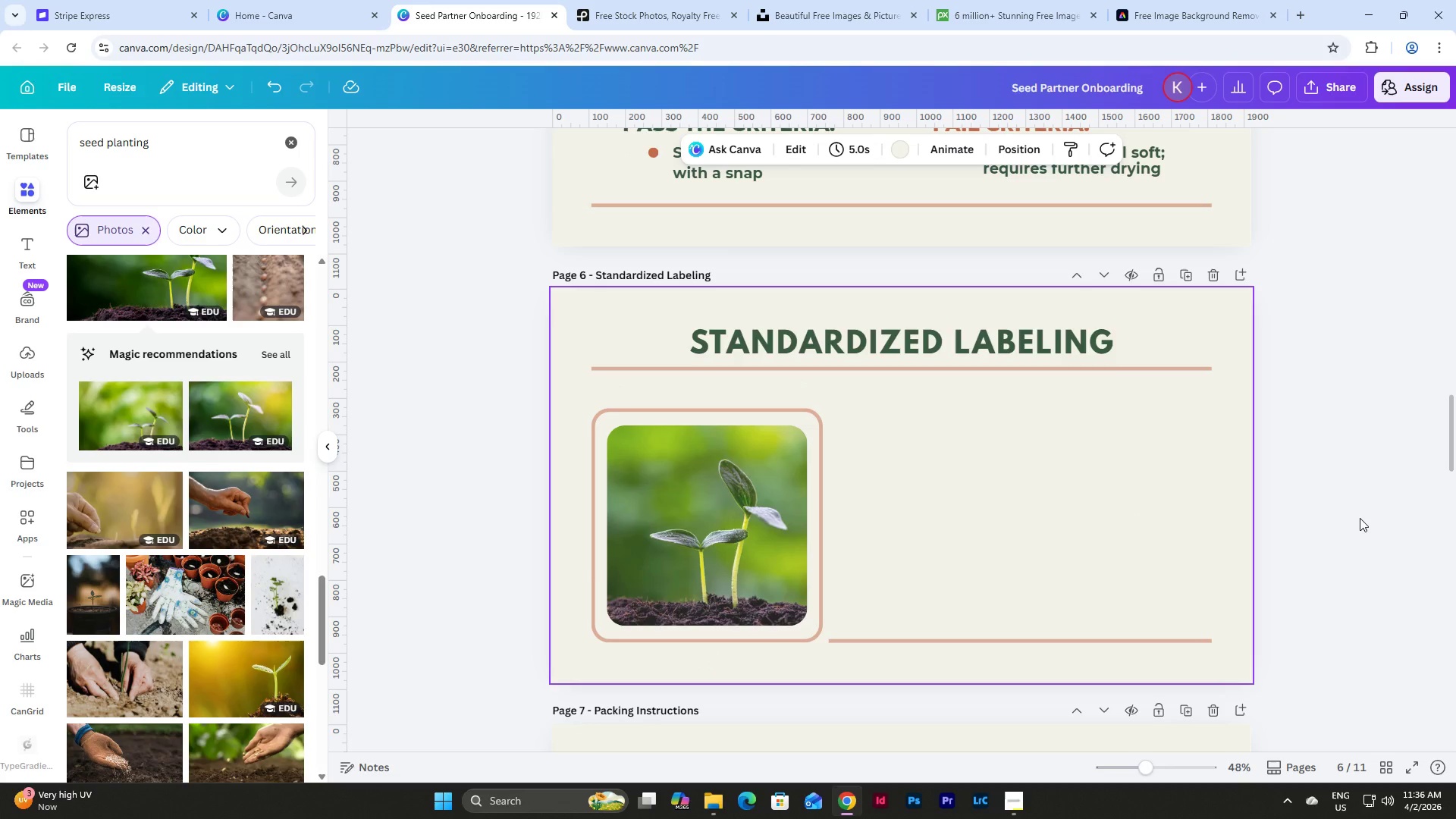 
scroll: coordinate [1363, 510], scroll_direction: up, amount: 11.0
 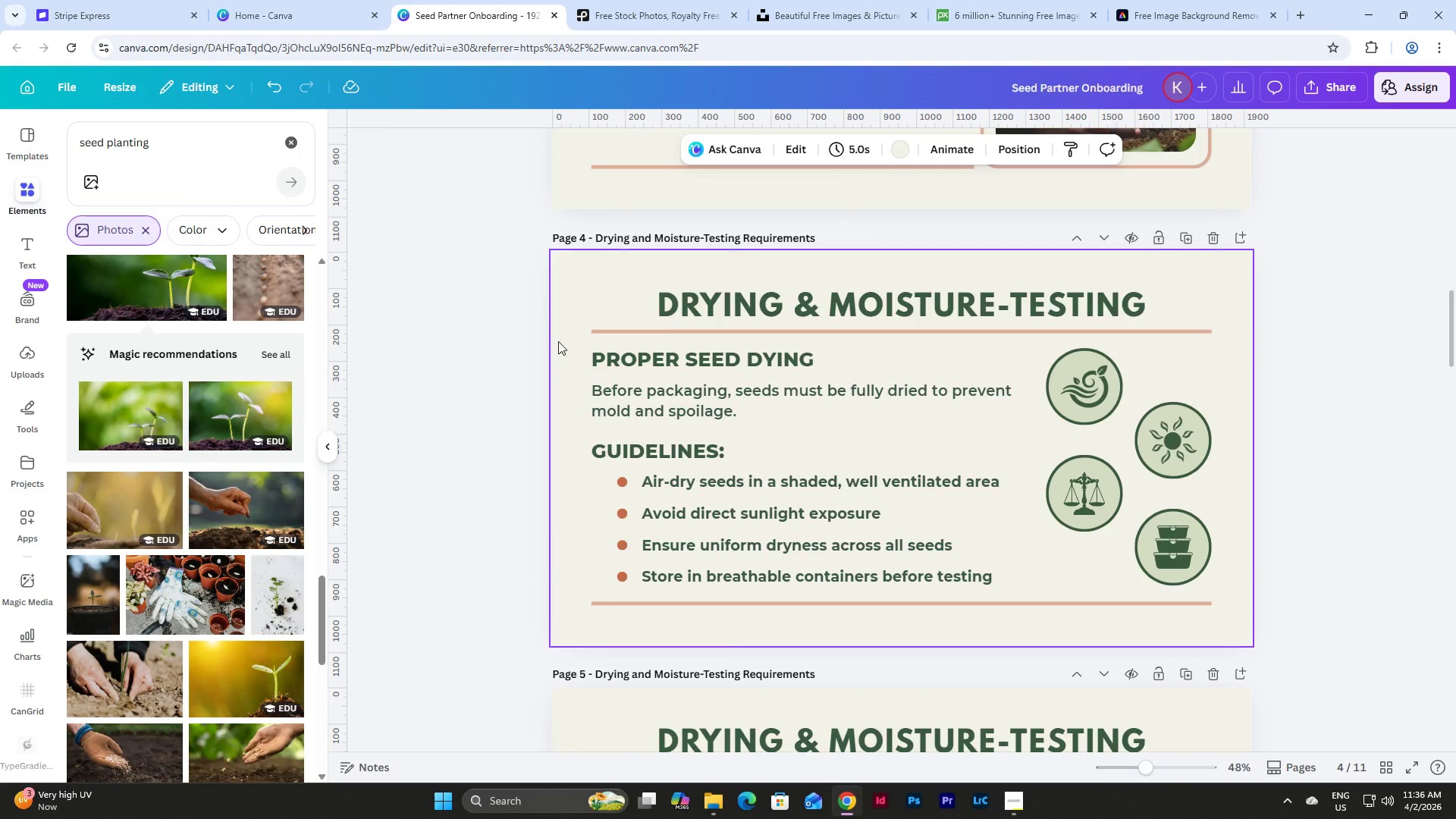 
left_click_drag(start_coordinate=[570, 352], to_coordinate=[778, 579])
 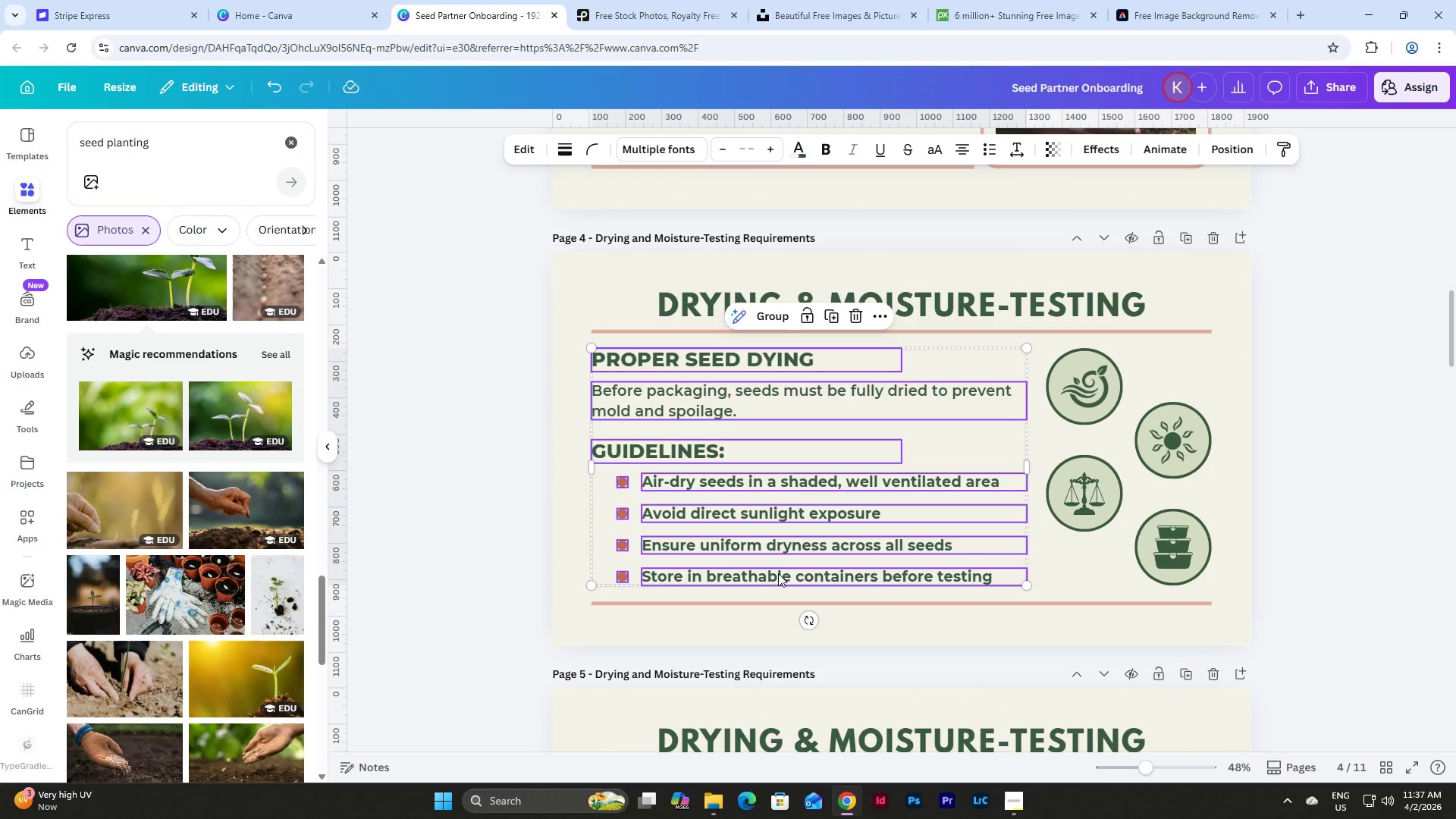 
hold_key(key=ControlLeft, duration=0.69)
 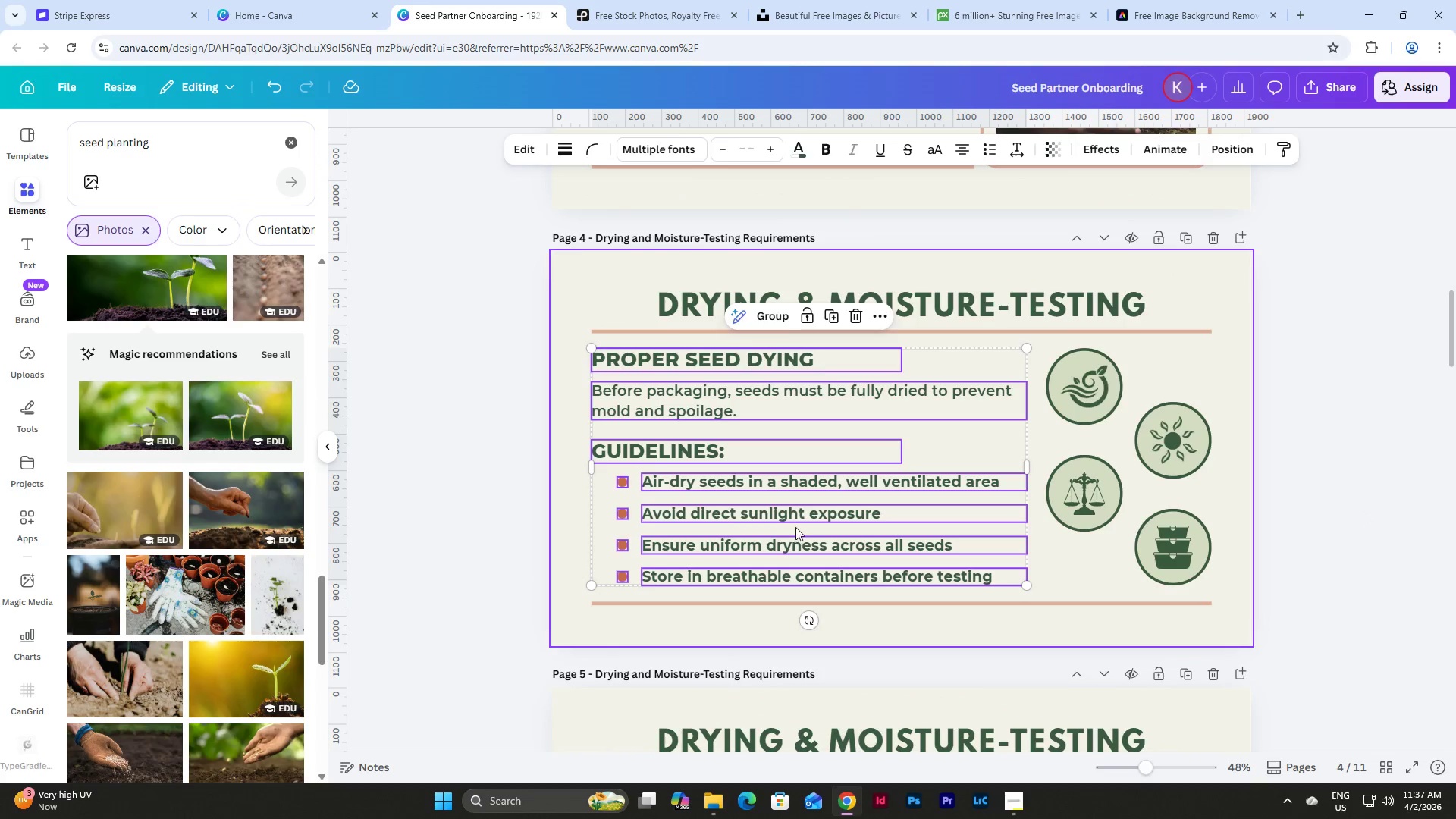 
scroll: coordinate [795, 527], scroll_direction: up, amount: 5.0
 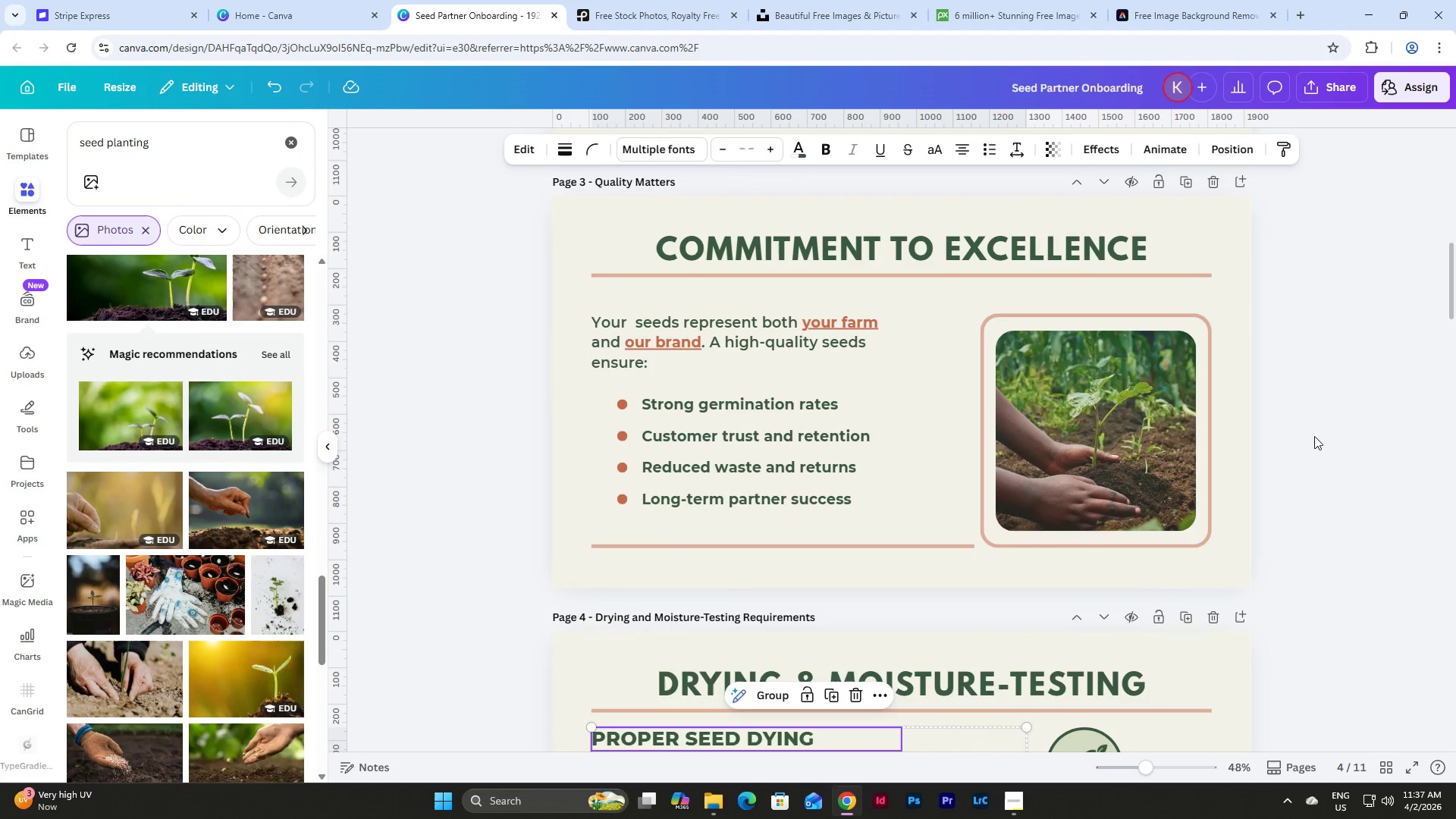 
left_click([1343, 417])
 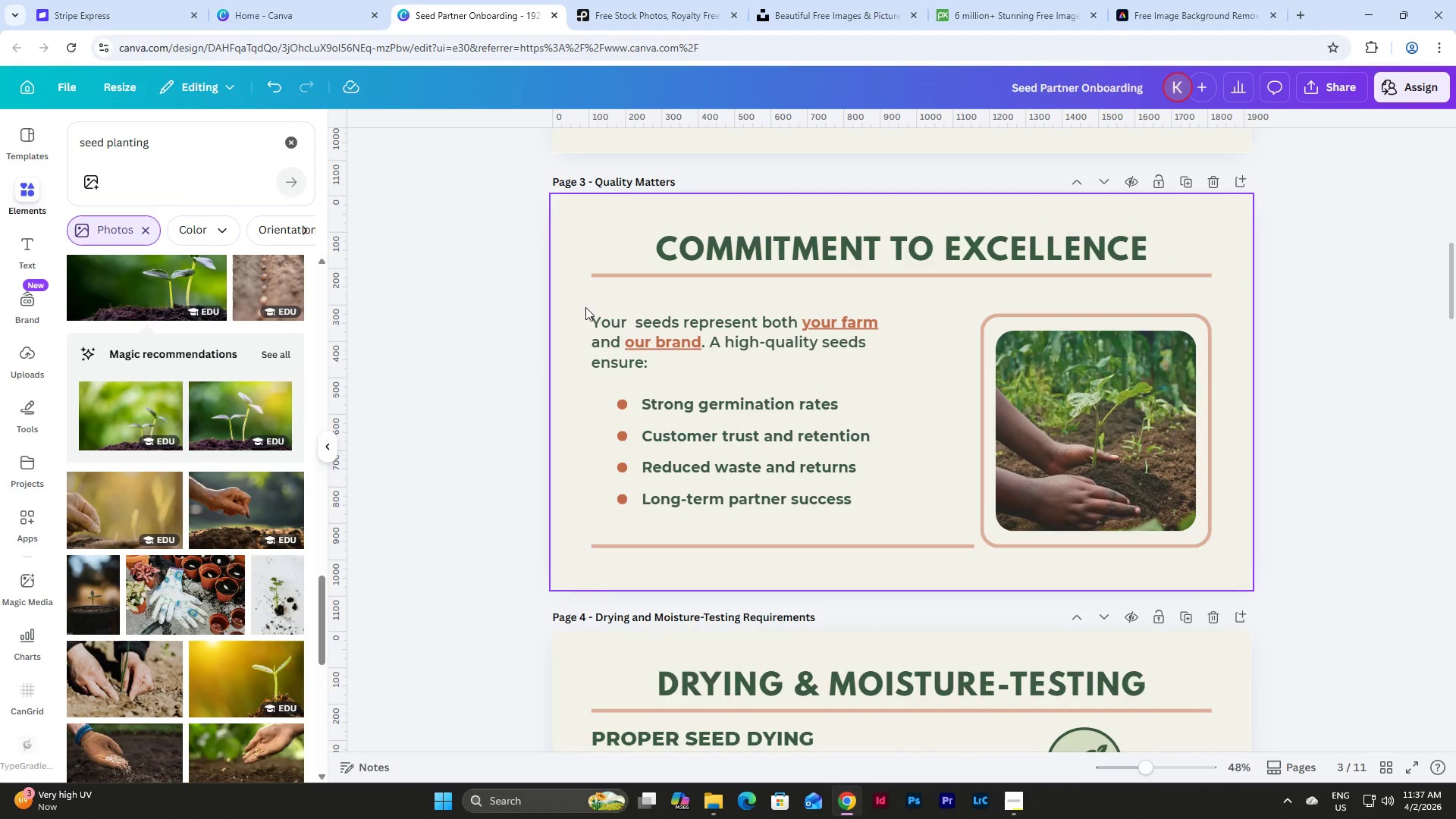 
scroll: coordinate [645, 348], scroll_direction: down, amount: 3.0
 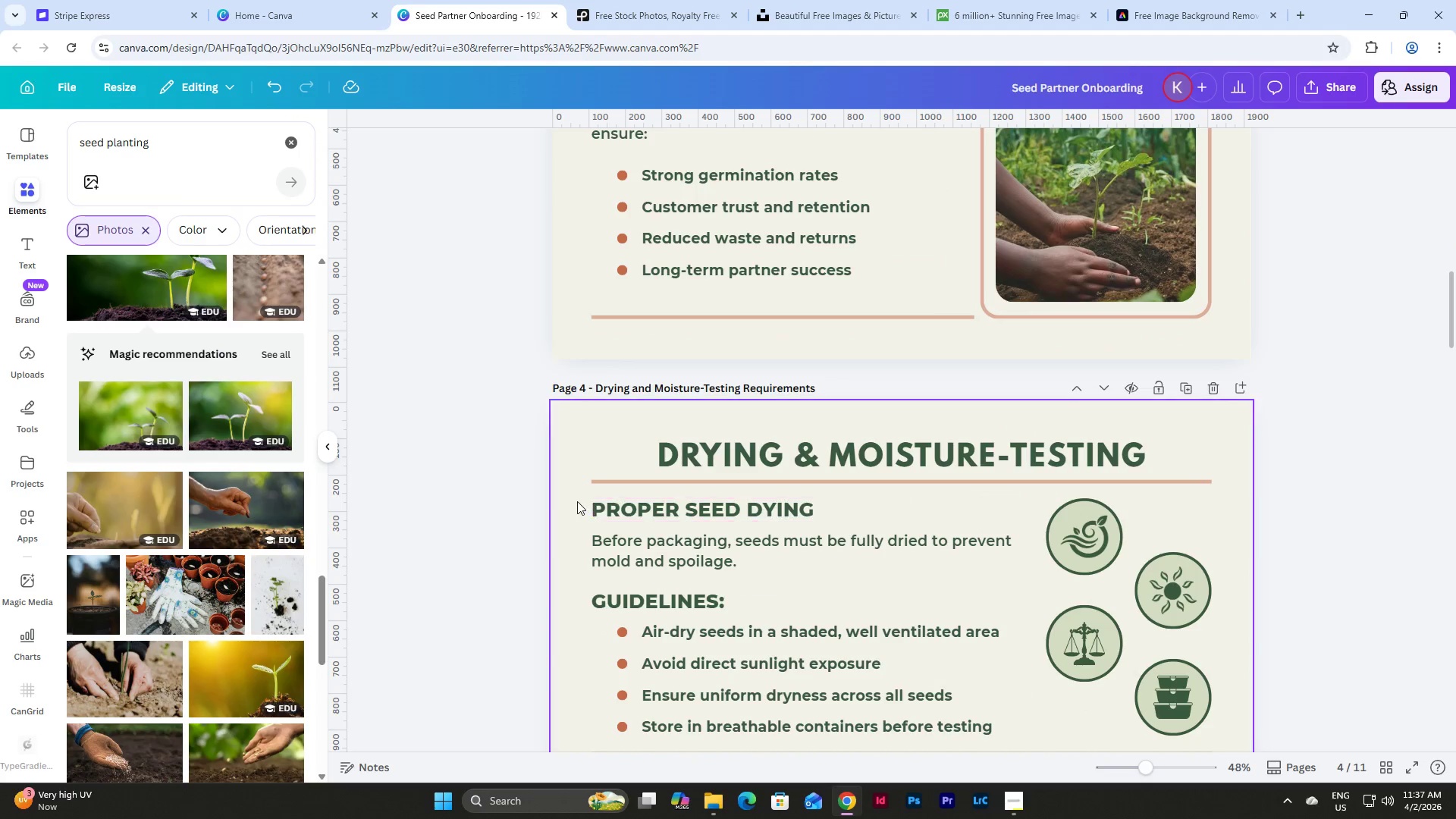 
left_click_drag(start_coordinate=[574, 501], to_coordinate=[685, 557])
 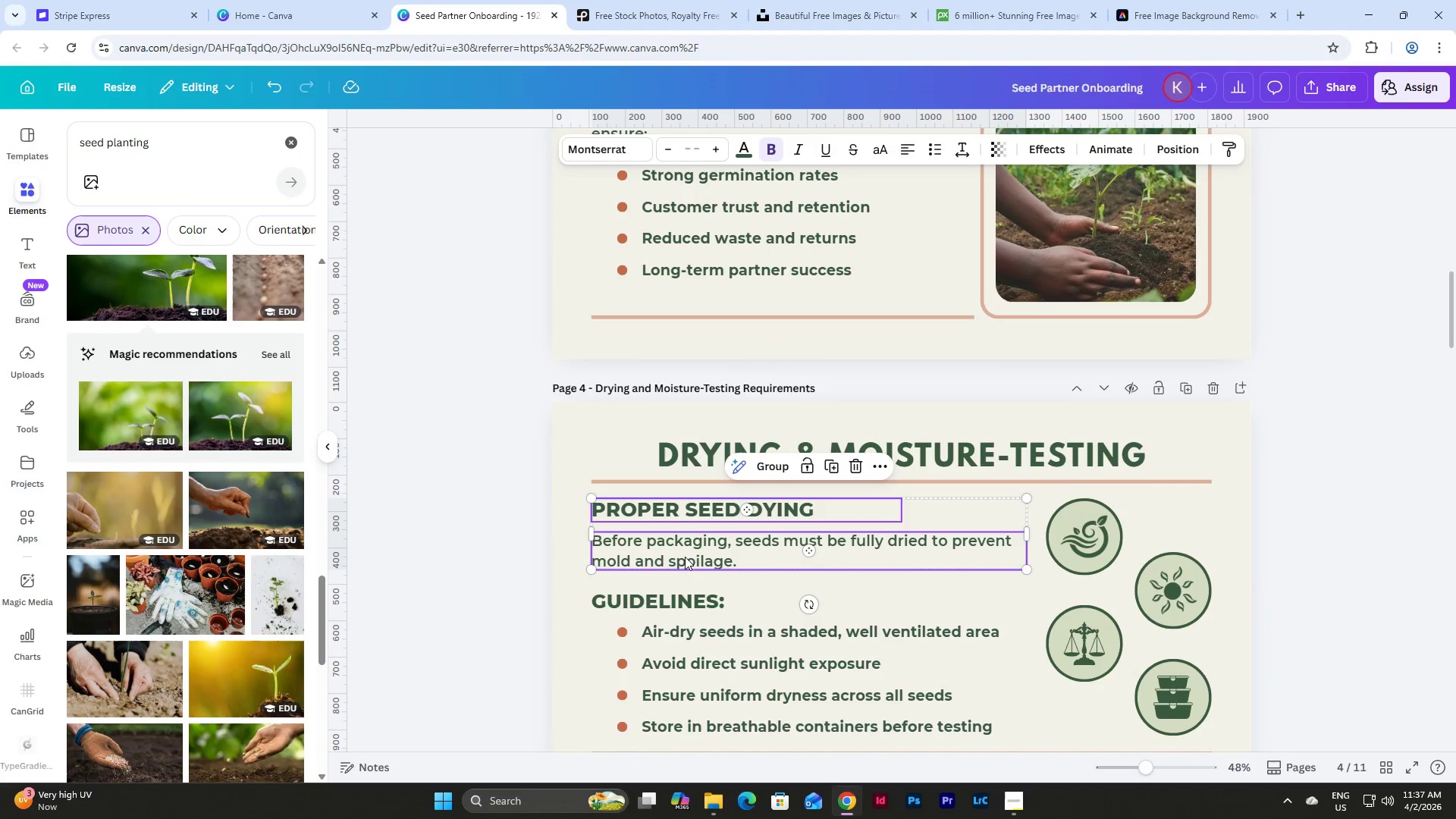 
key(Control+C)
 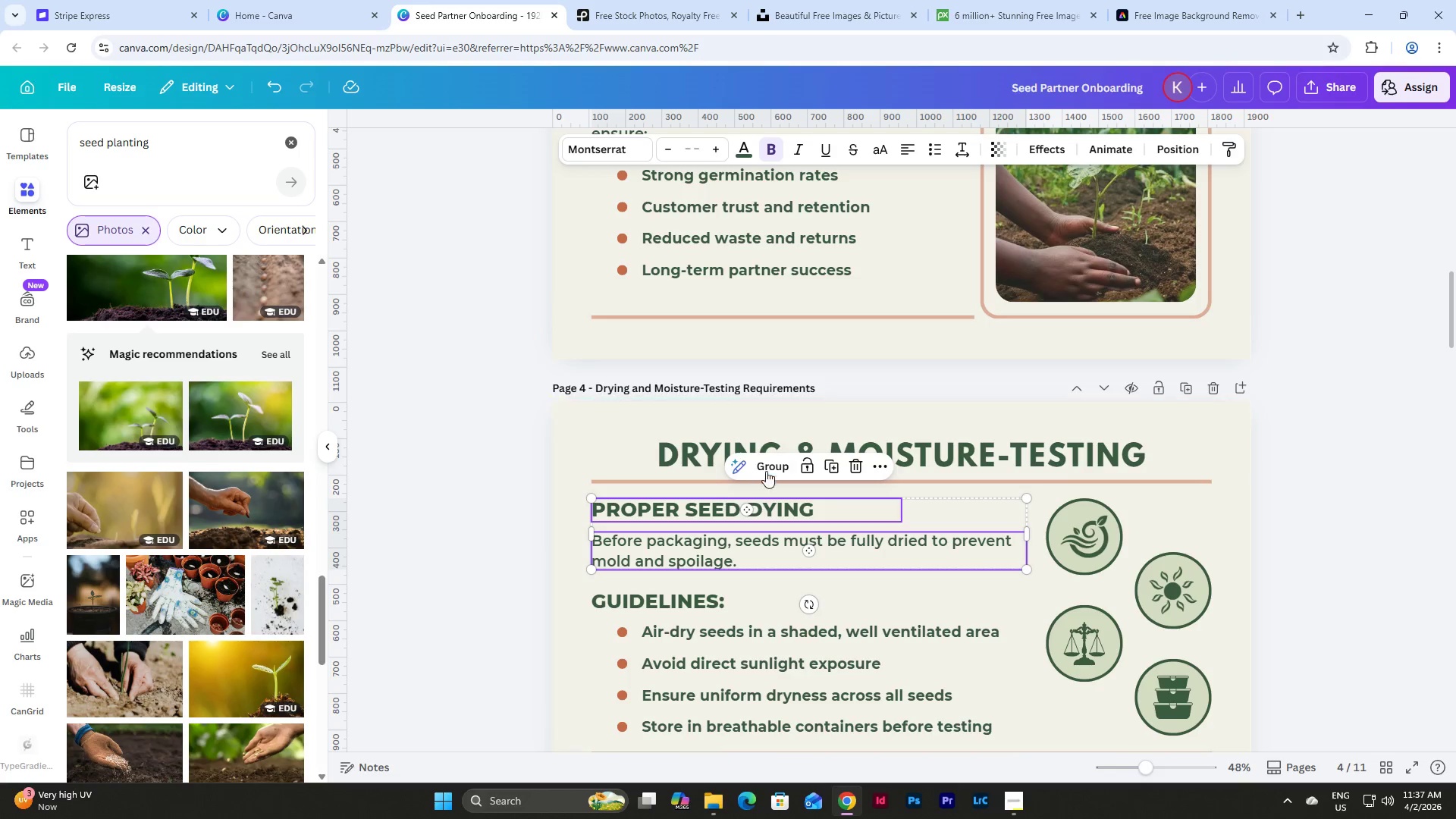 
scroll: coordinate [769, 466], scroll_direction: down, amount: 14.0
 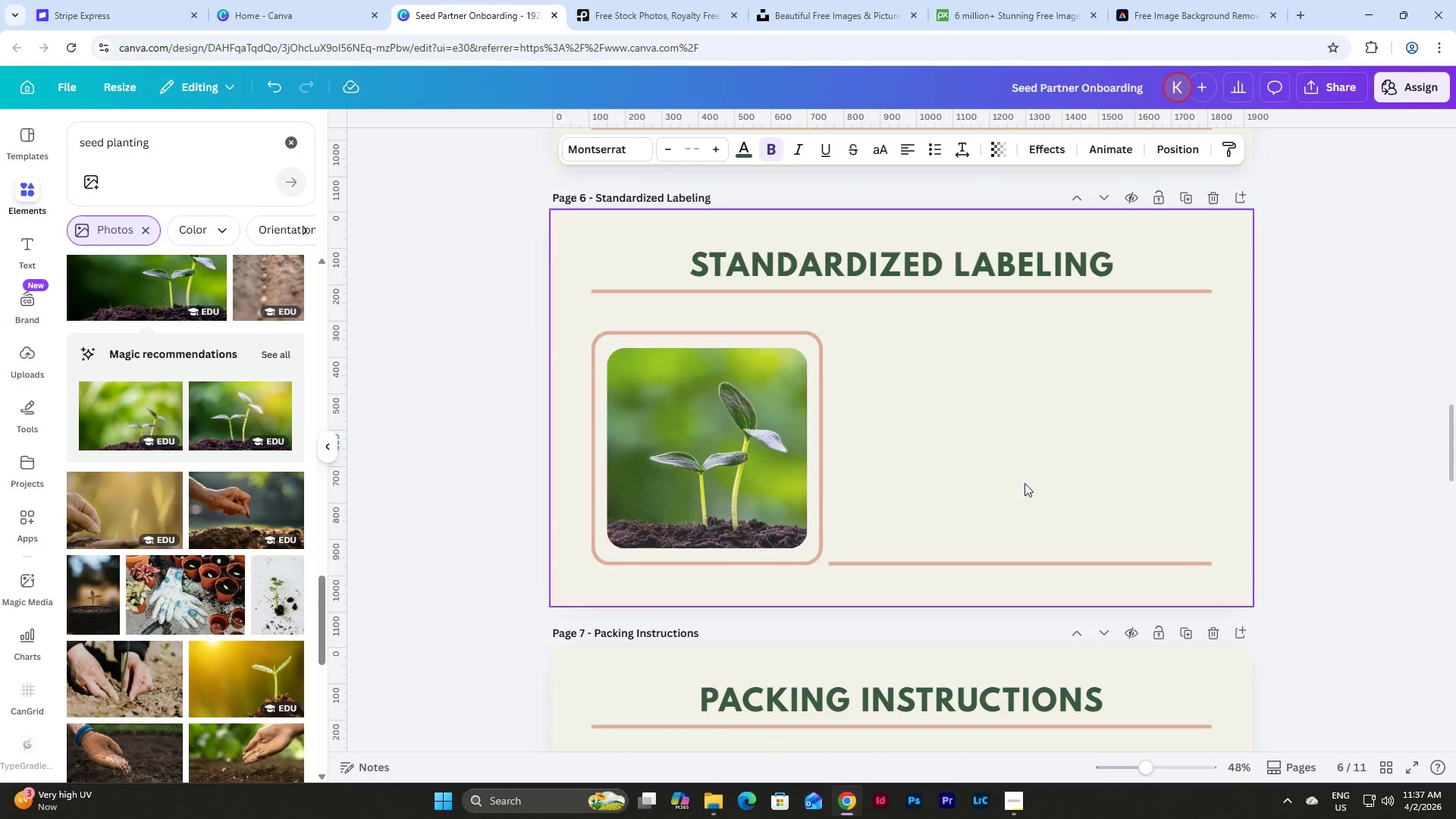 
left_click([1066, 475])
 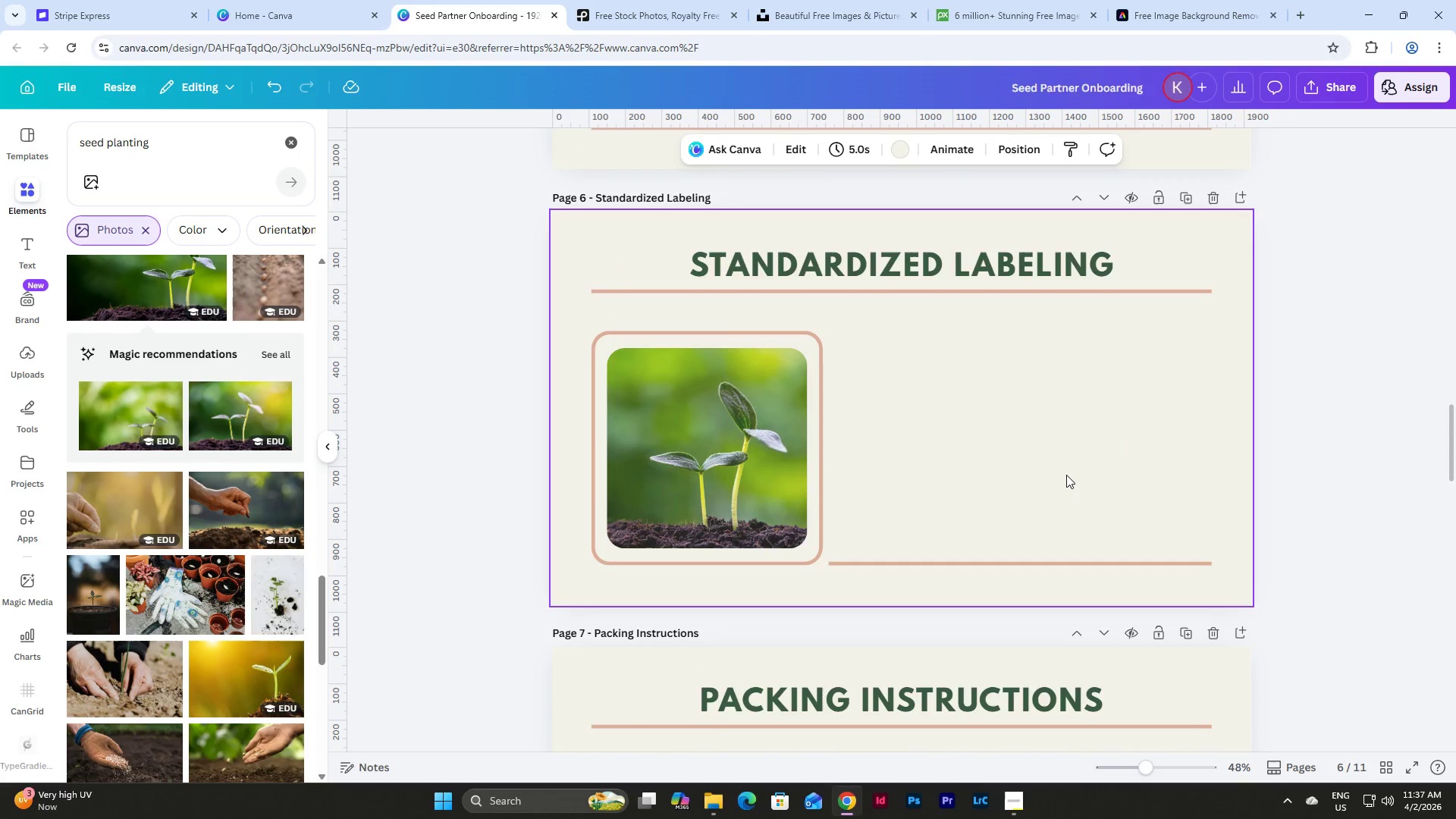 
key(Control+V)
 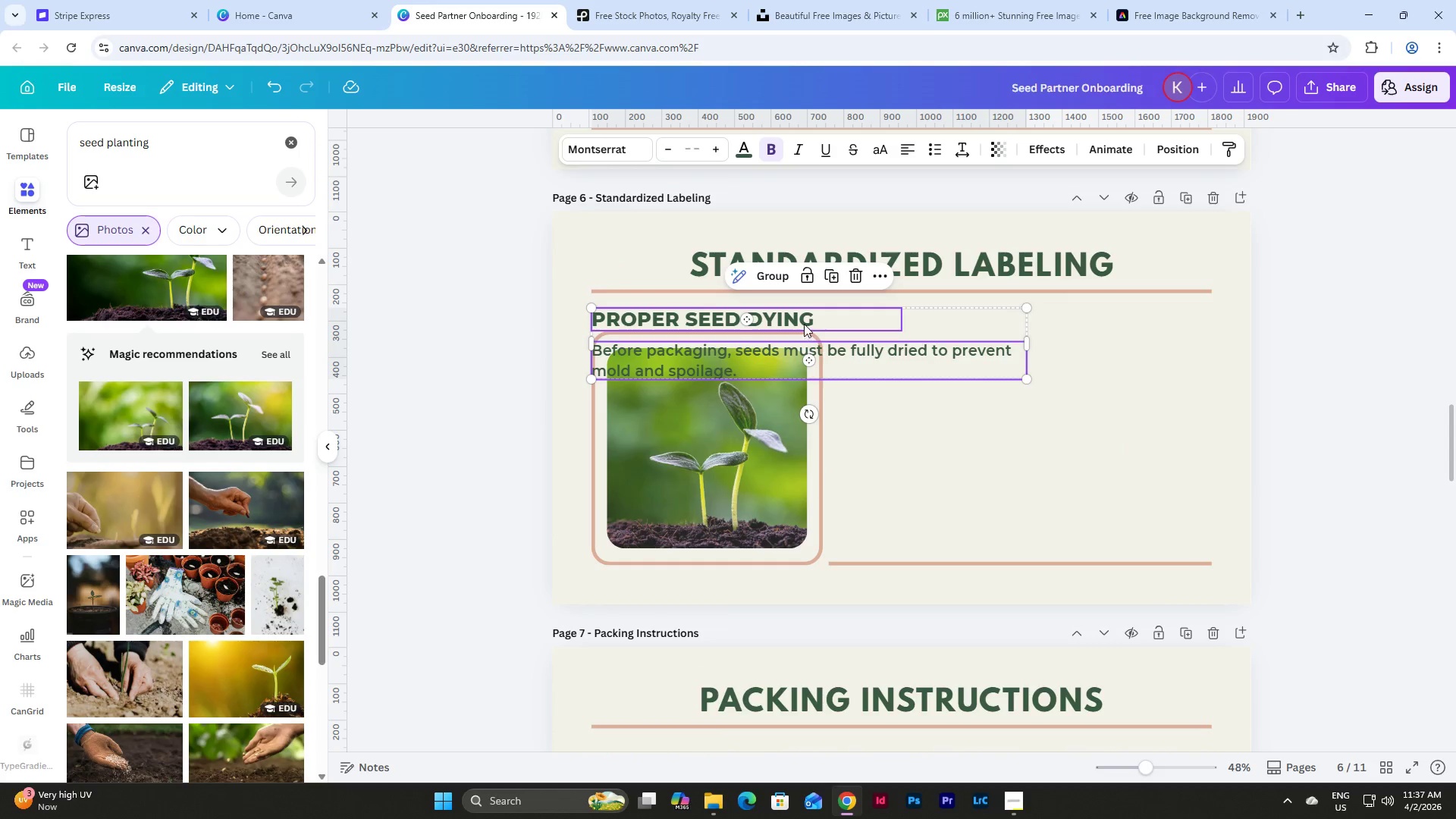 
left_click_drag(start_coordinate=[804, 321], to_coordinate=[836, 324])
 